 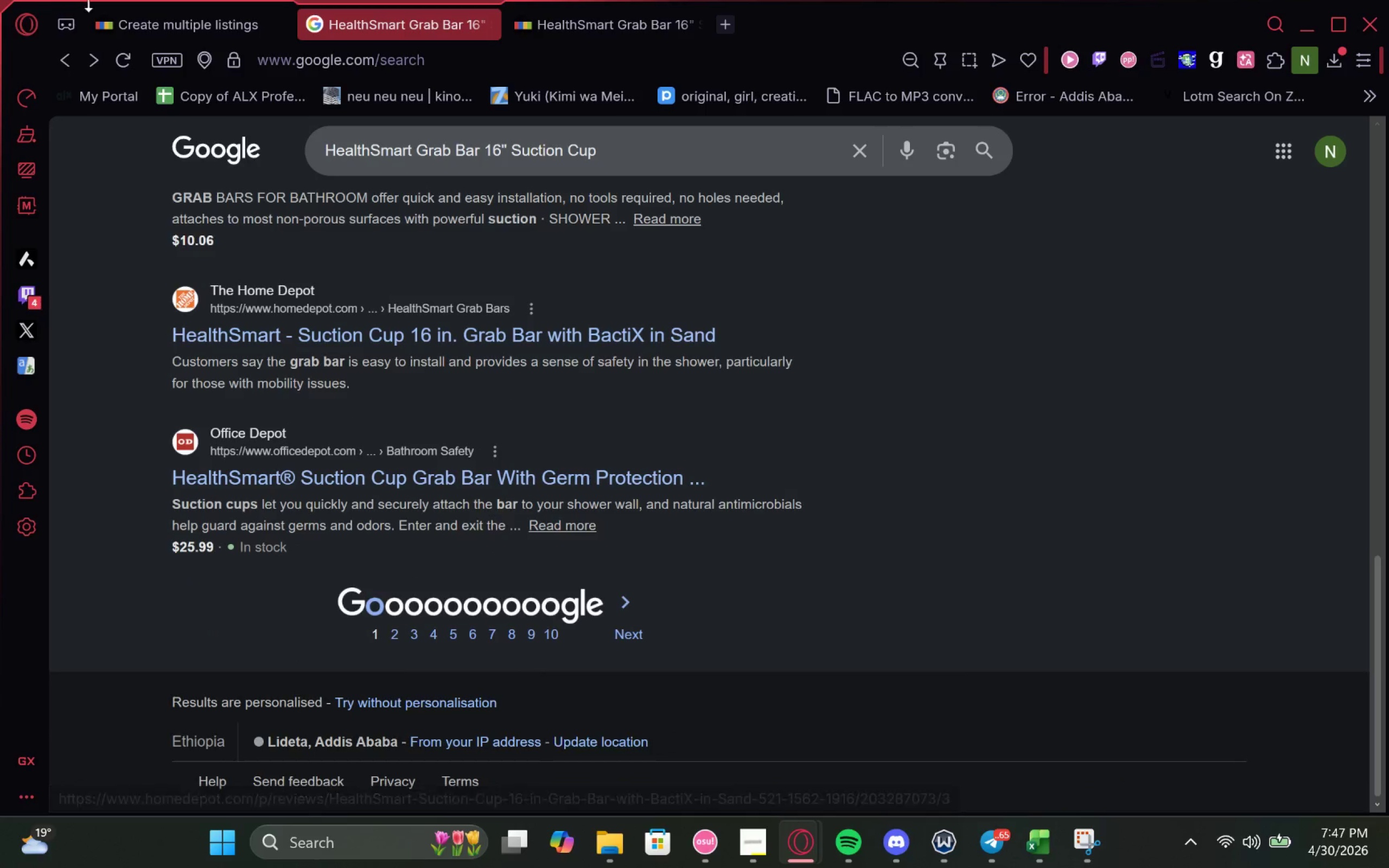 
left_click([360, 432])
 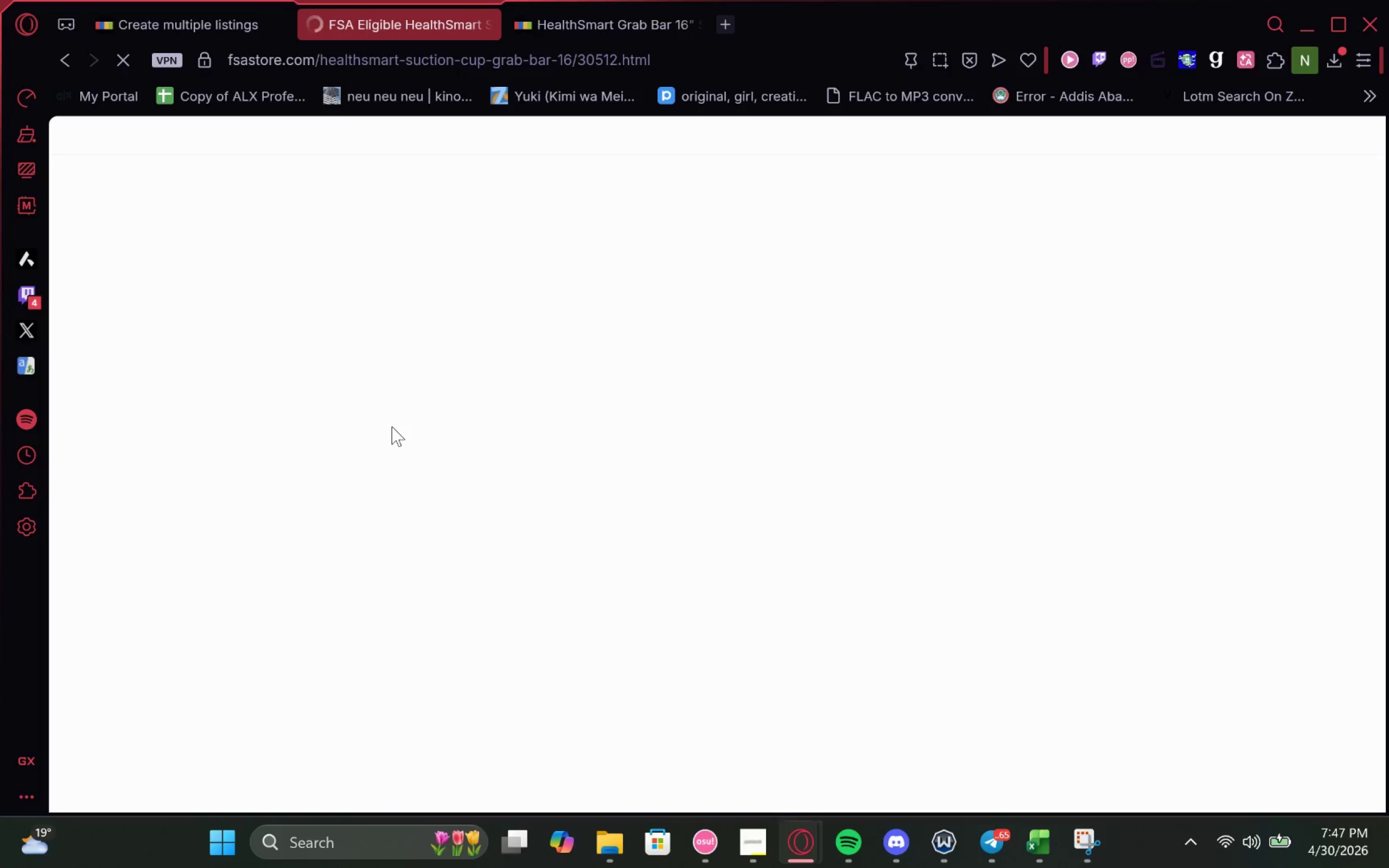 
wait(7.25)
 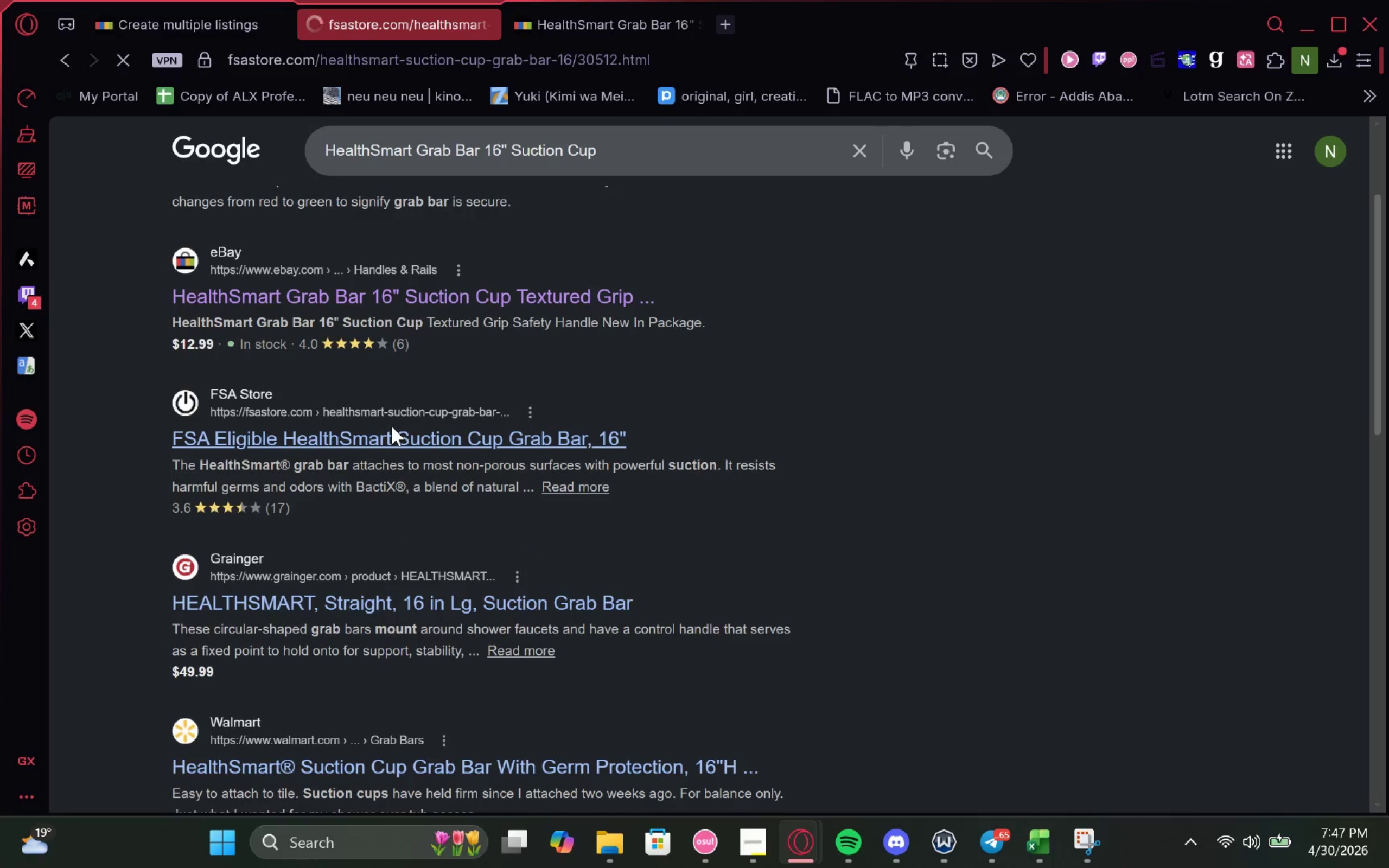 
left_click([1239, 861])
 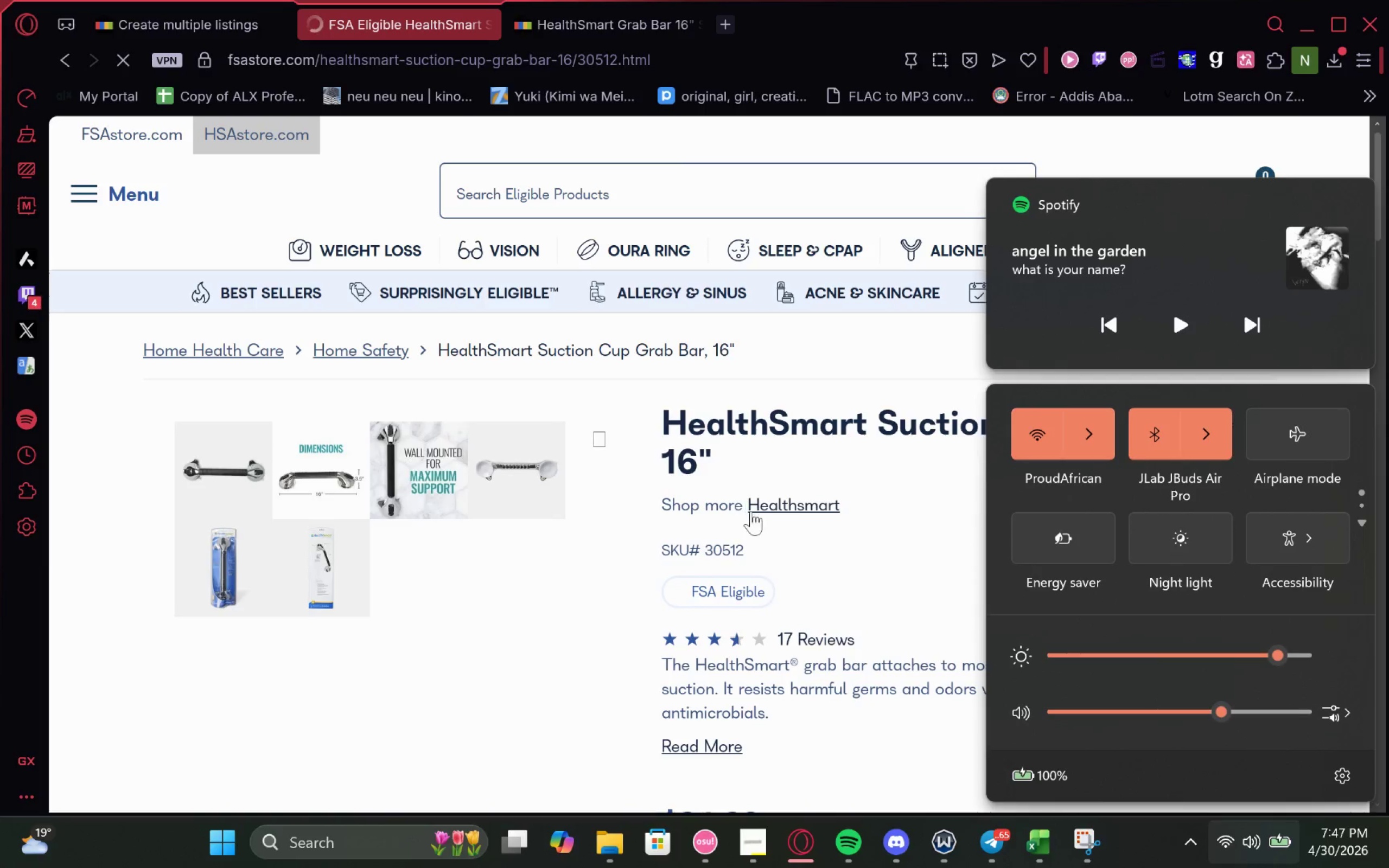 
left_click([830, 452])
 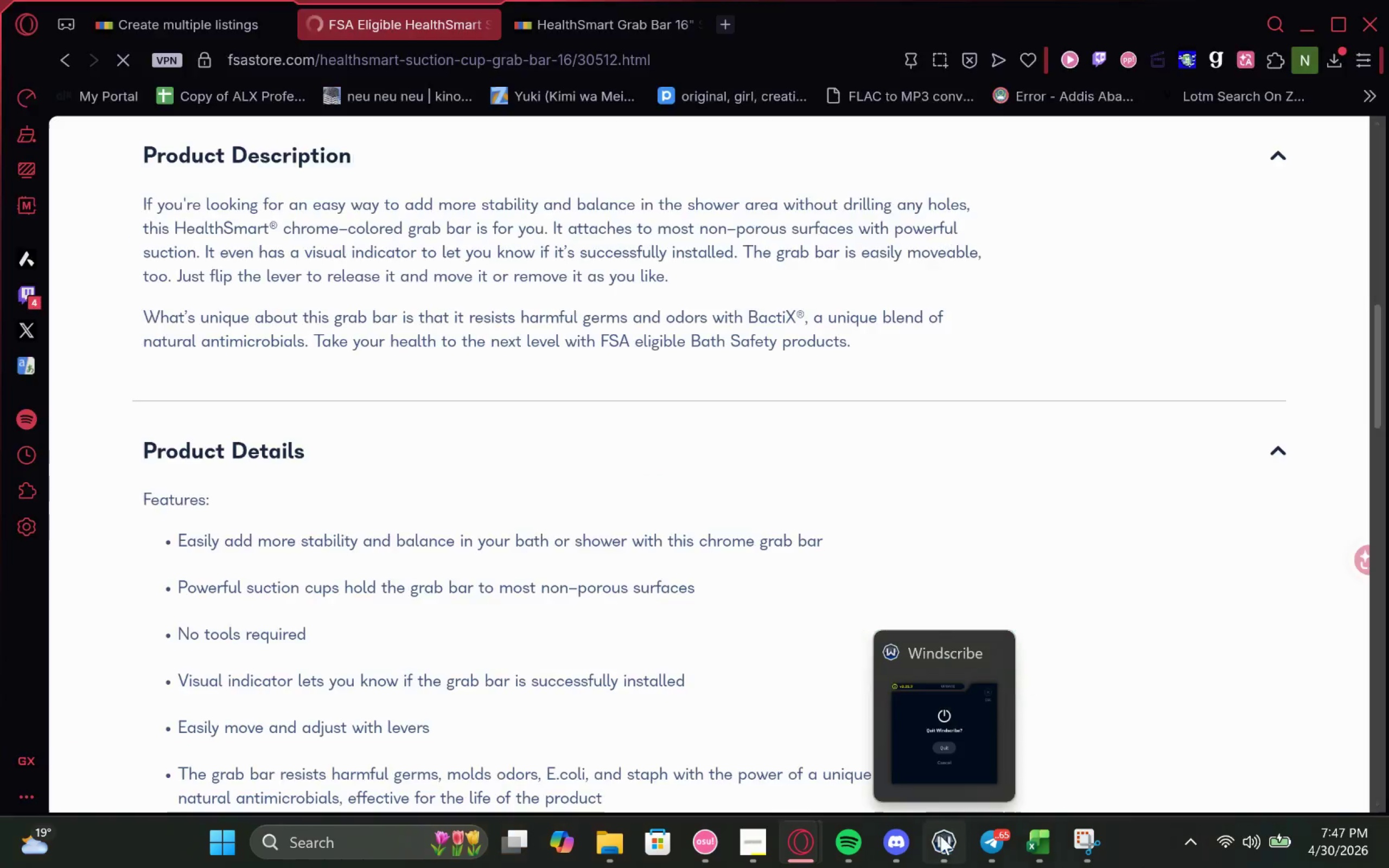 
wait(7.36)
 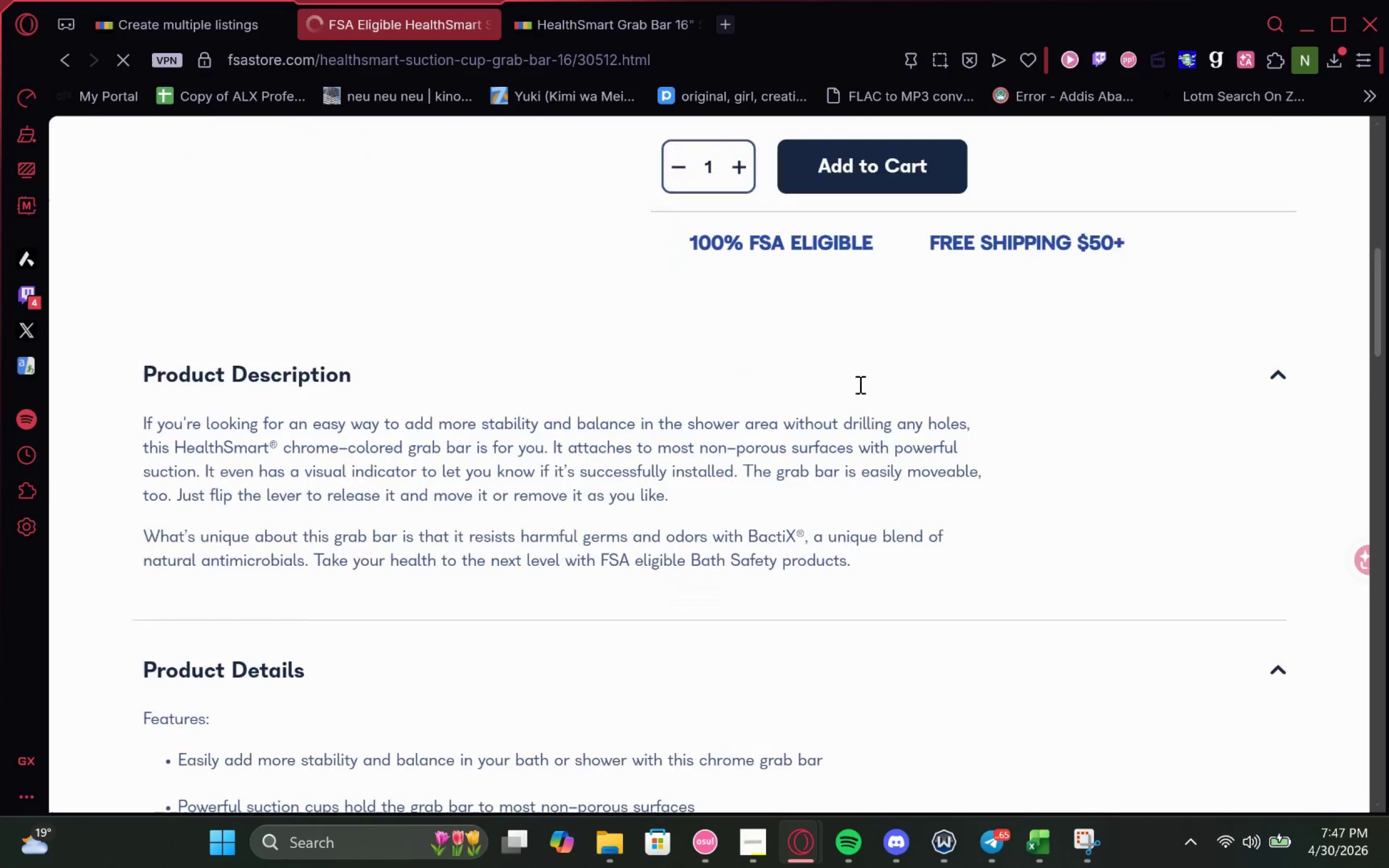 
left_click([858, 787])
 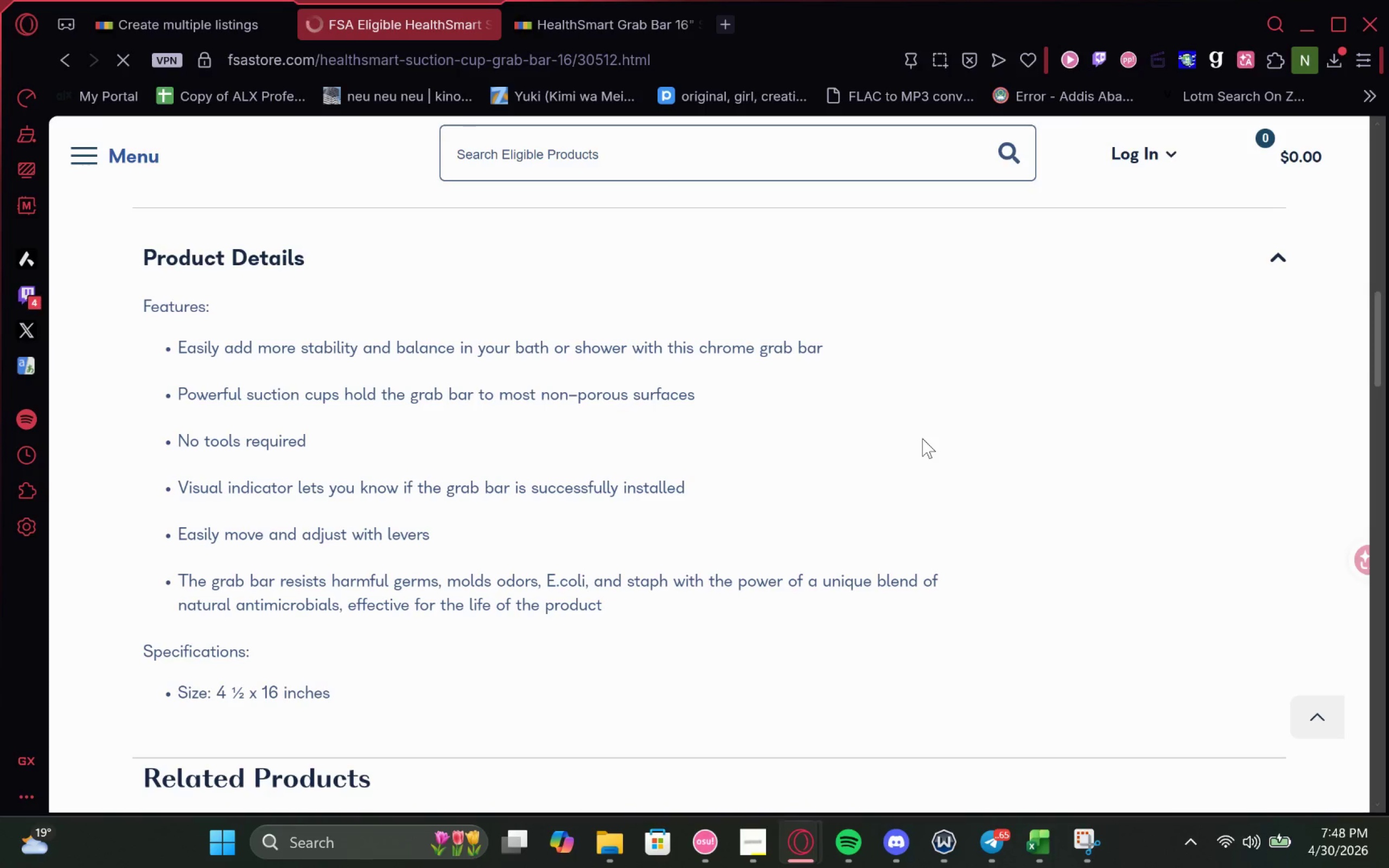 
wait(9.58)
 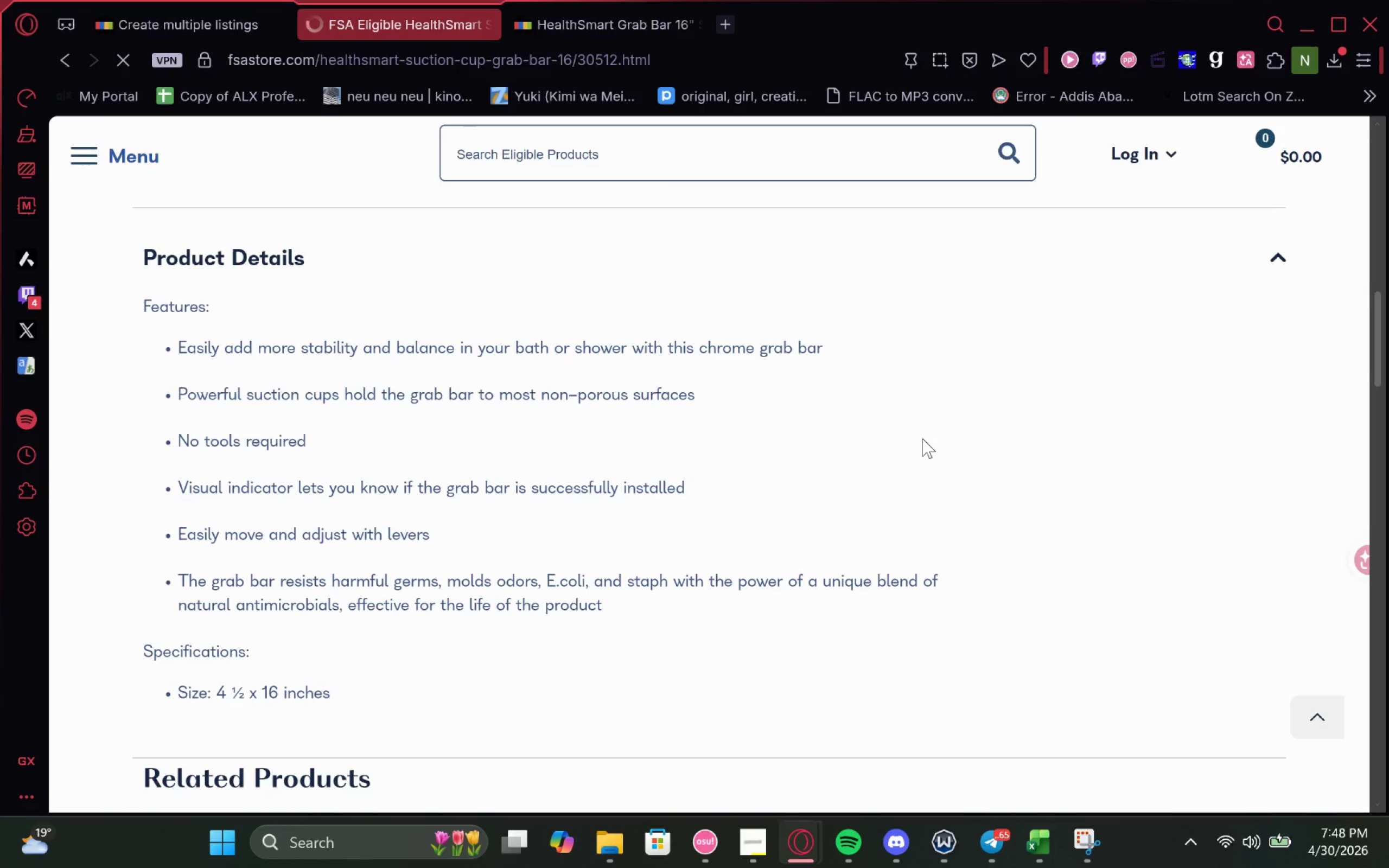 
left_click([226, 13])
 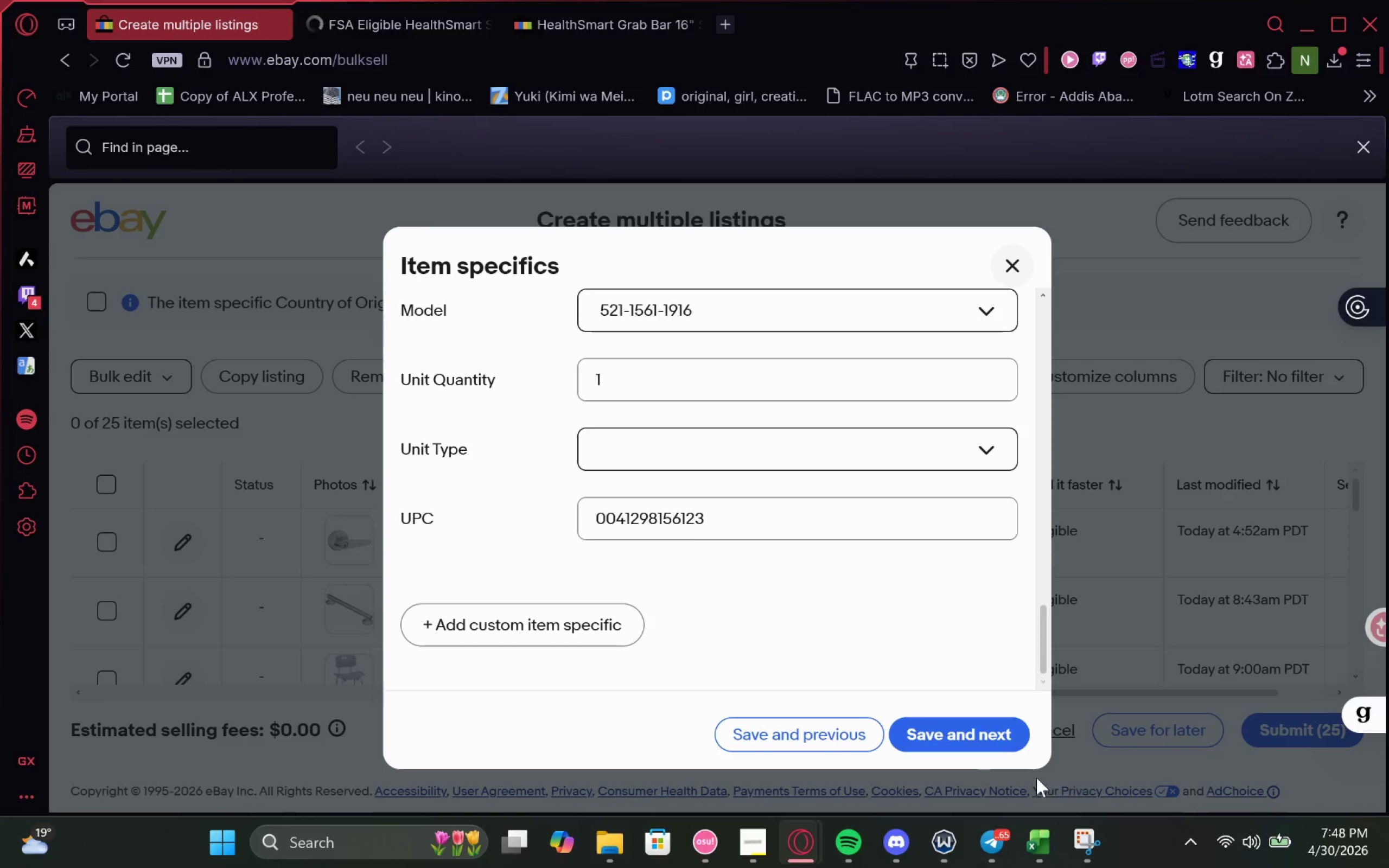 
left_click([993, 744])
 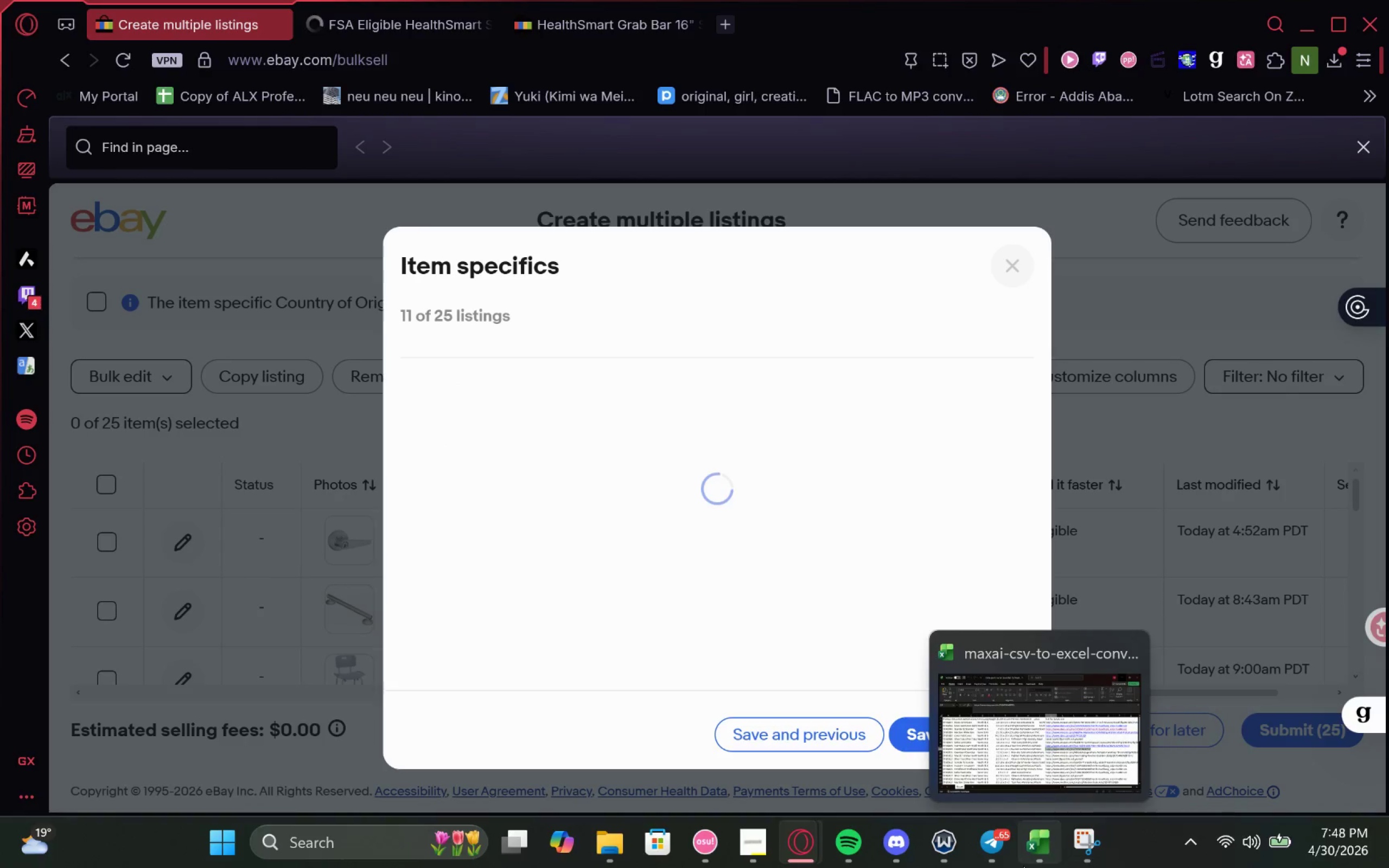 
left_click([1050, 854])
 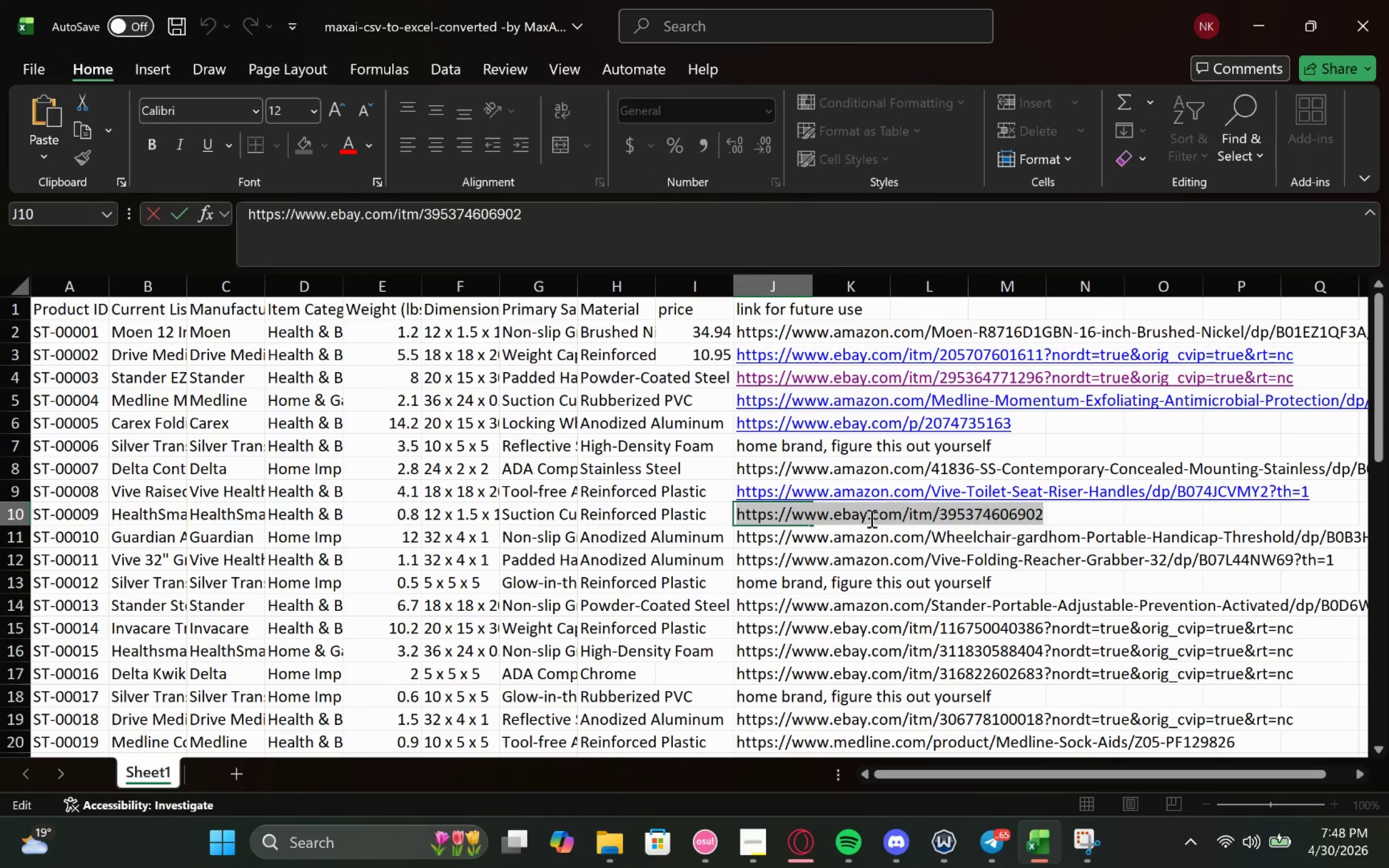 
left_click([835, 538])
 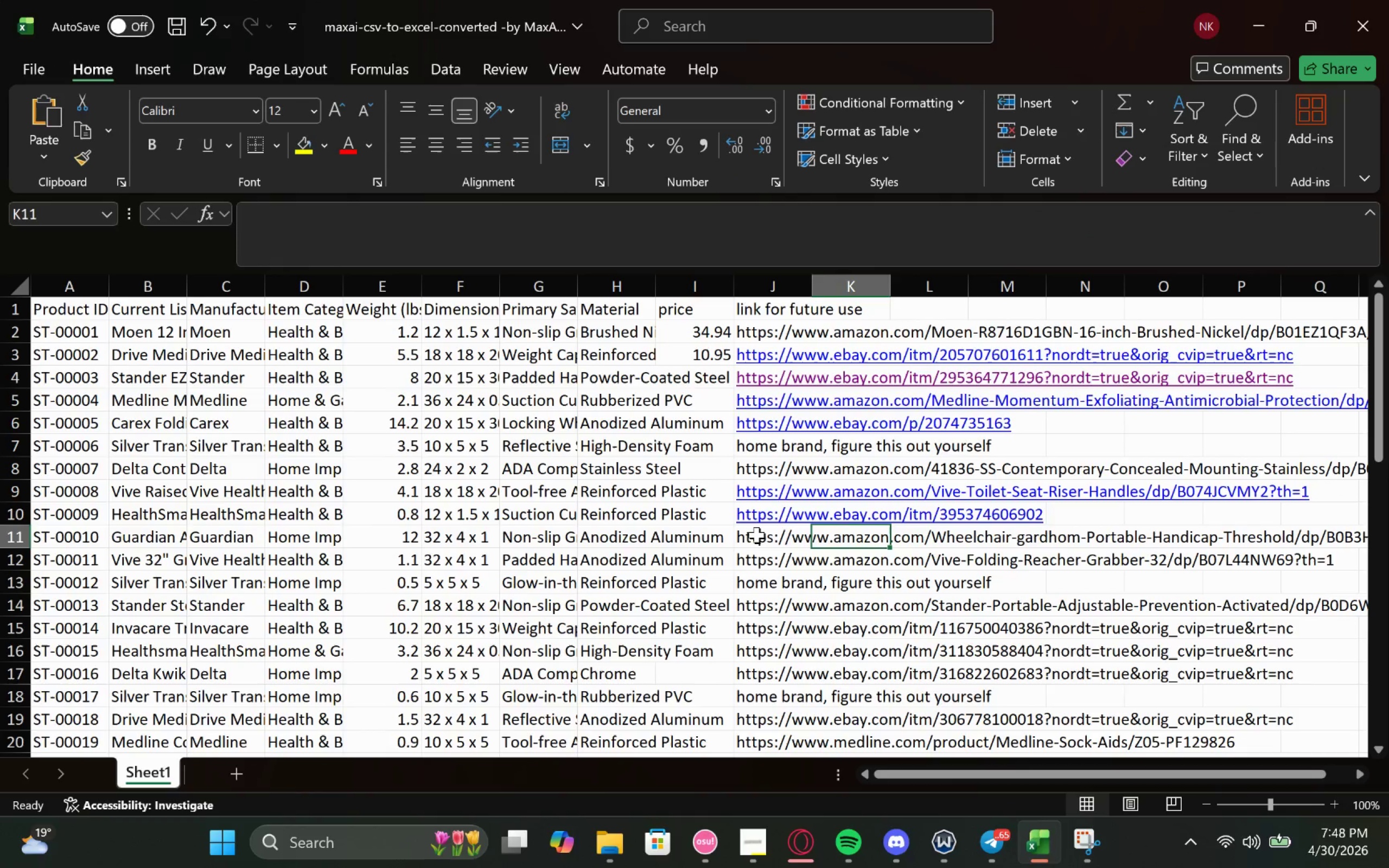 
double_click([757, 535])
 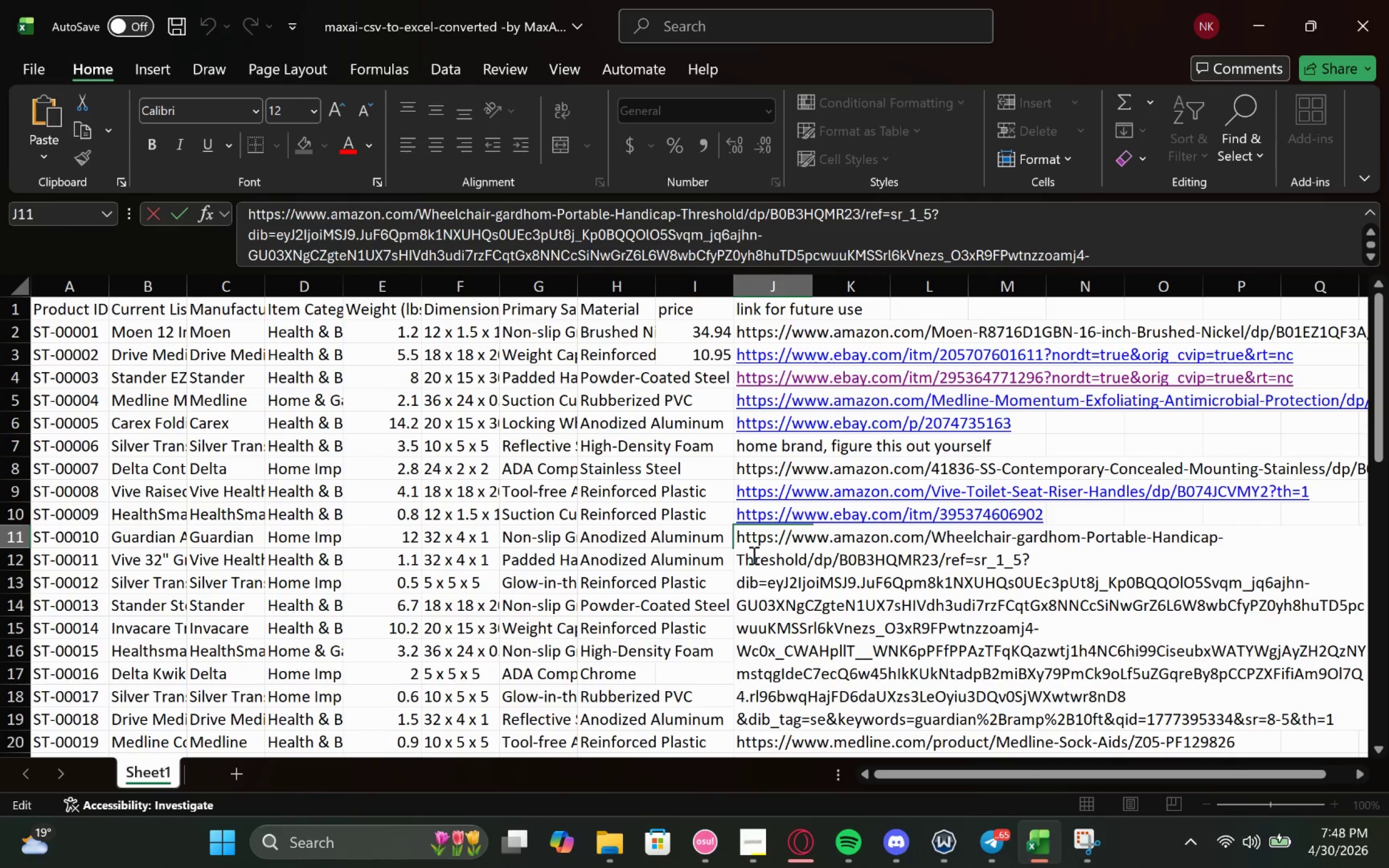 
key(Control+A)
 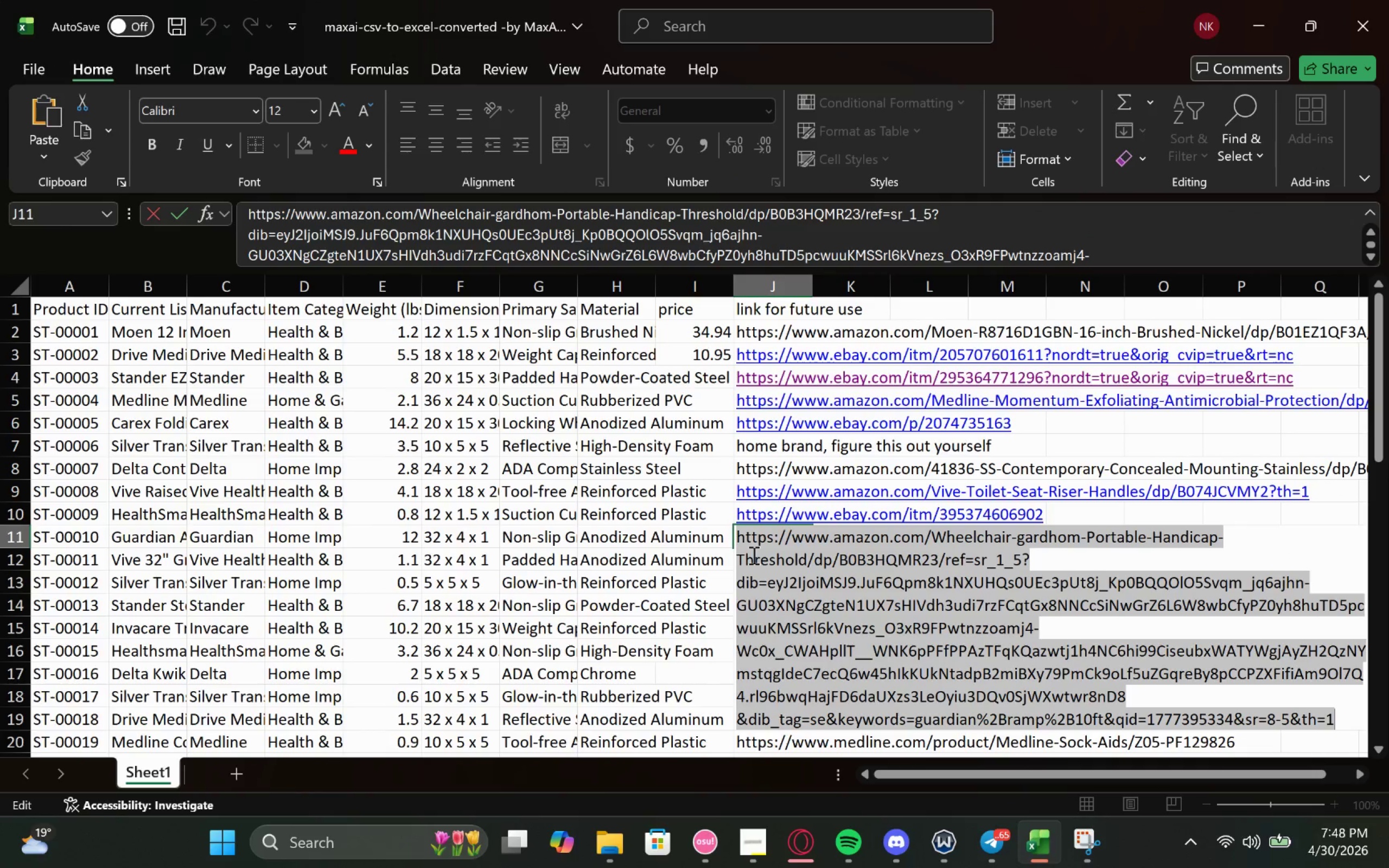 
key(Control+C)
 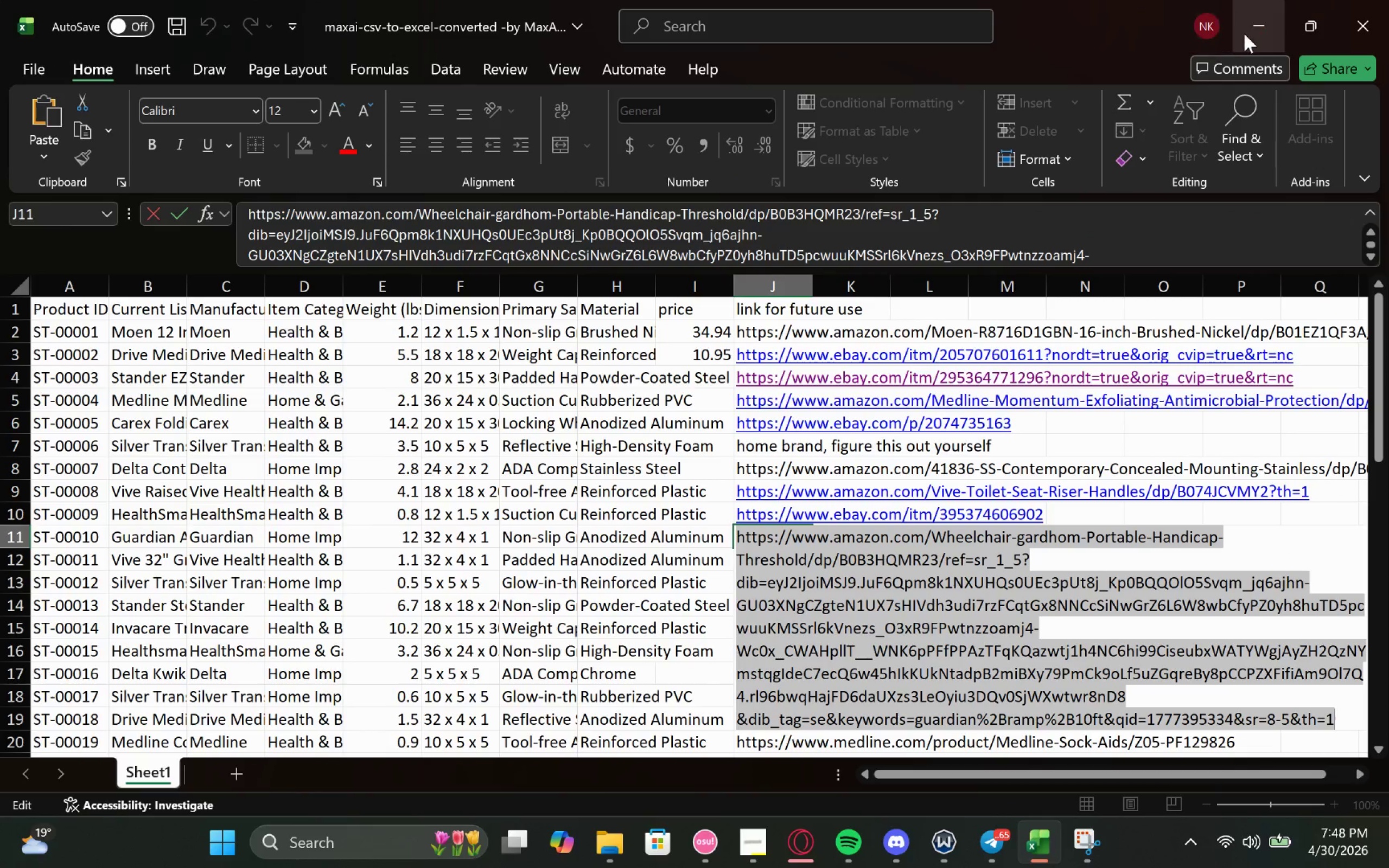 
left_click([1245, 34])
 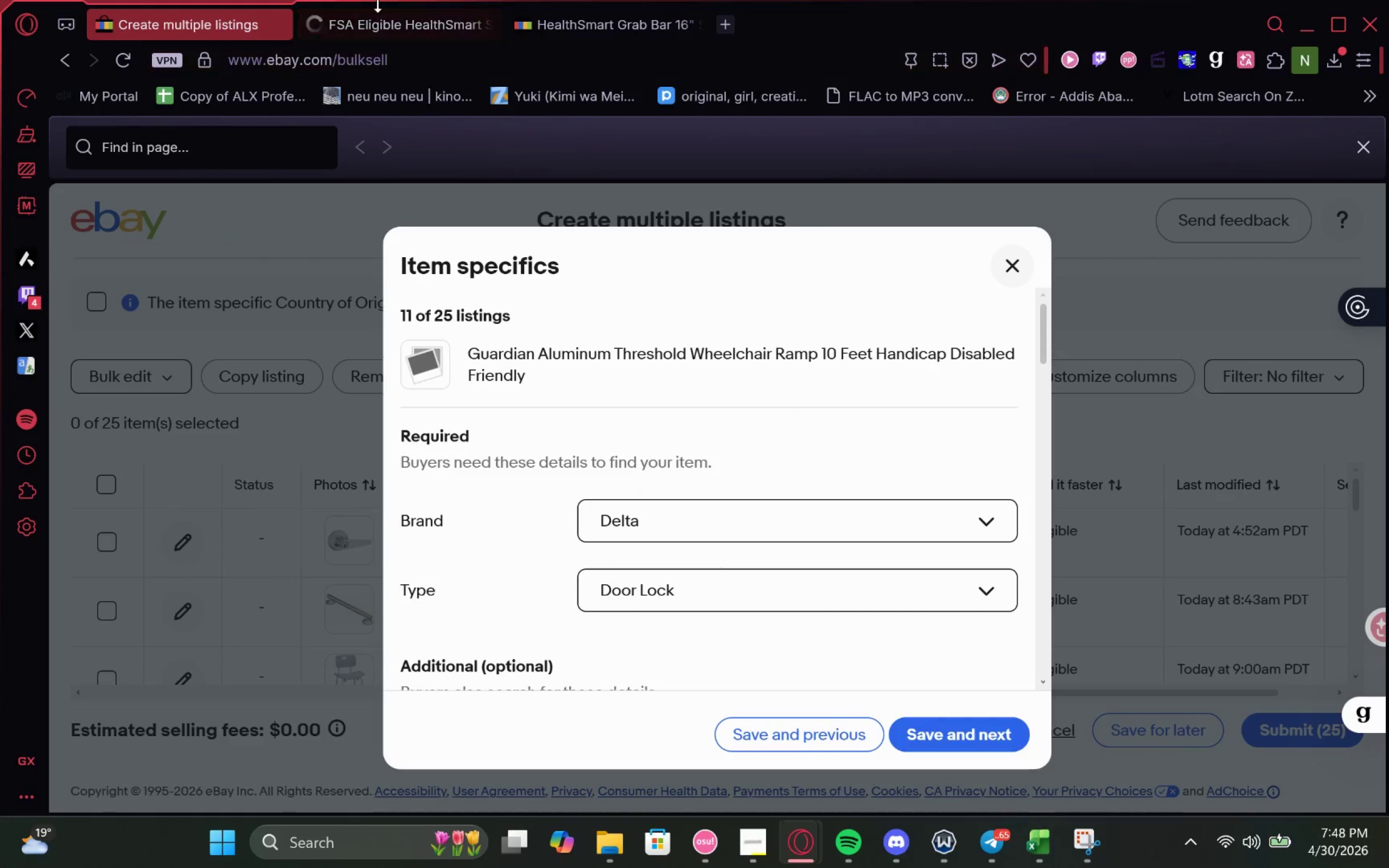 
double_click([378, 14])
 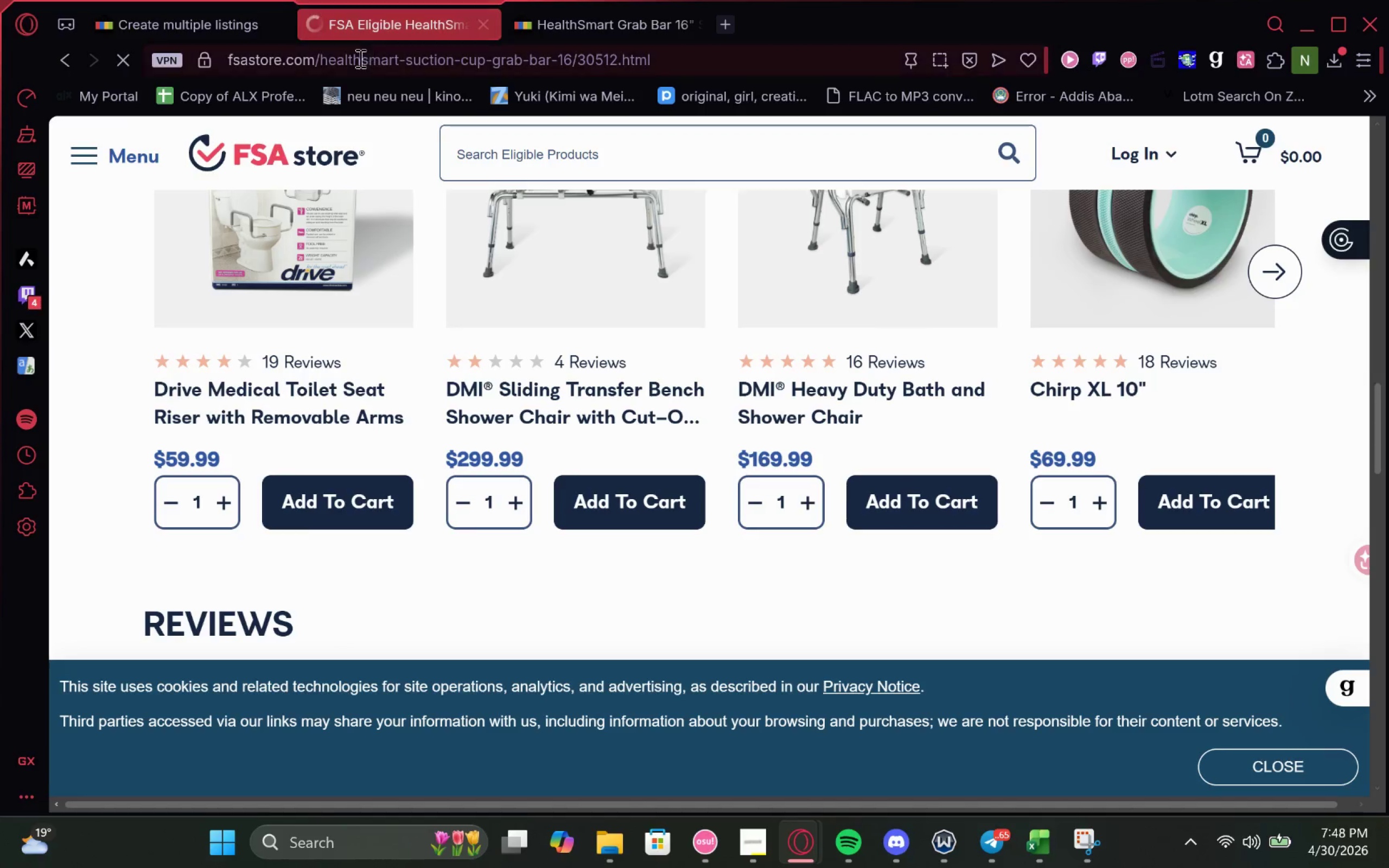 
triple_click([358, 59])
 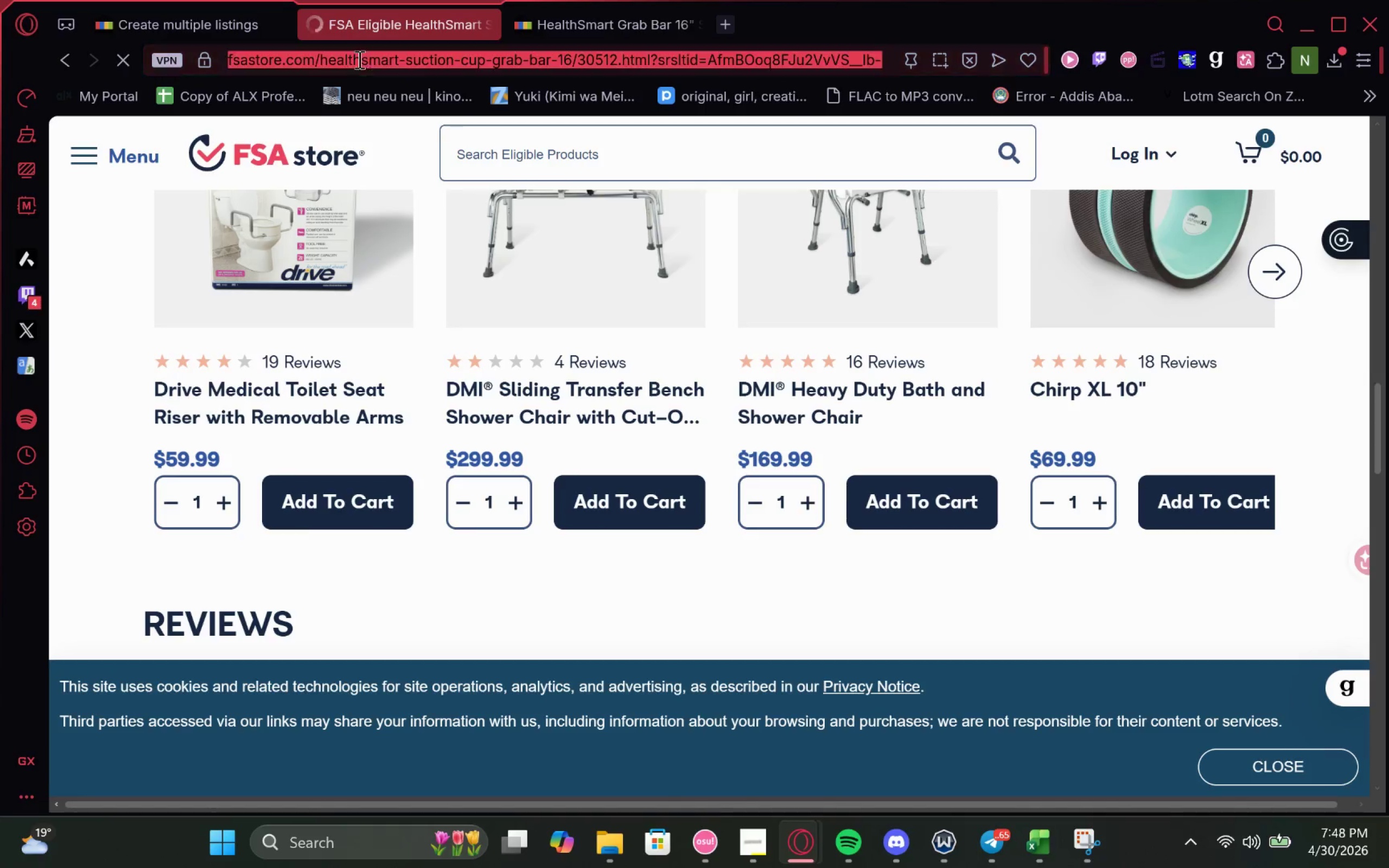 
key(Control+V)
 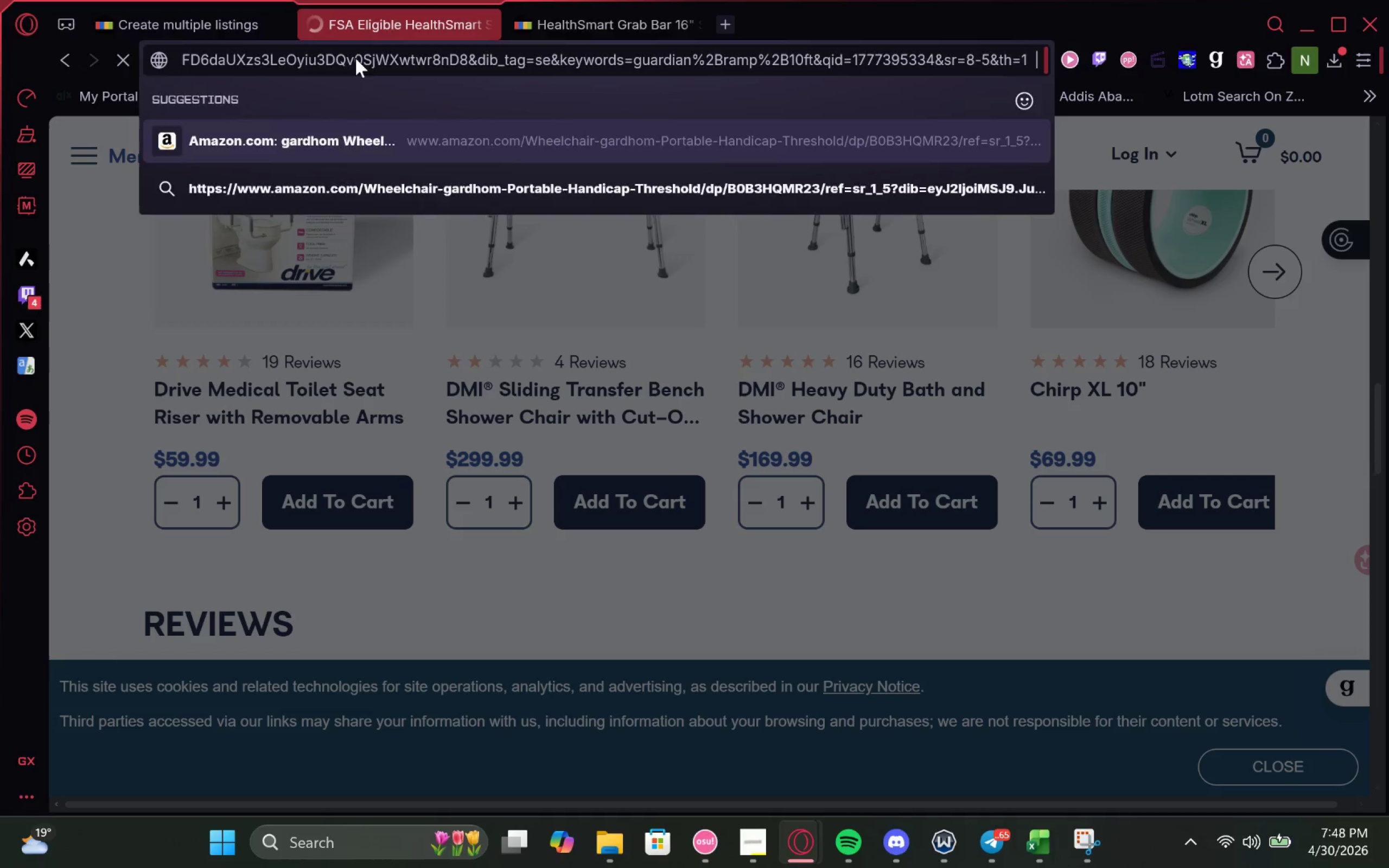 
key(Enter)
 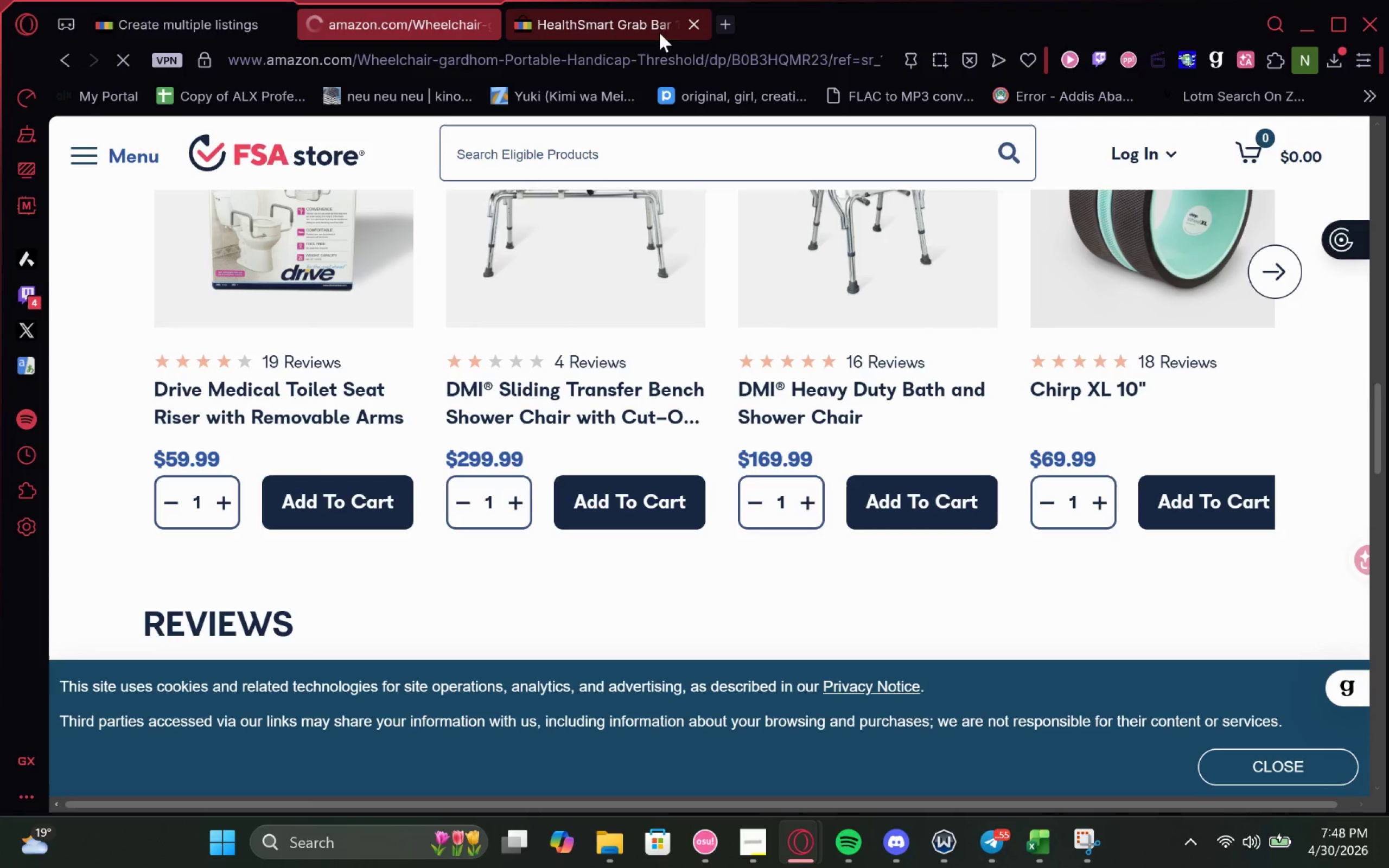 
left_click([692, 8])
 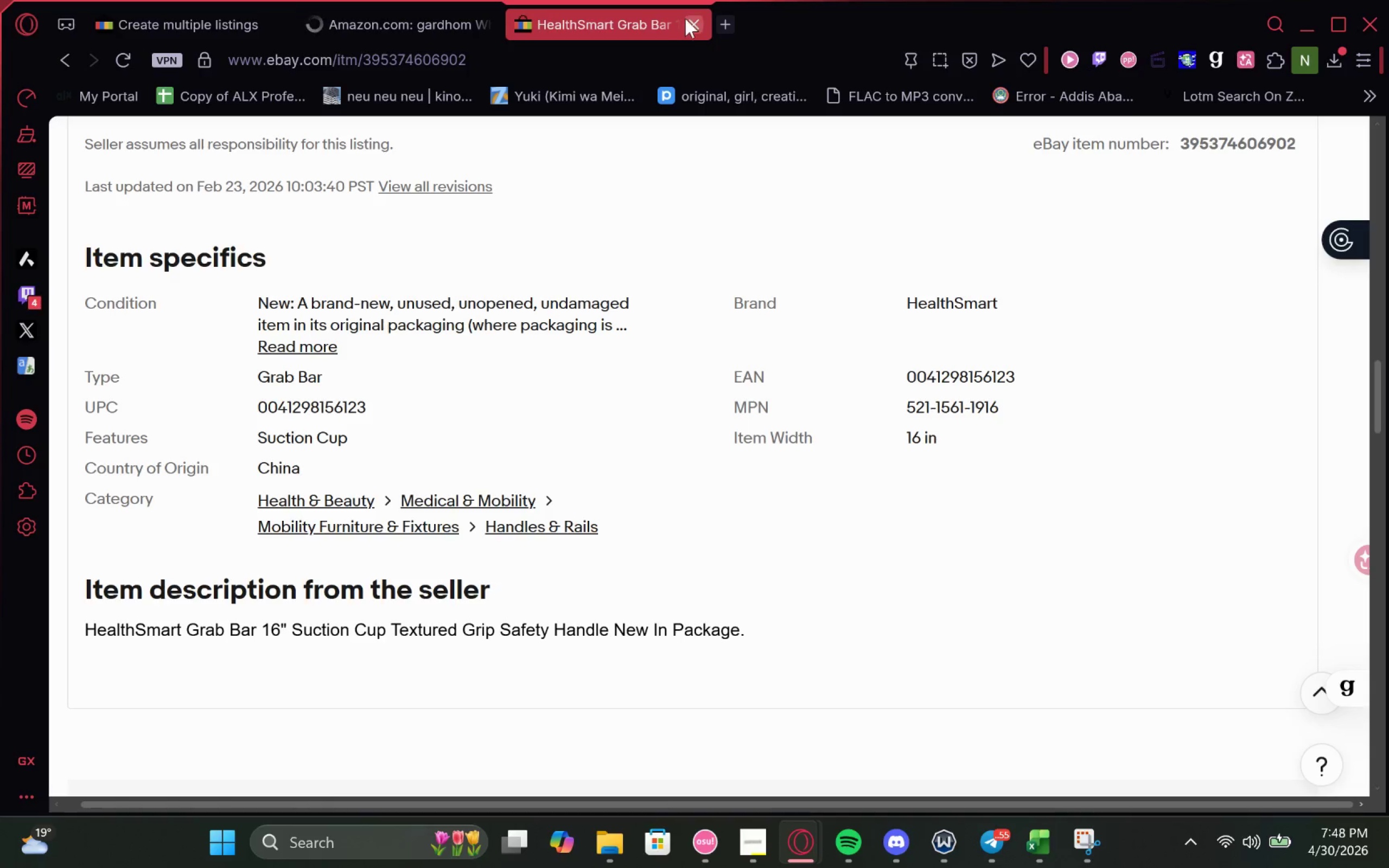 
left_click([689, 18])
 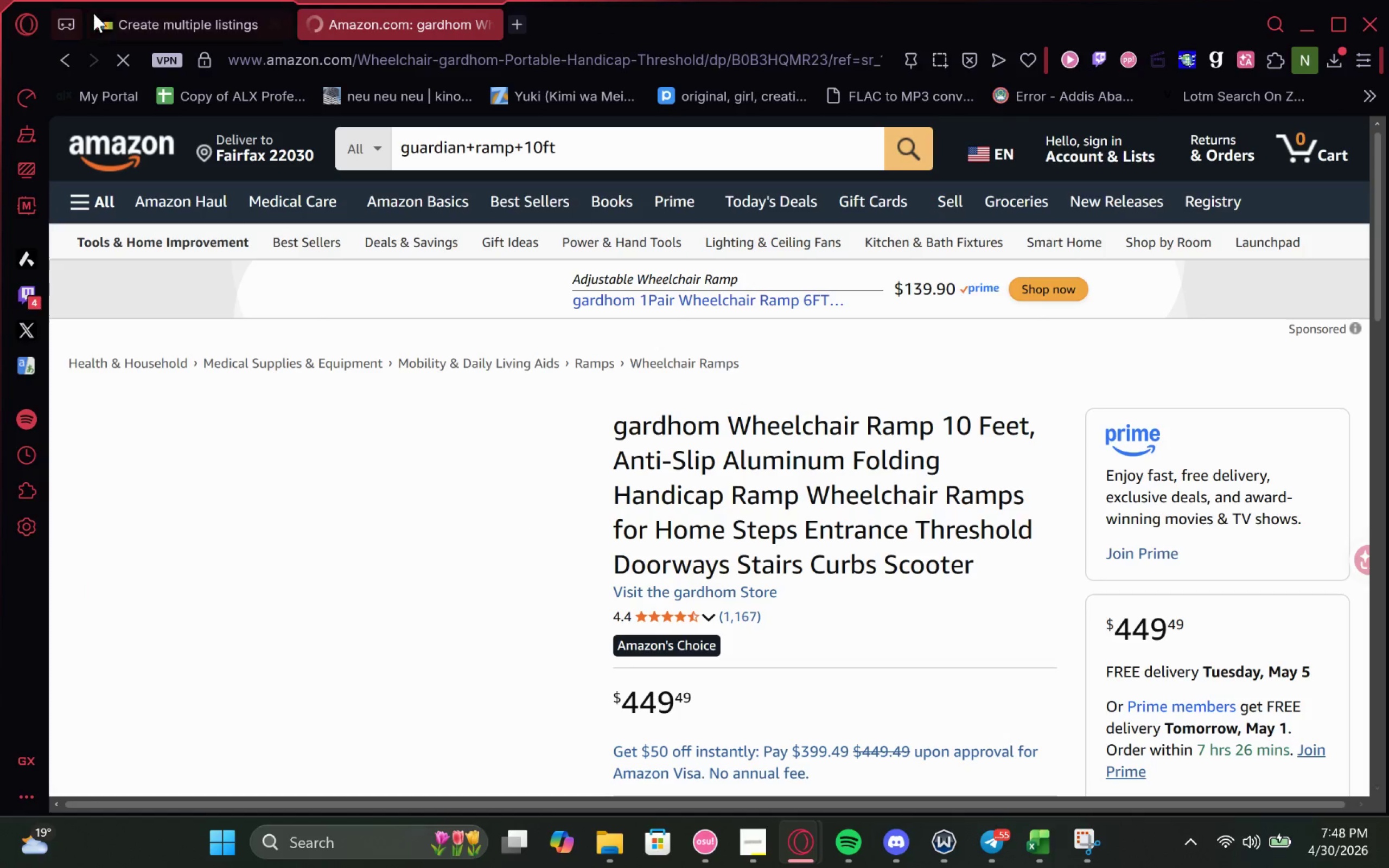 
left_click([100, 13])
 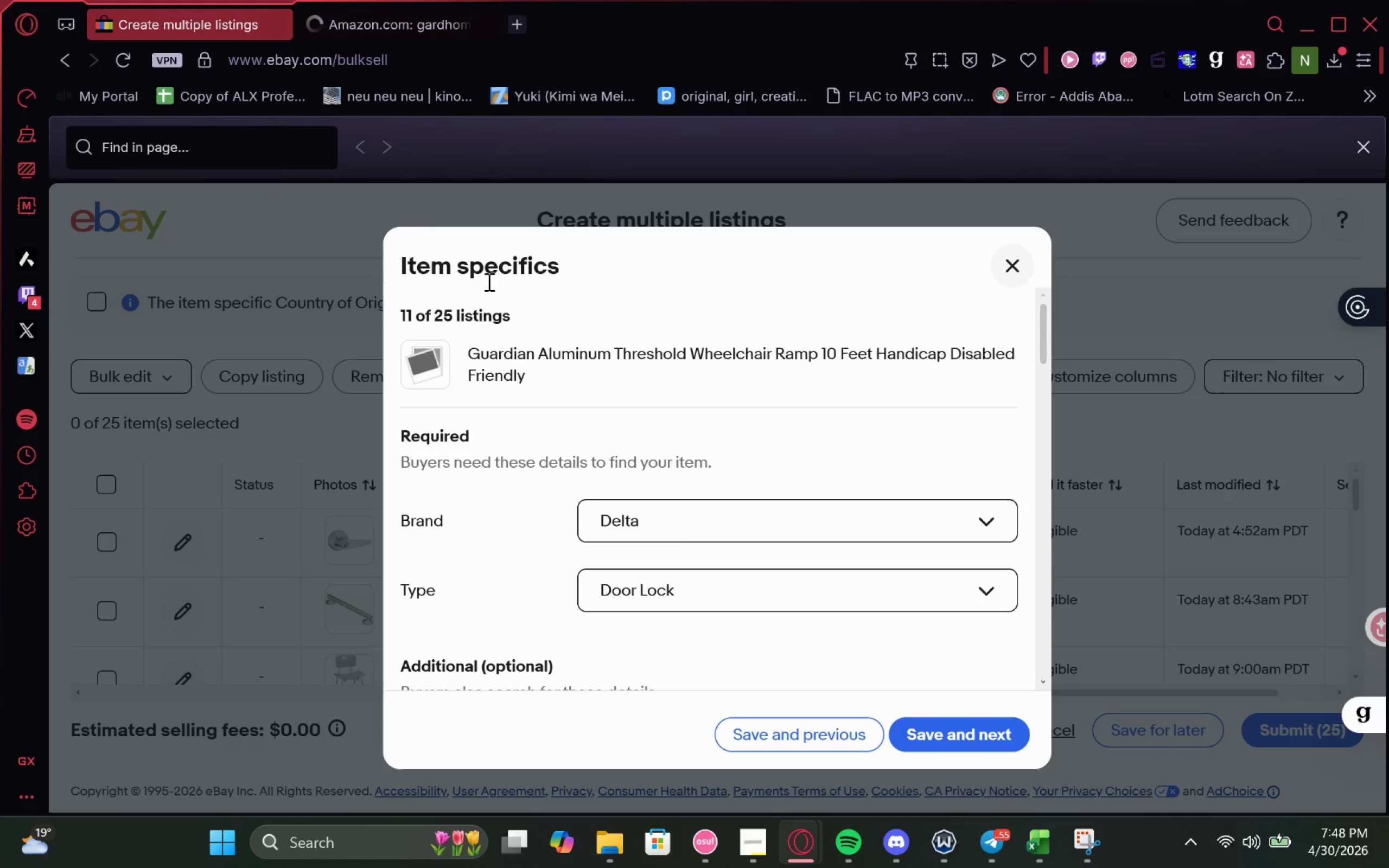 
left_click([691, 532])
 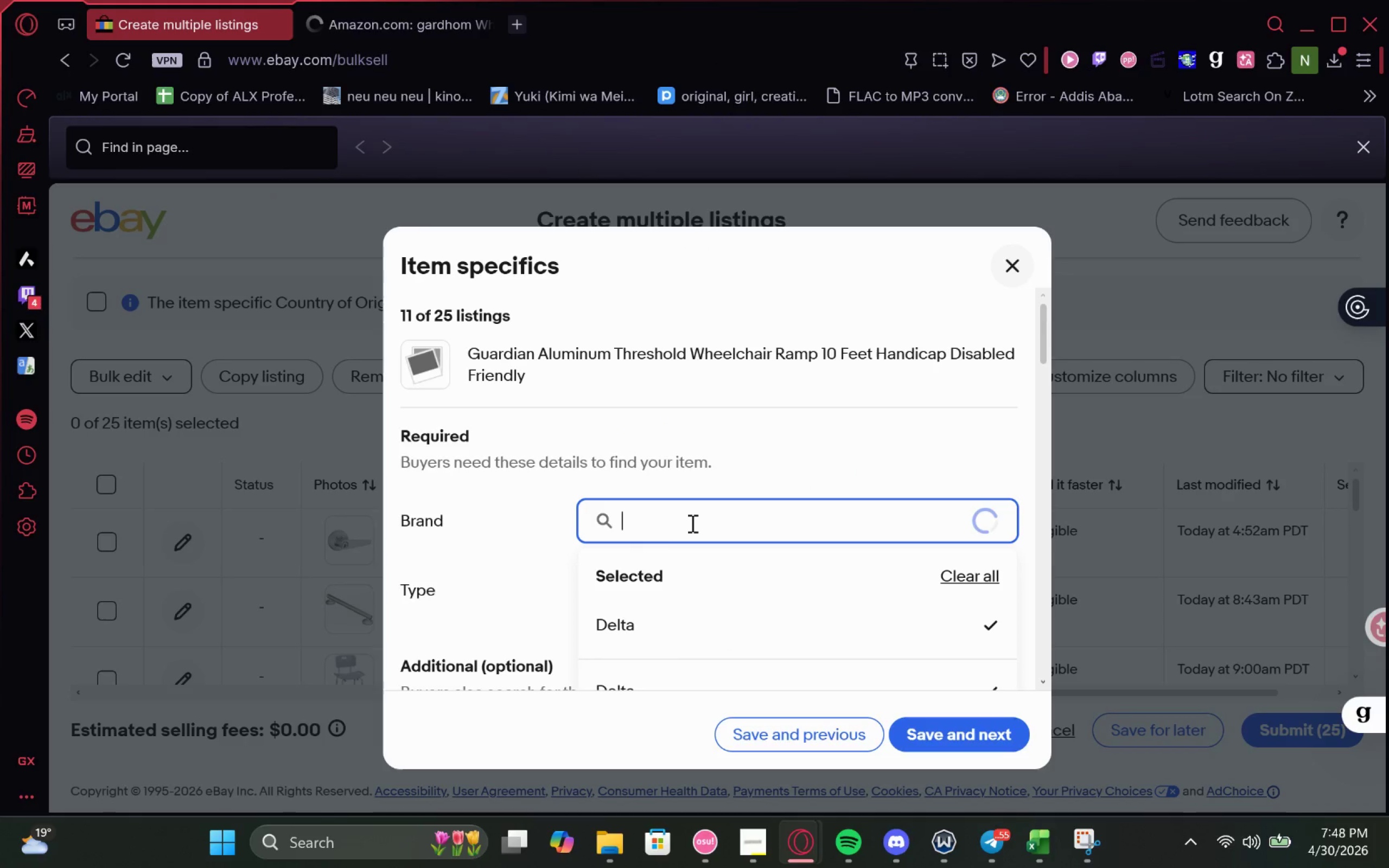 
type(Gua)
 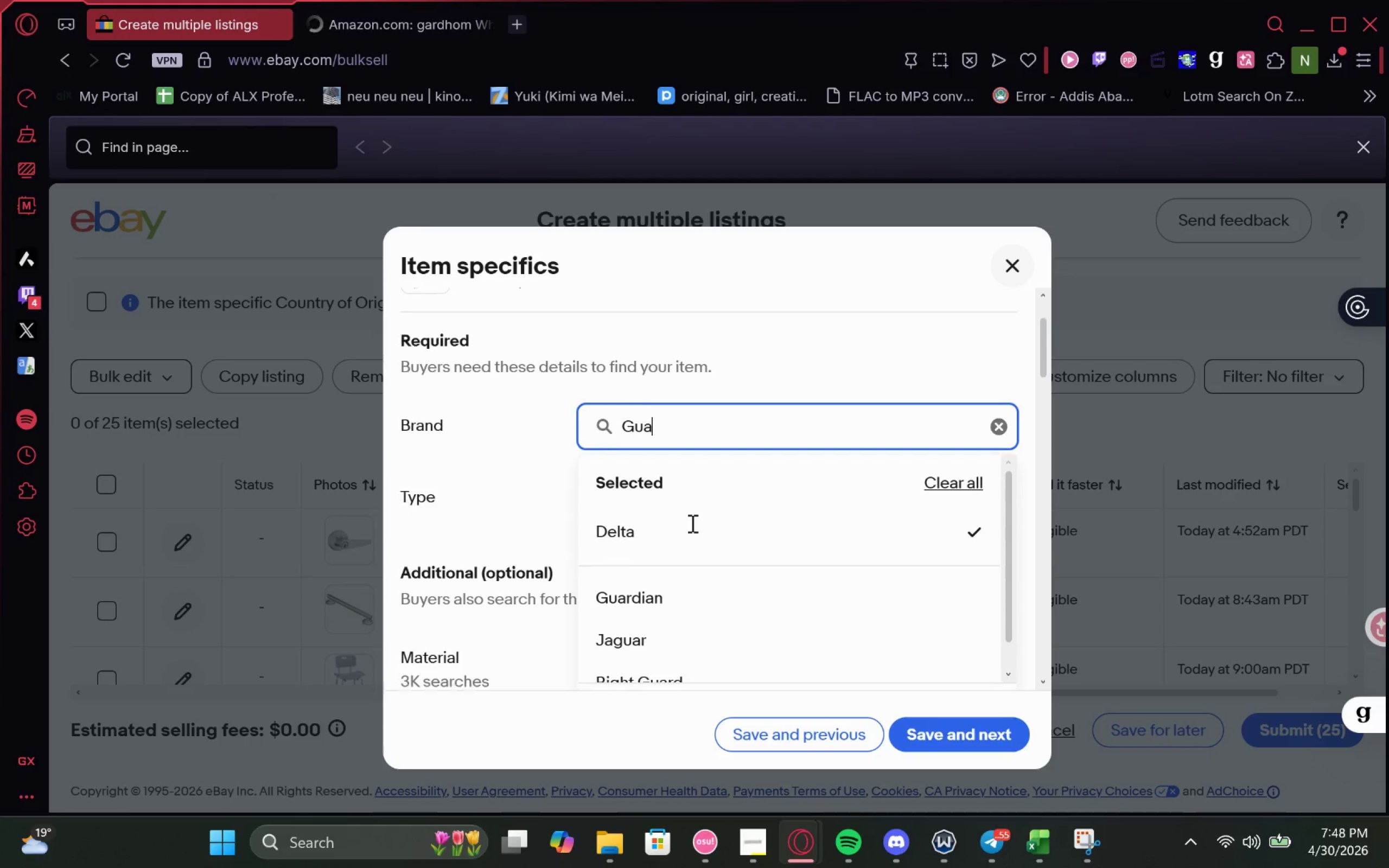 
left_click([694, 591])
 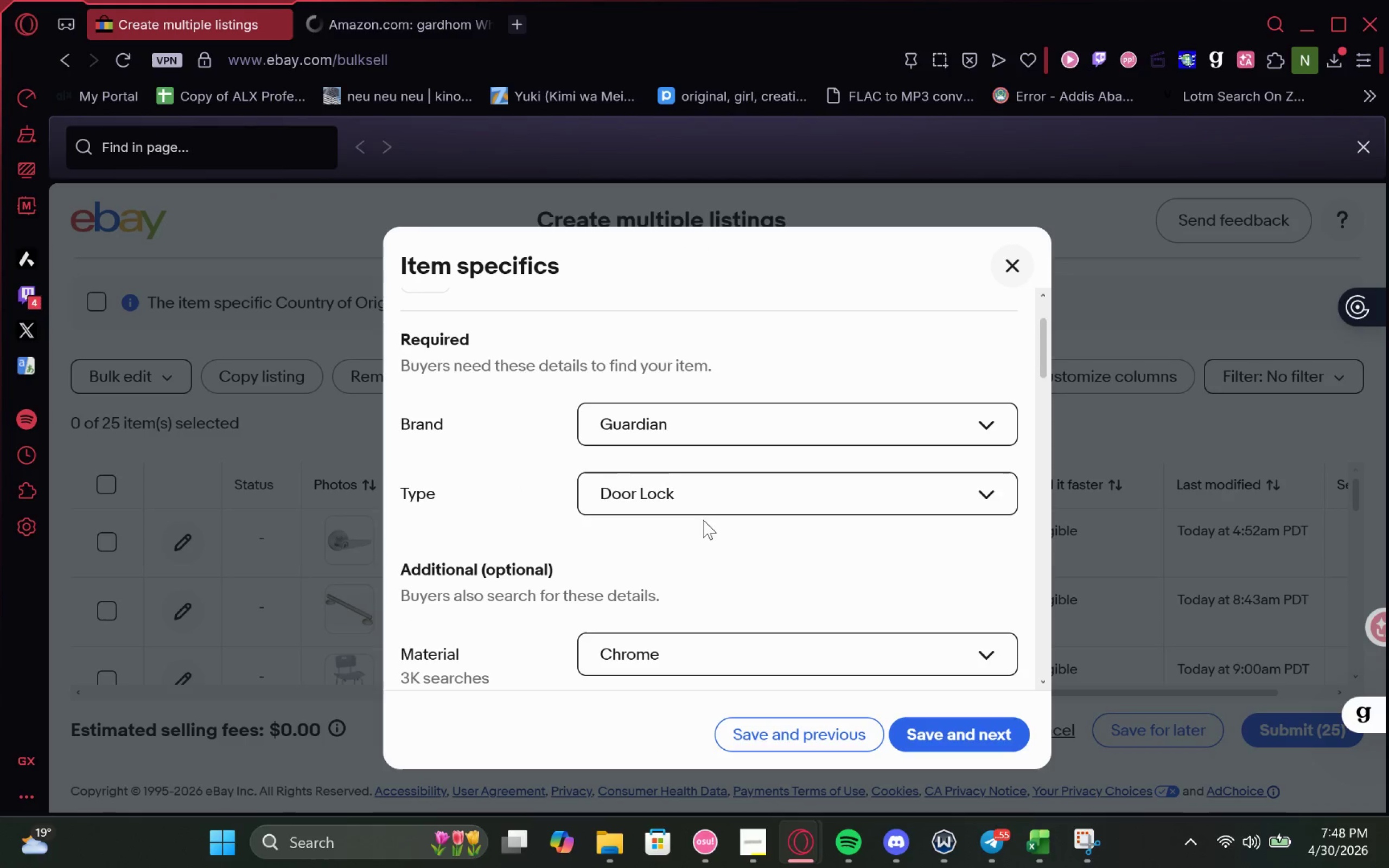 
left_click([742, 481])
 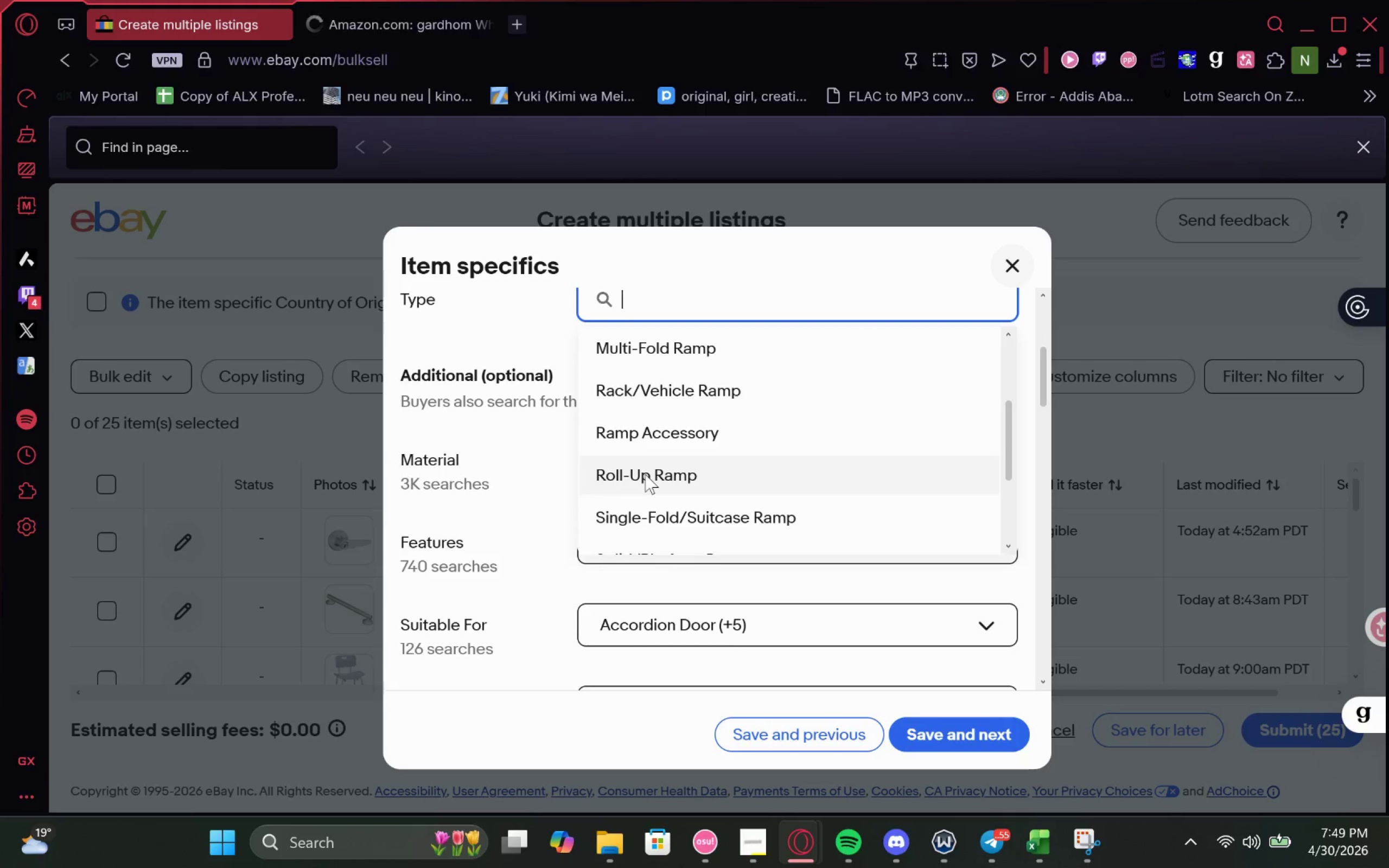 
wait(46.01)
 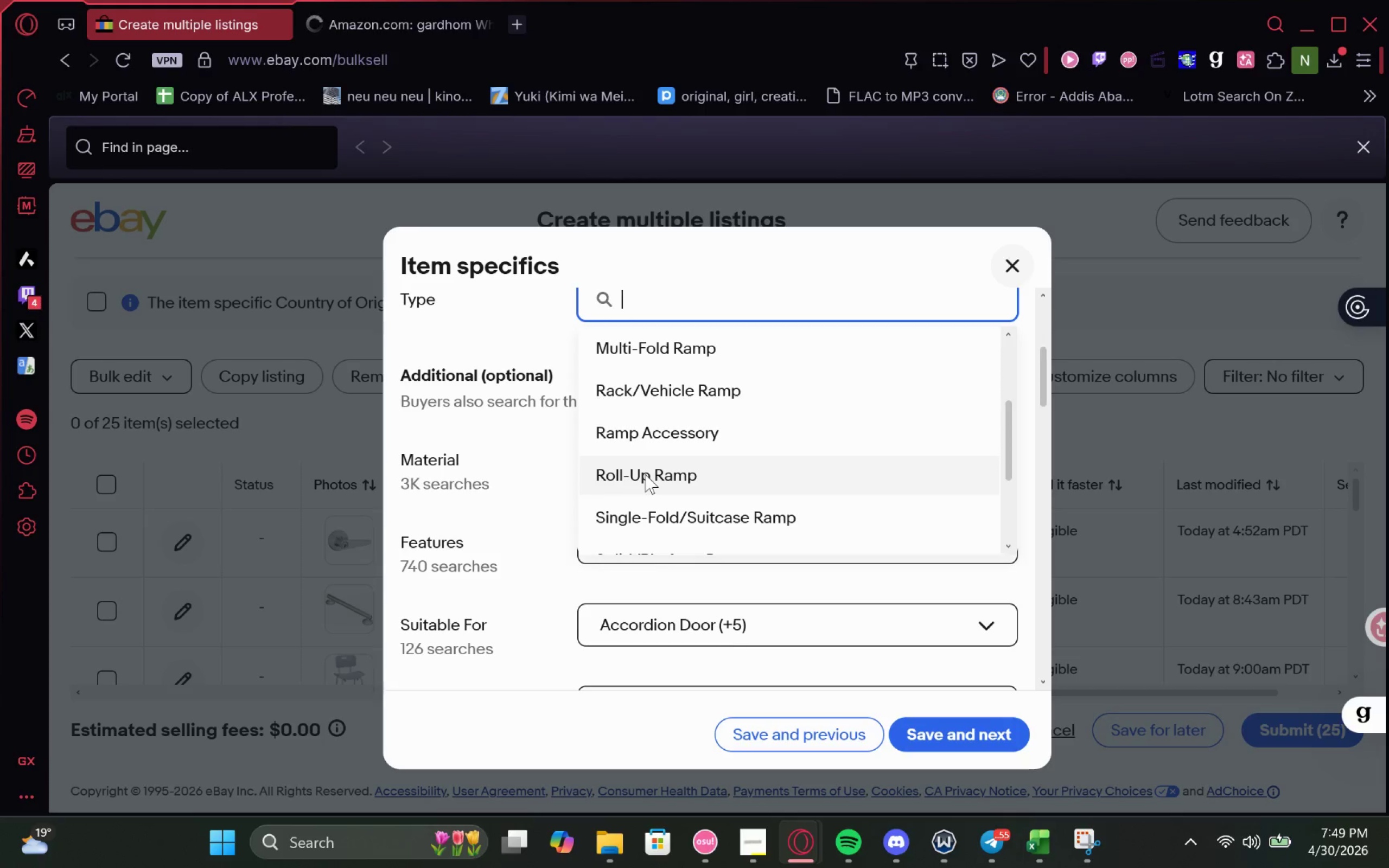 
left_click([684, 436])
 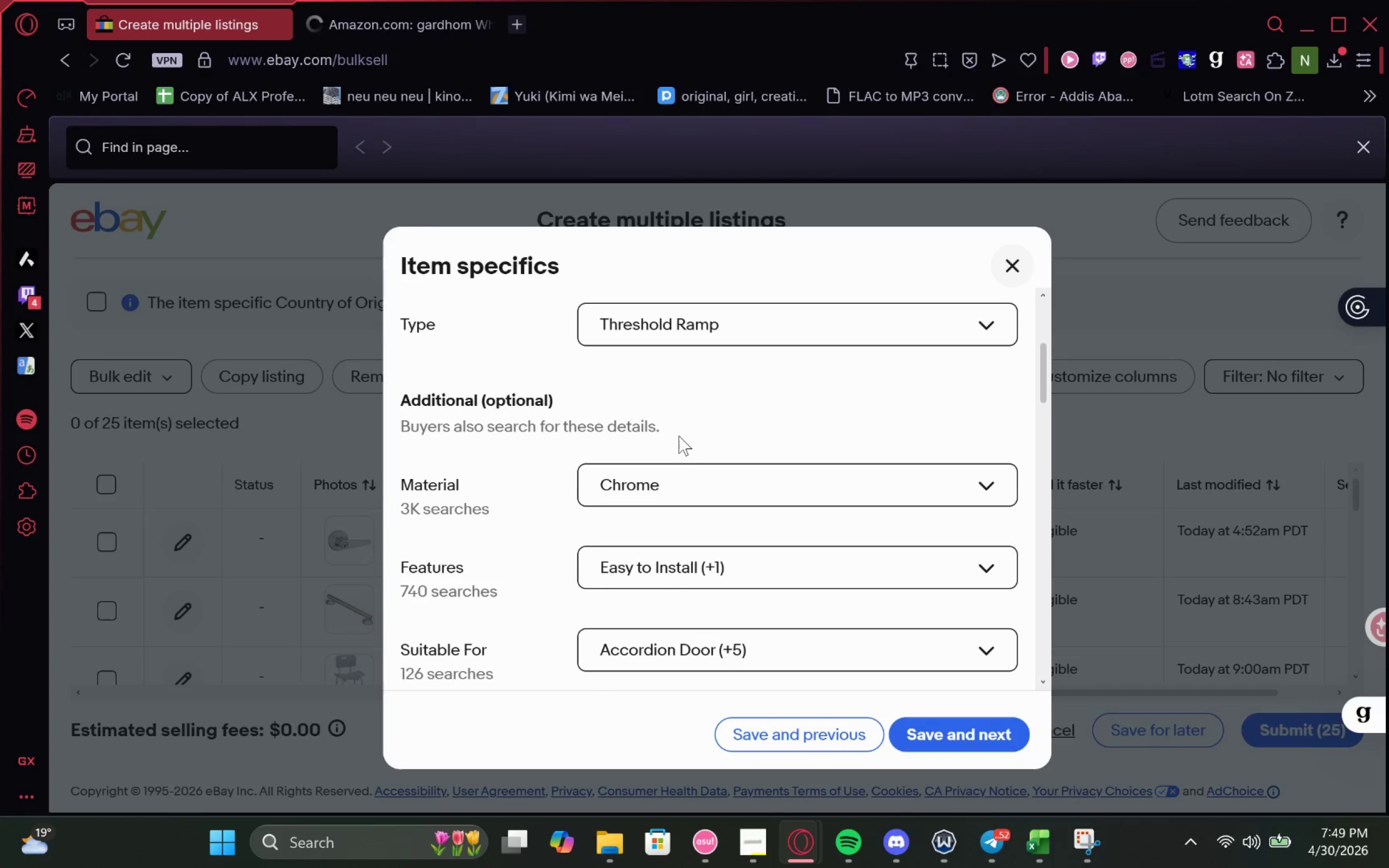 
wait(5.72)
 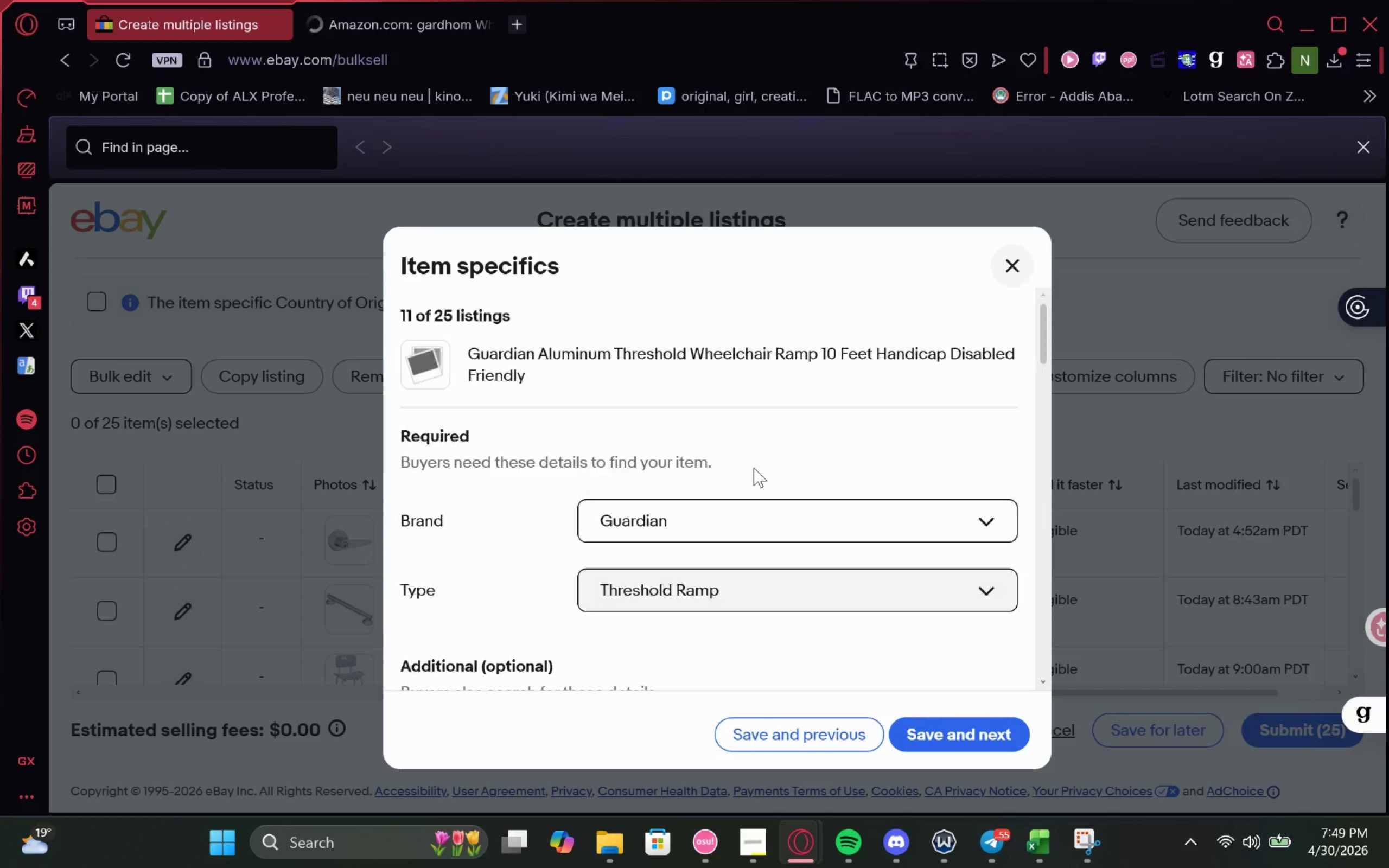 
left_click([361, 11])
 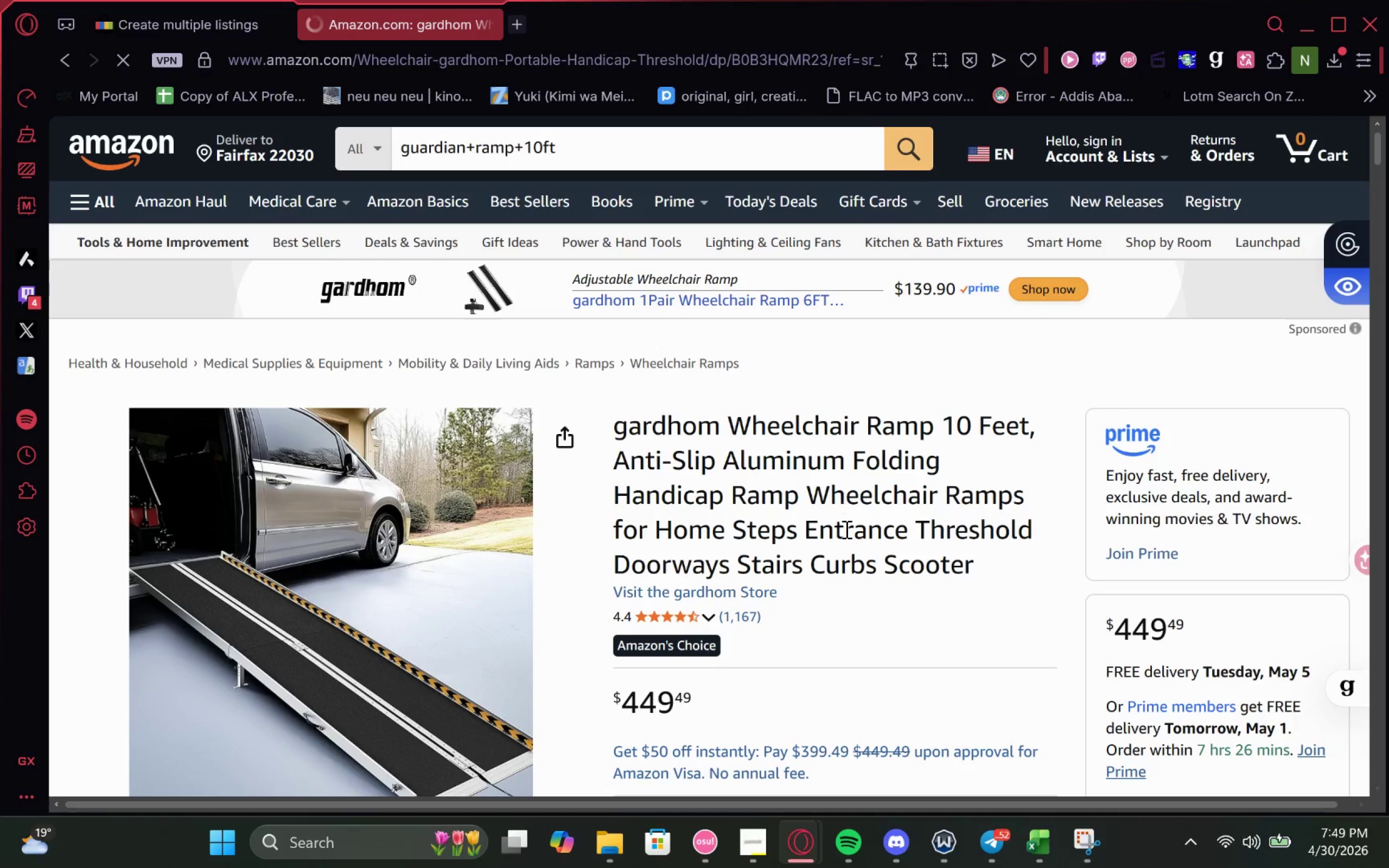 
mouse_move([832, 548])
 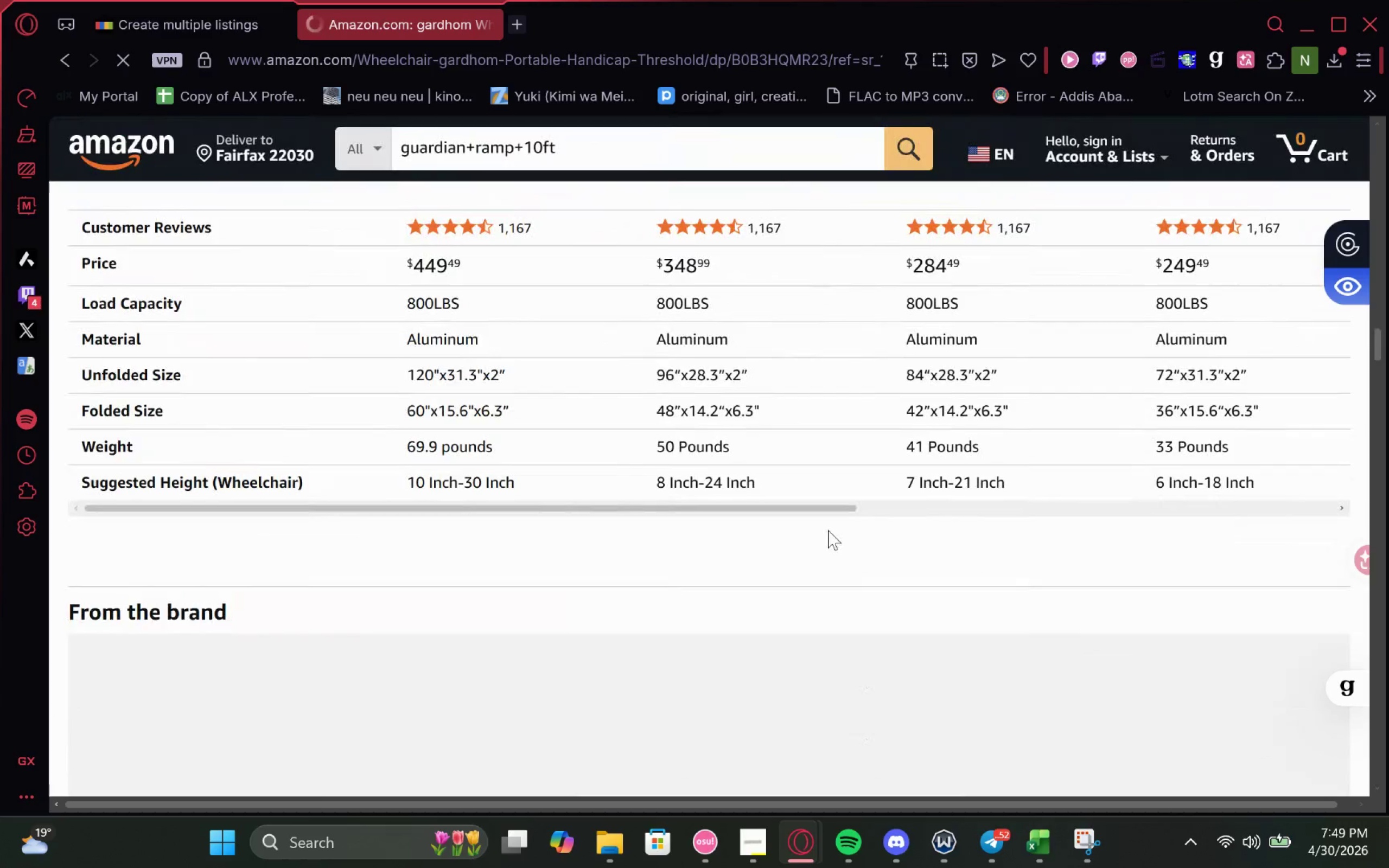 
mouse_move([812, 529])
 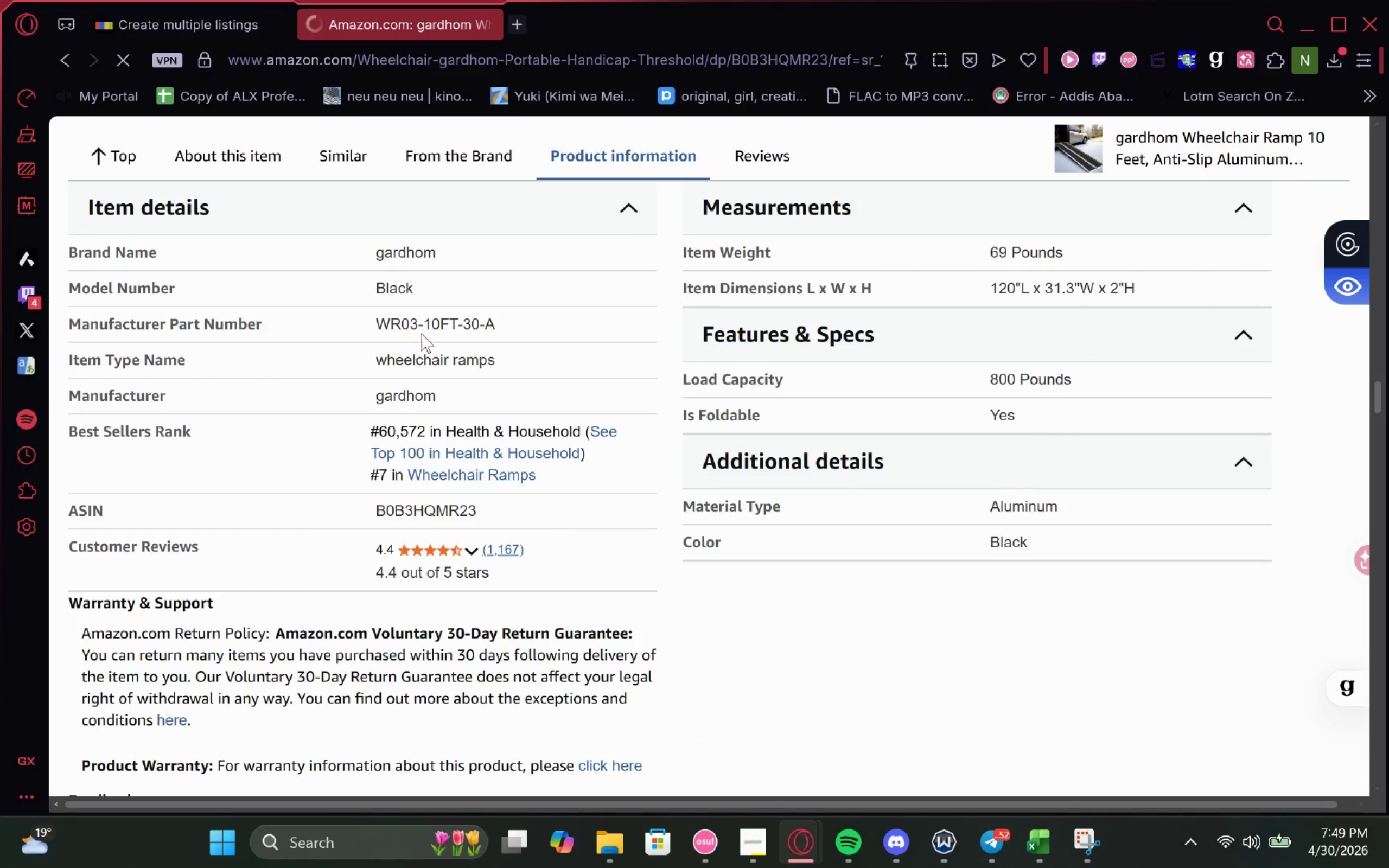 
double_click([383, 292])
 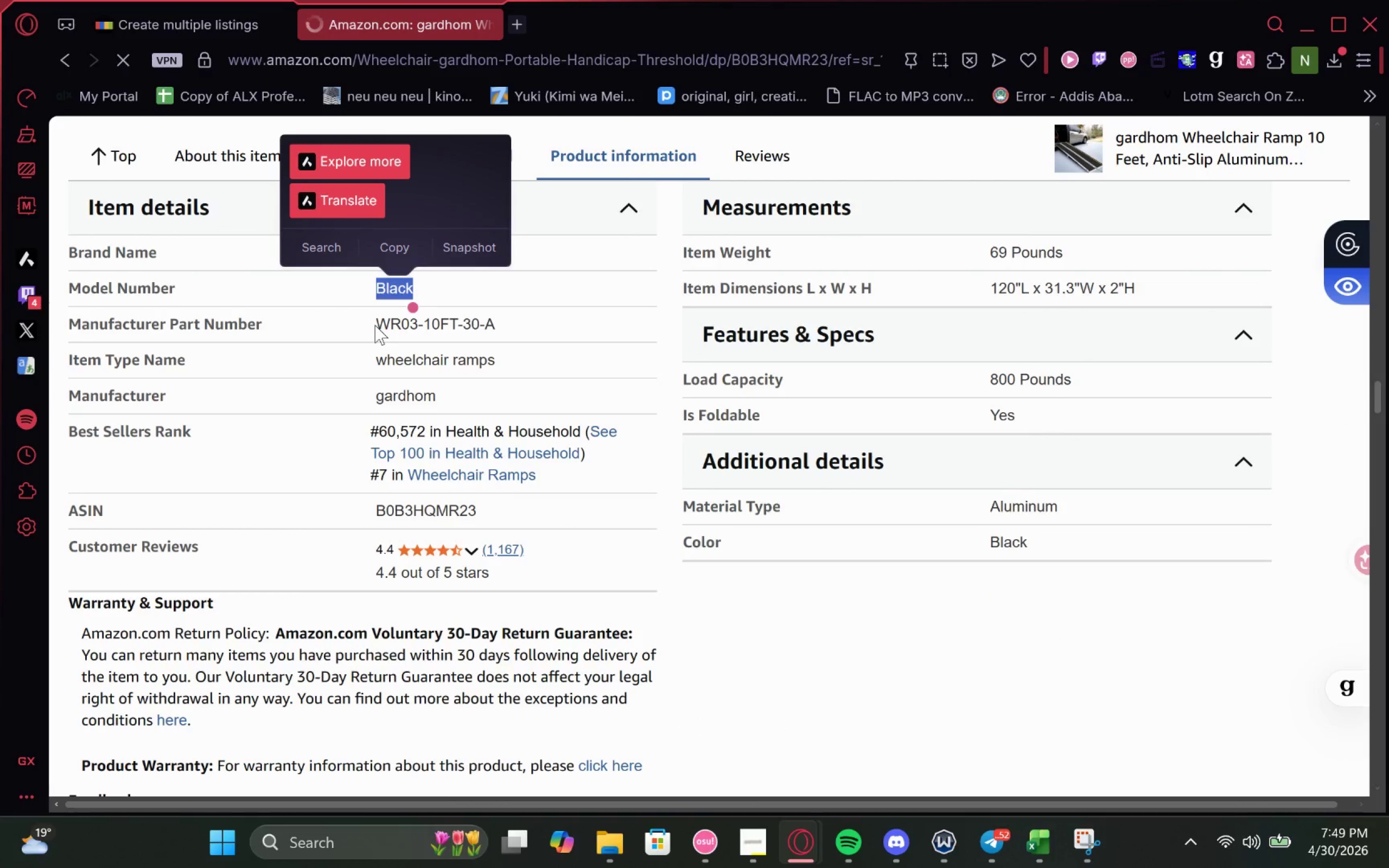 
key(Control+ControlLeft)
 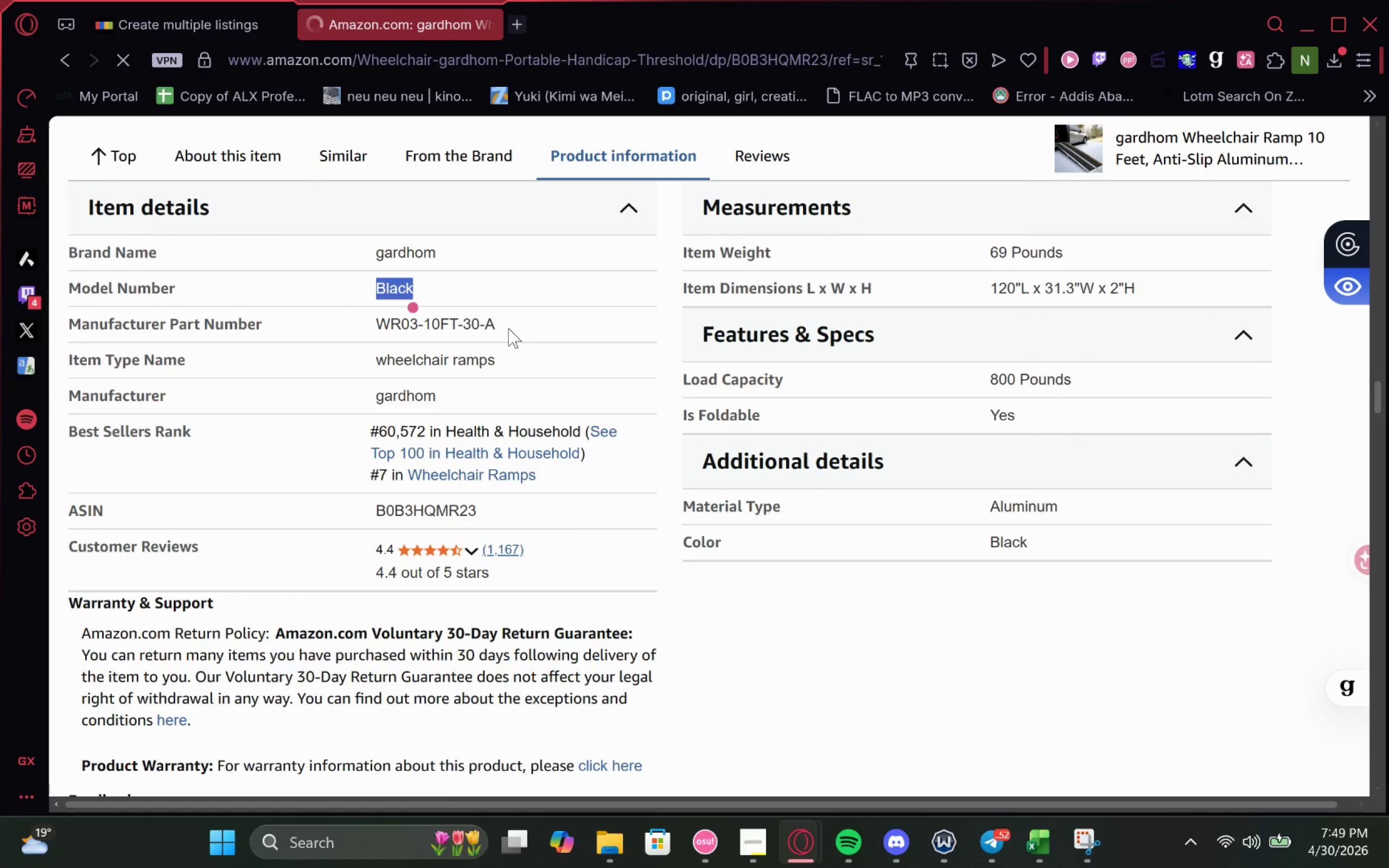 
left_click_drag(start_coordinate=[523, 324], to_coordinate=[361, 314])
 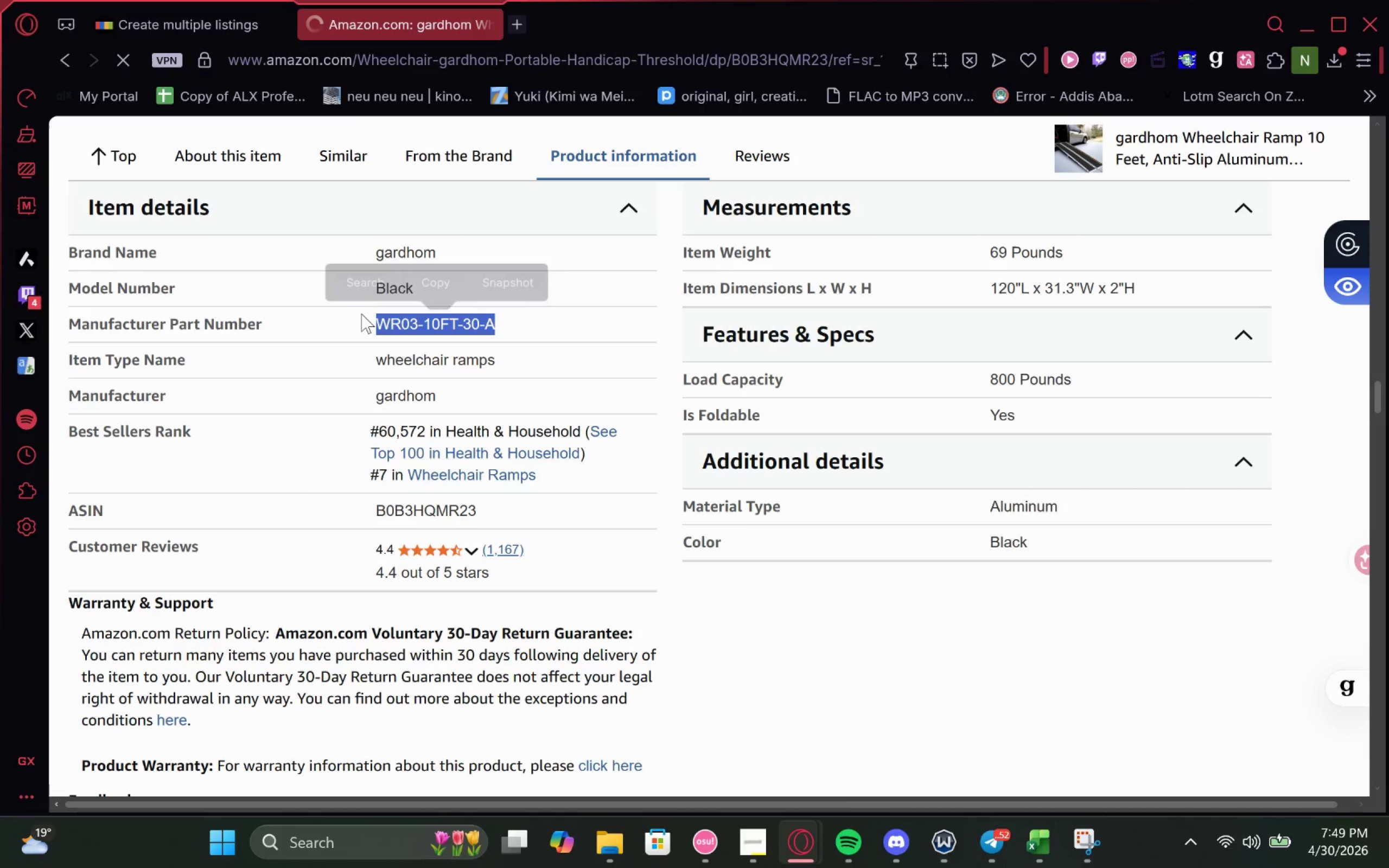 
key(Control+C)
 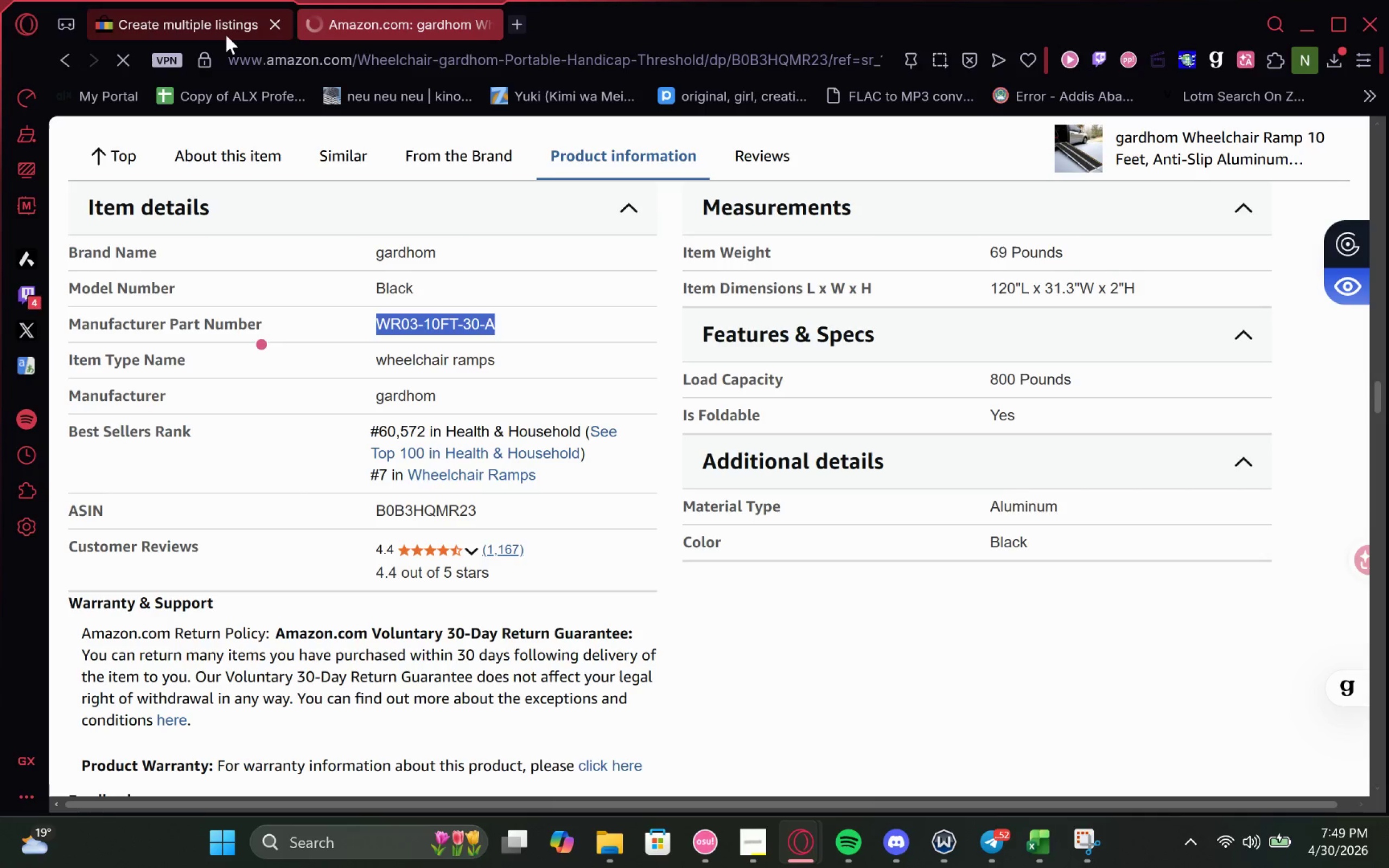 
key(Control+C)
 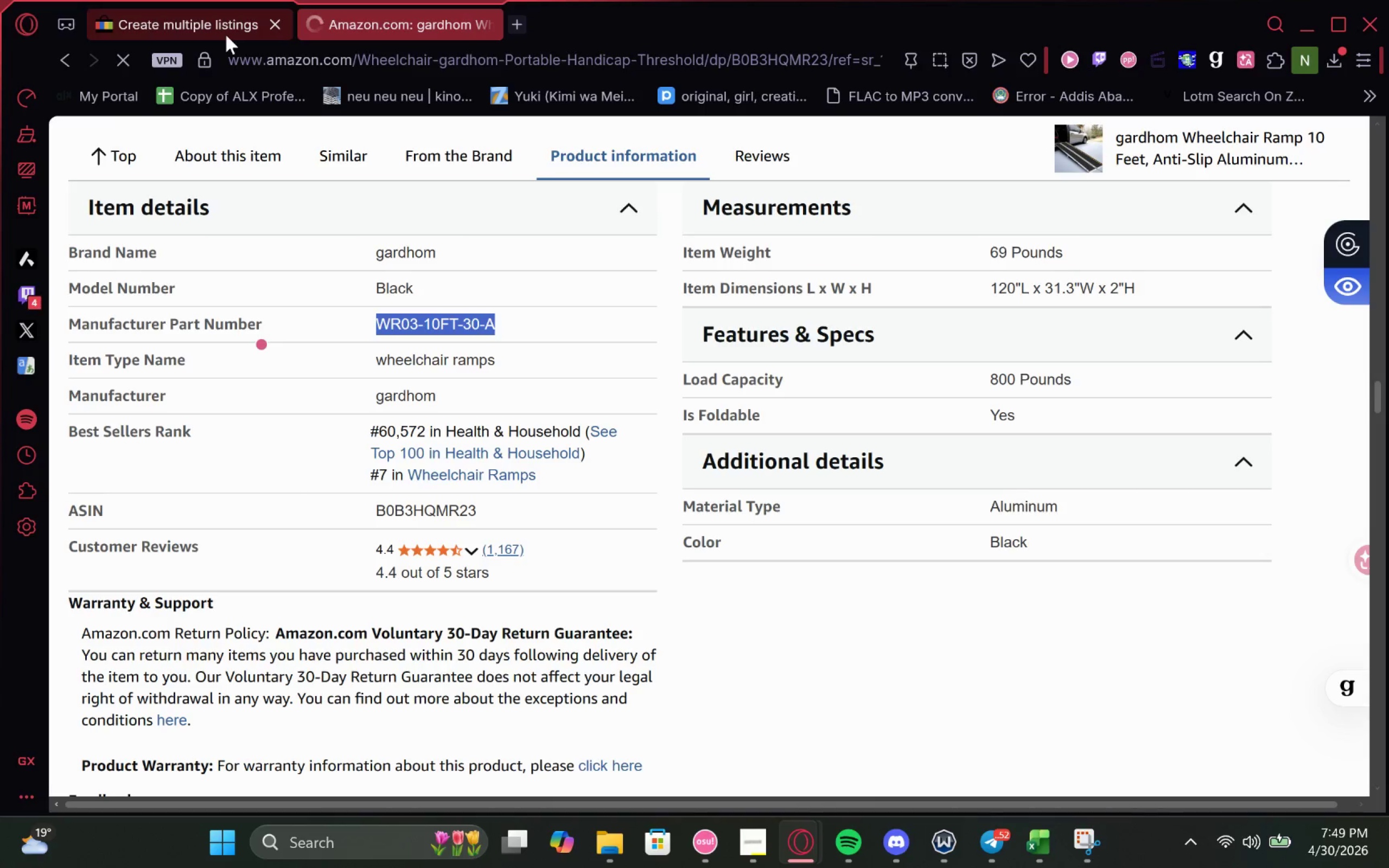 
left_click([226, 35])
 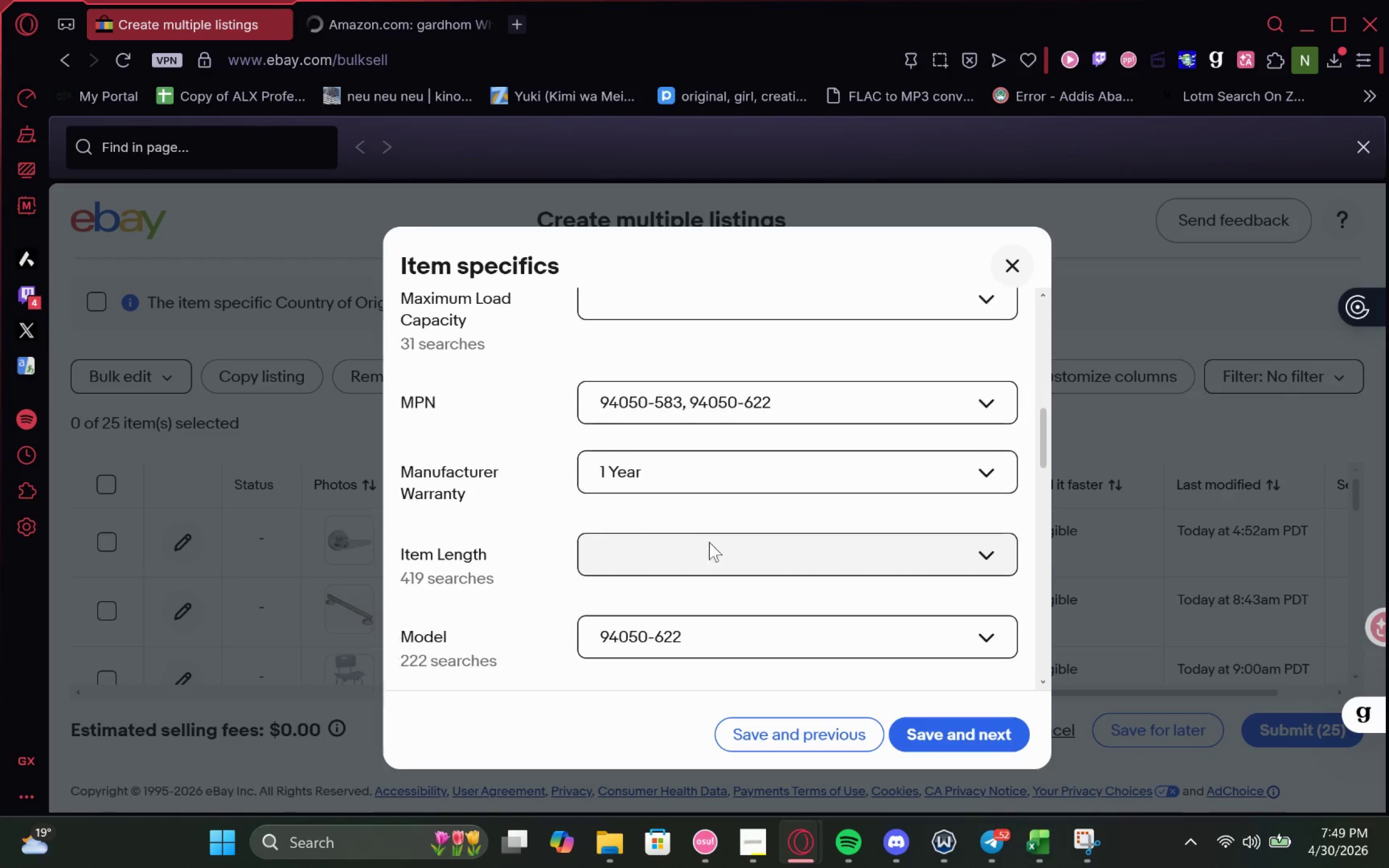 
left_click([760, 377])
 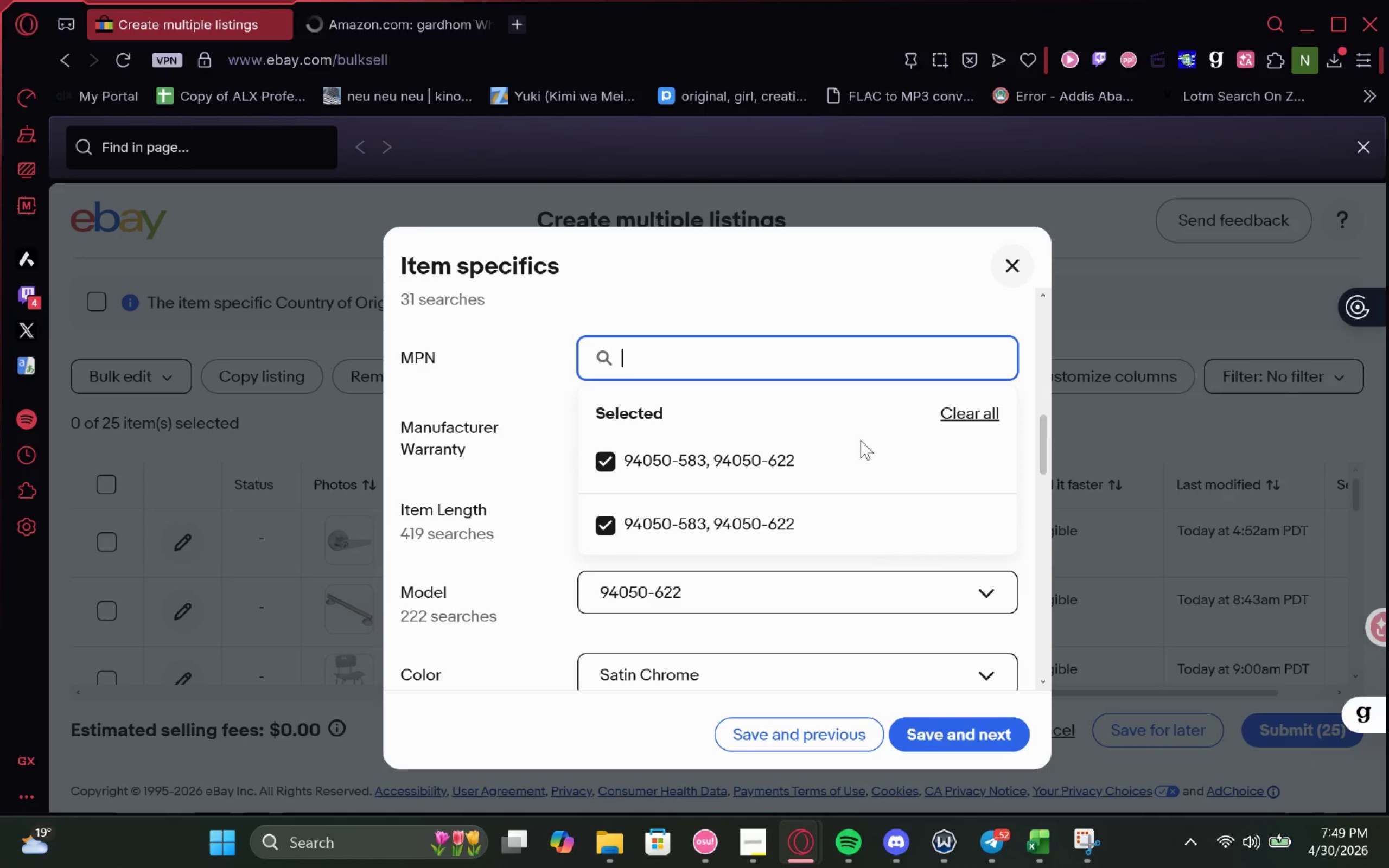 
left_click([978, 424])
 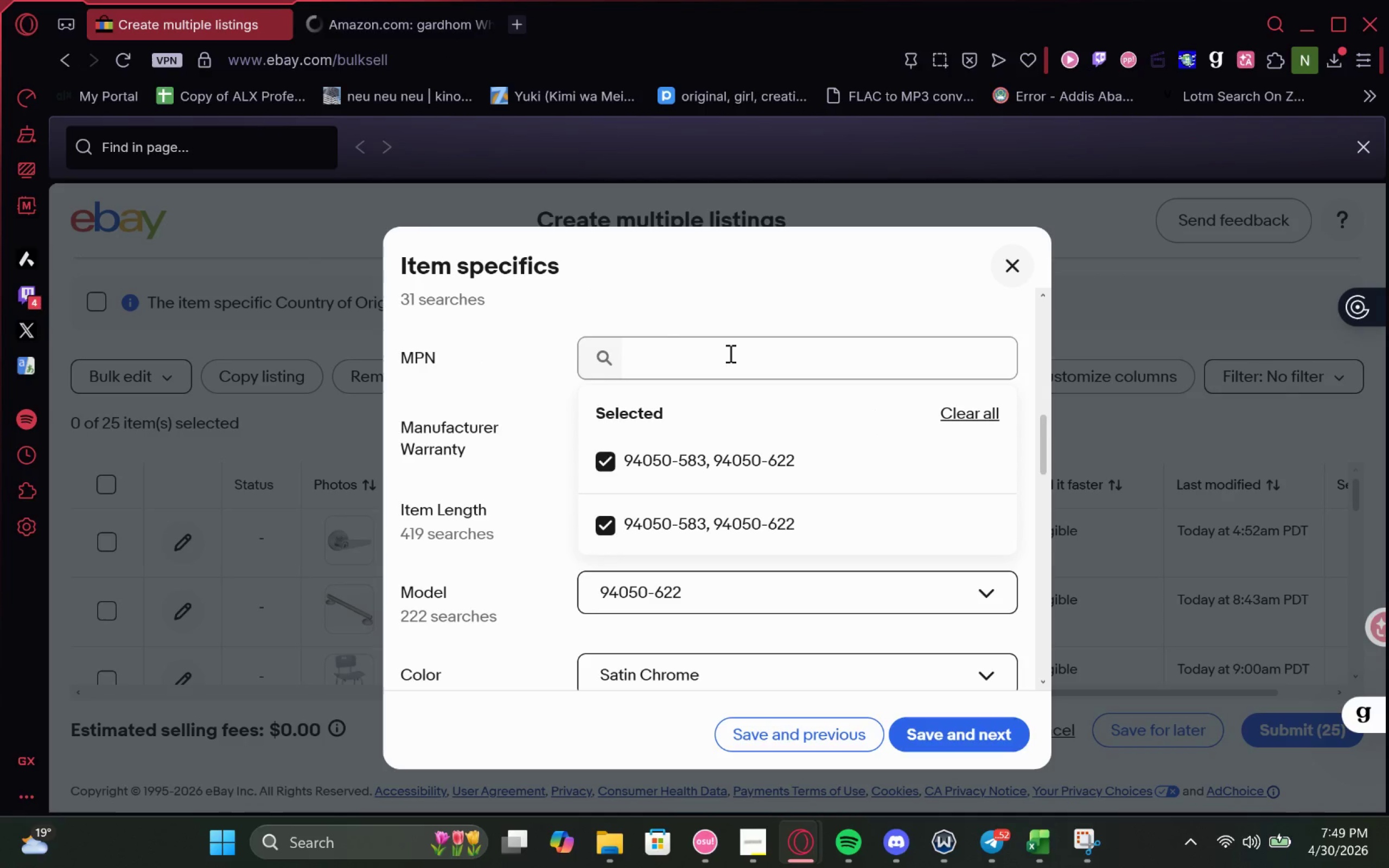 
left_click([729, 353])
 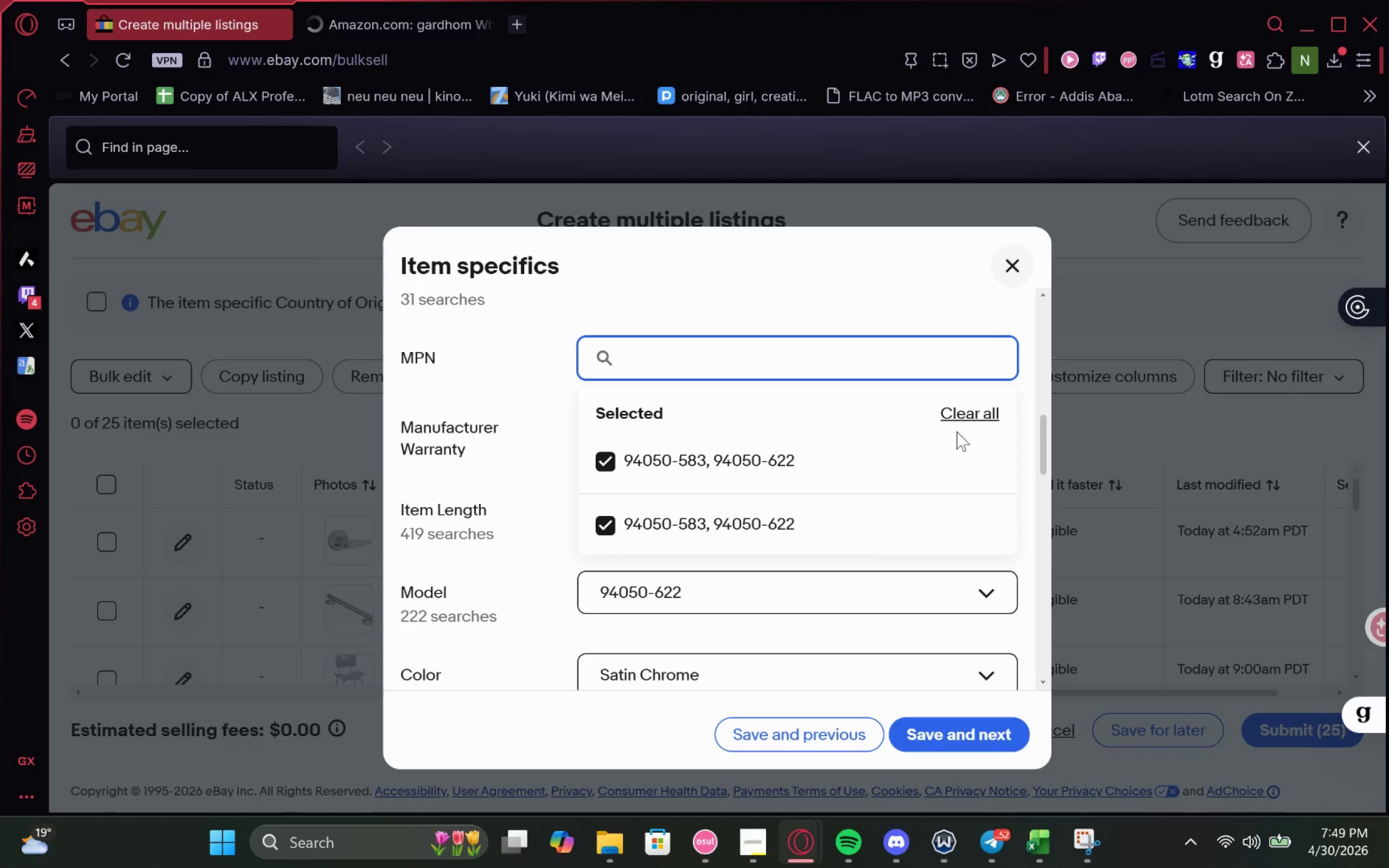 
left_click([972, 422])
 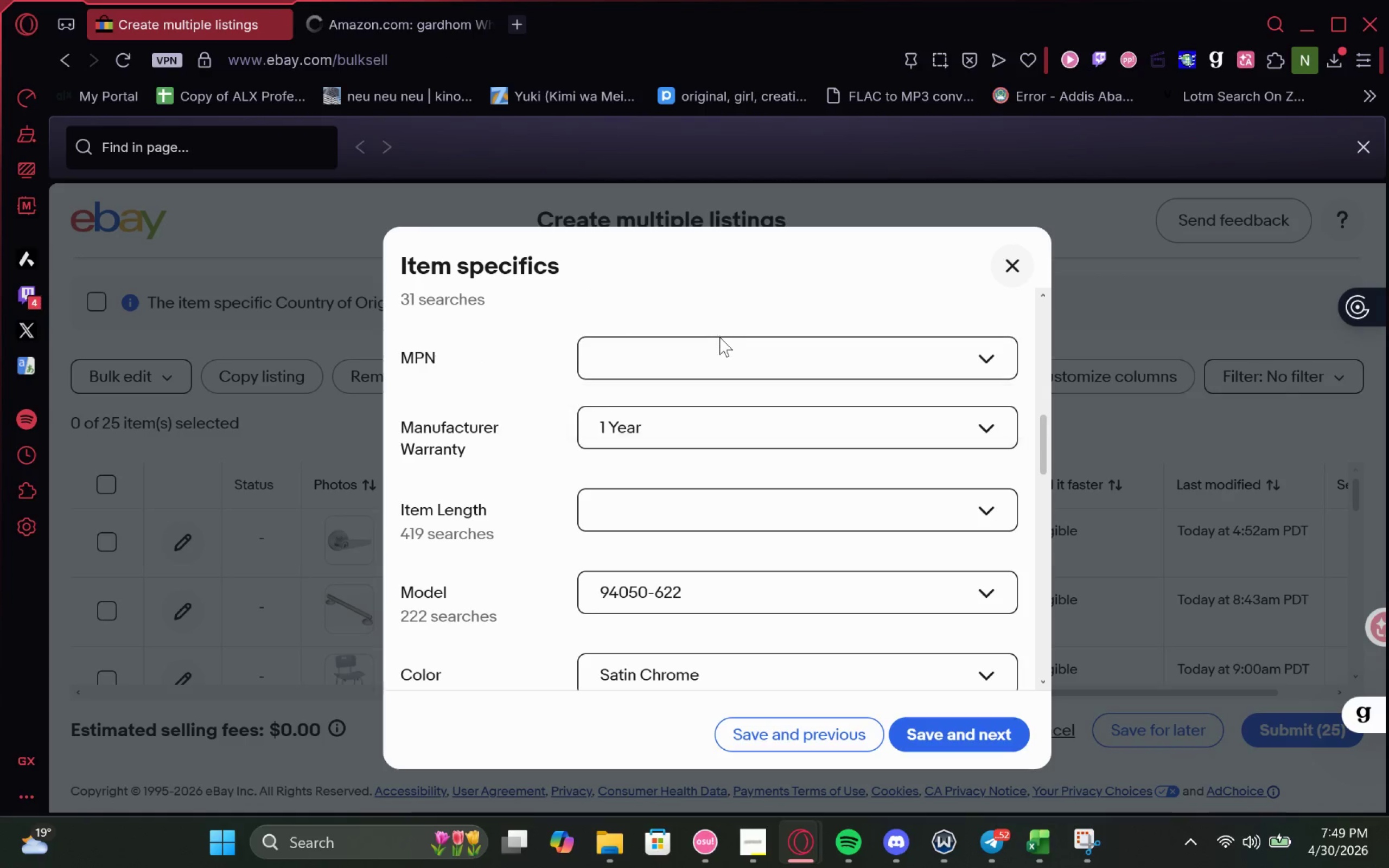 
key(Control+ControlLeft)
 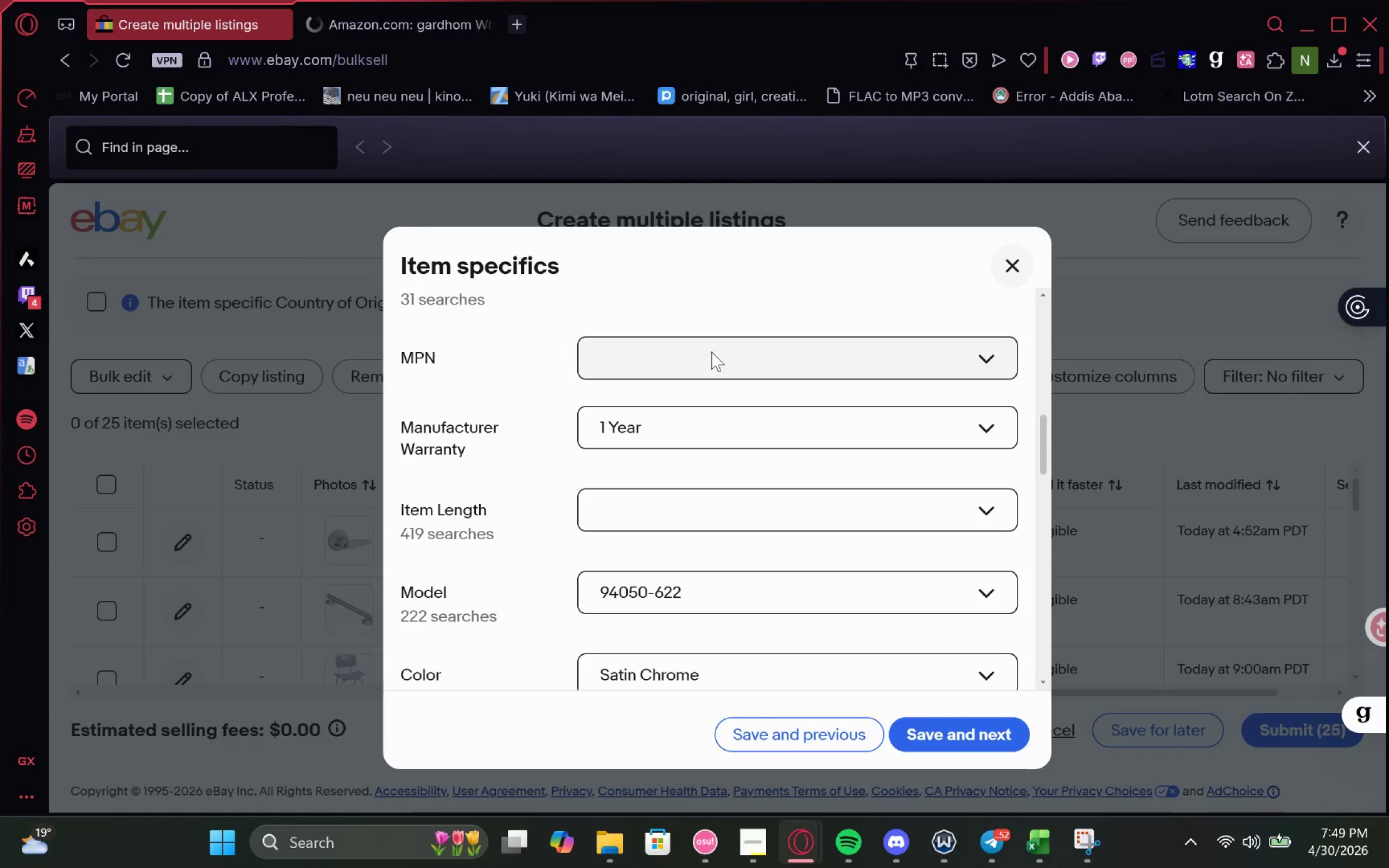 
left_click([711, 352])
 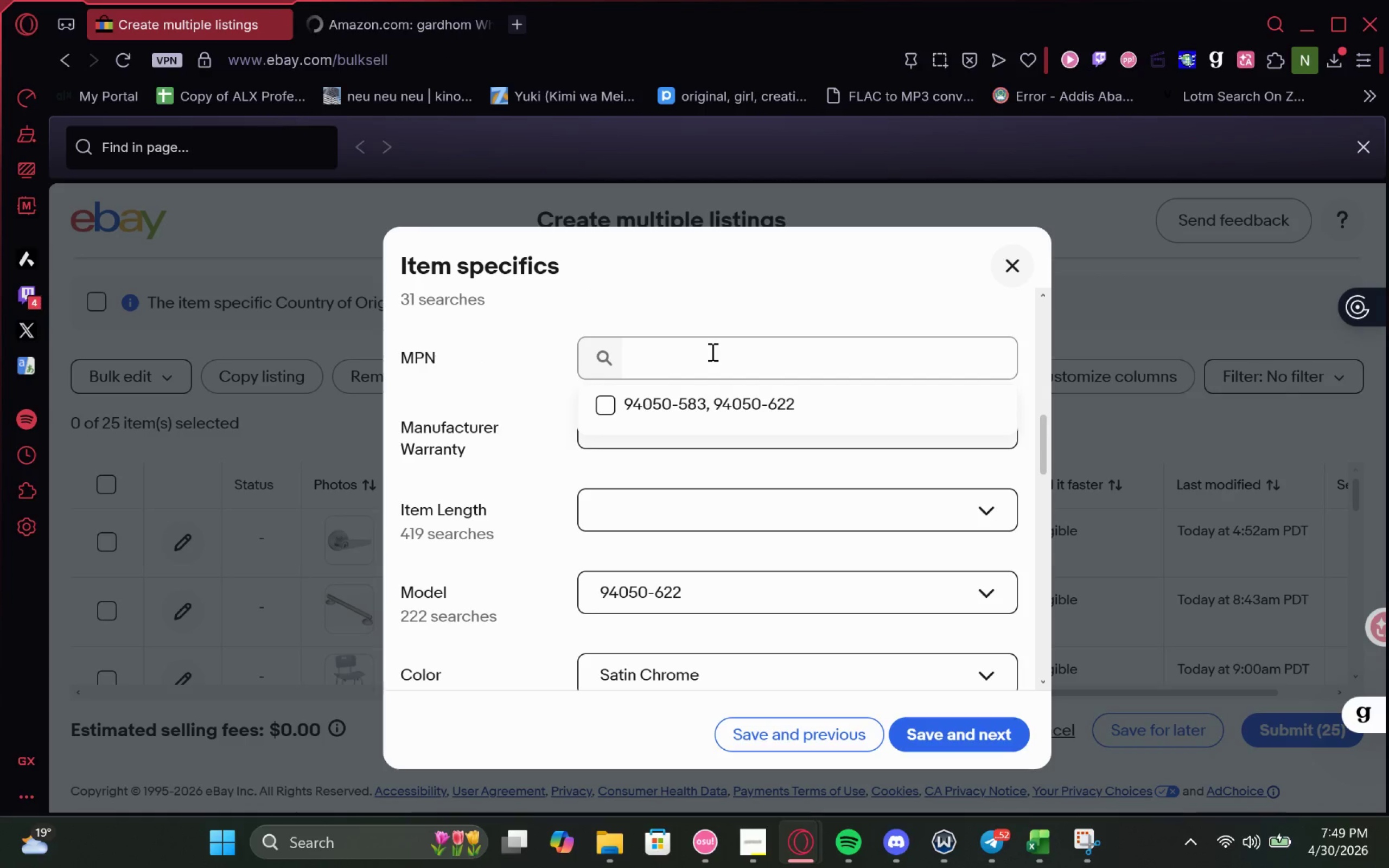 
key(Control+V)
 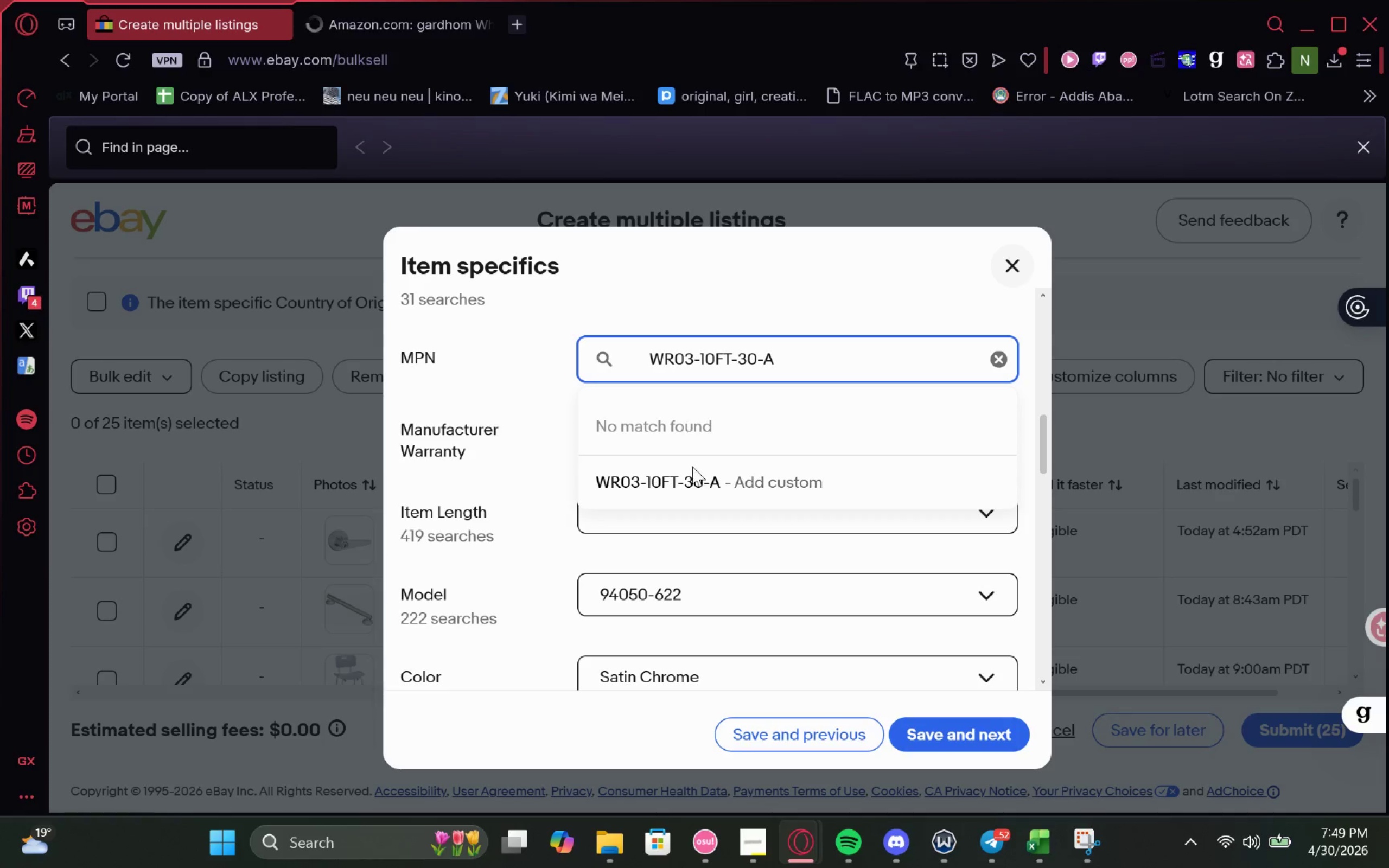 
left_click([684, 489])
 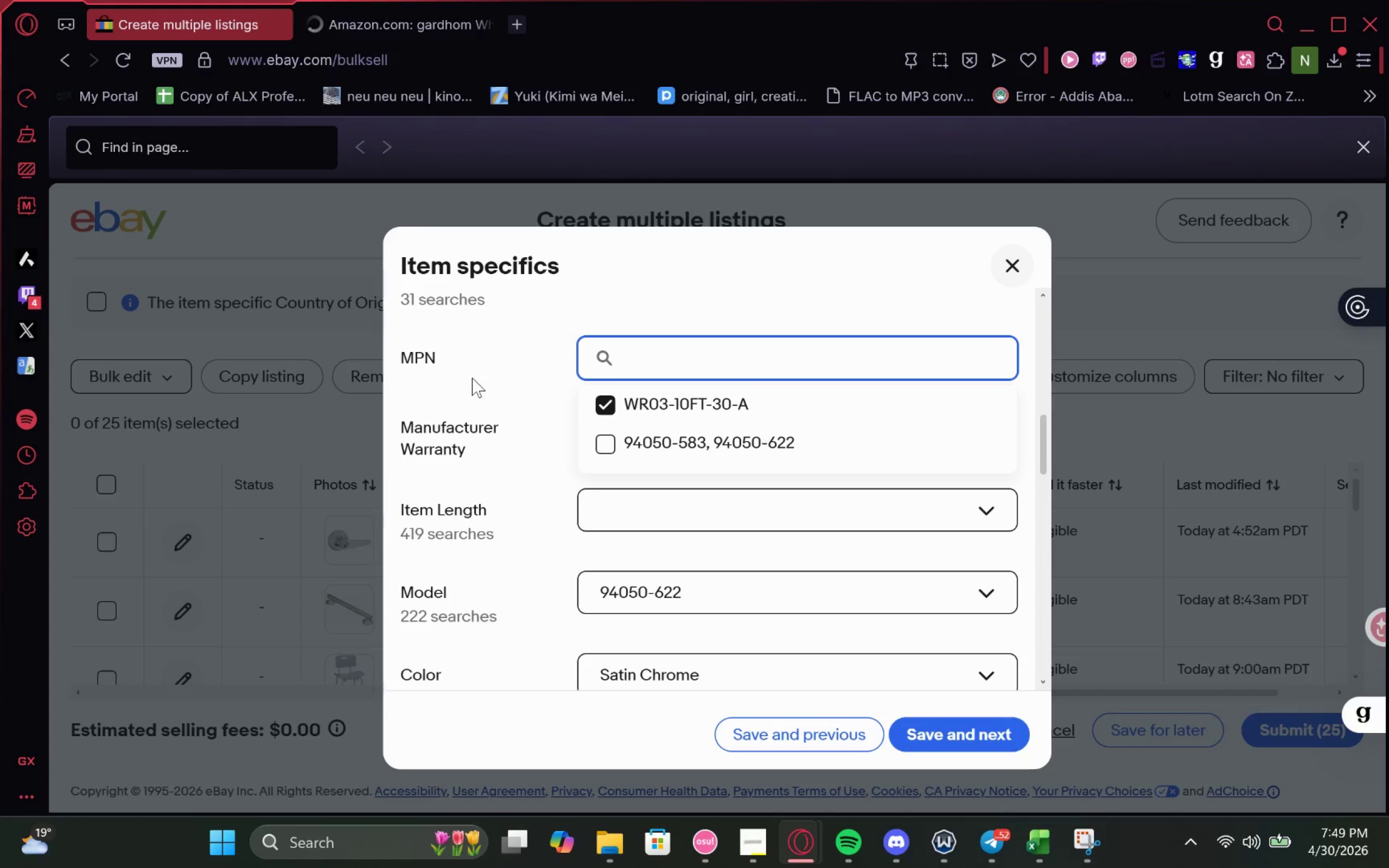 
left_click([472, 378])
 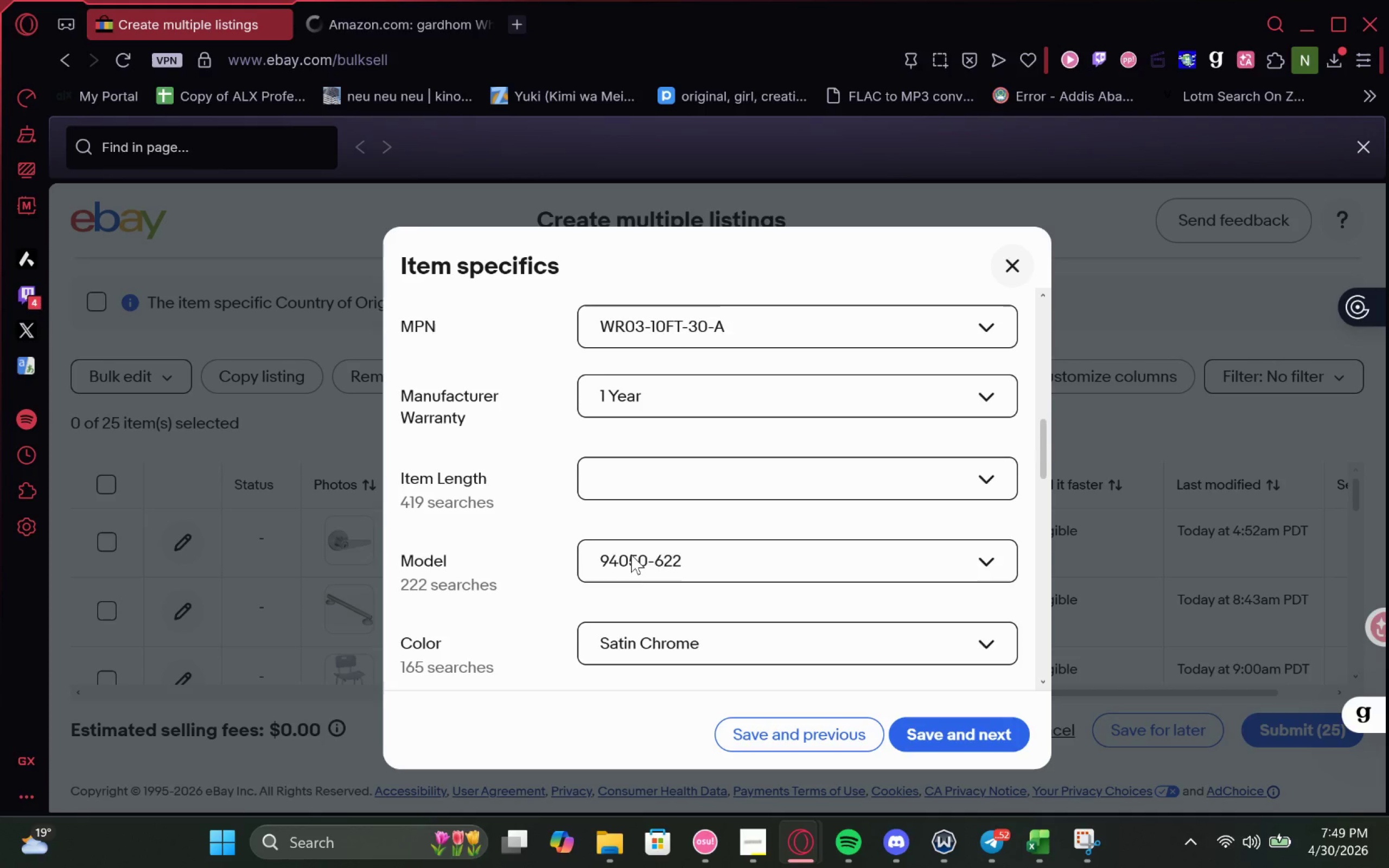 
double_click([658, 545])
 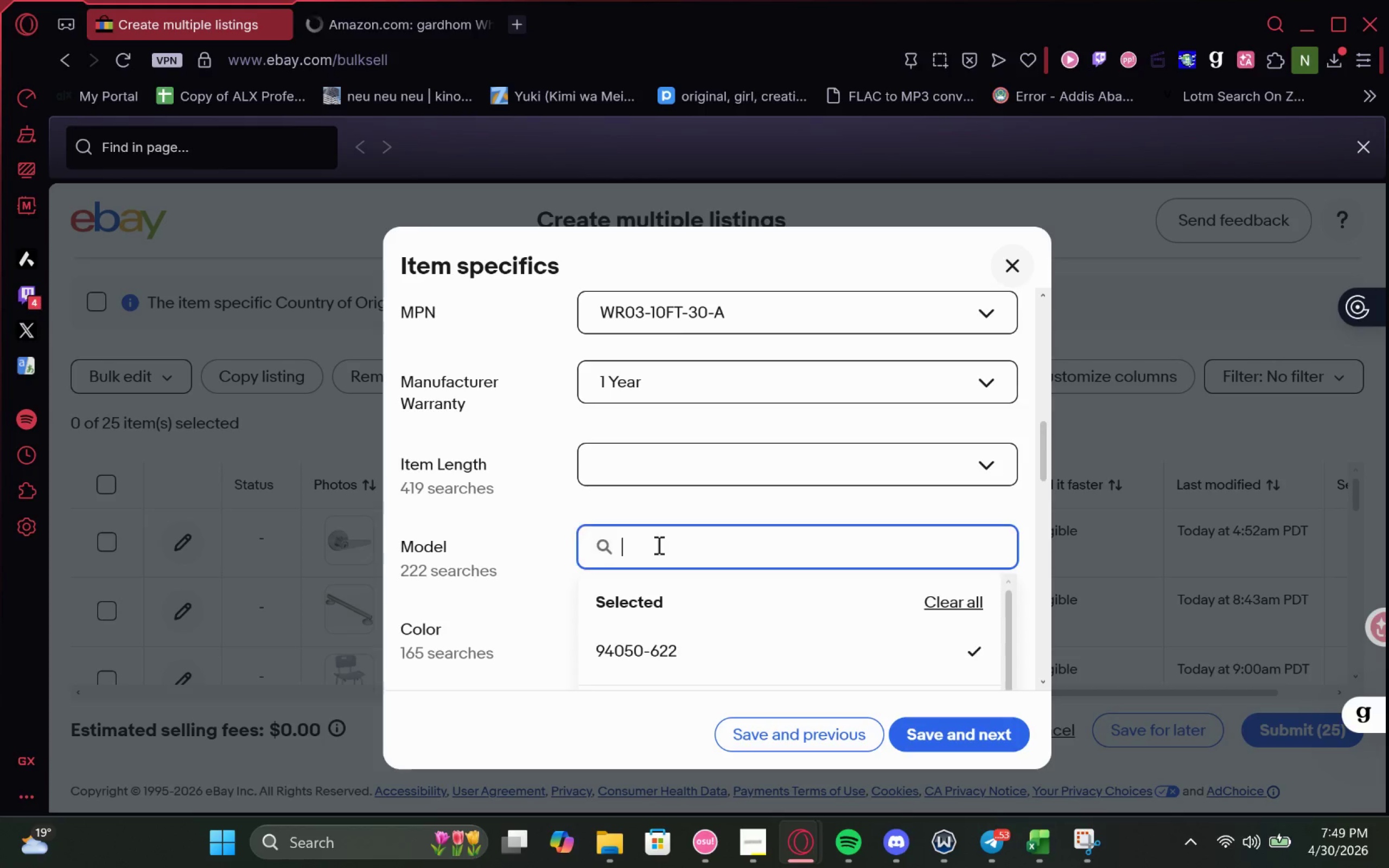 
left_click([658, 545])
 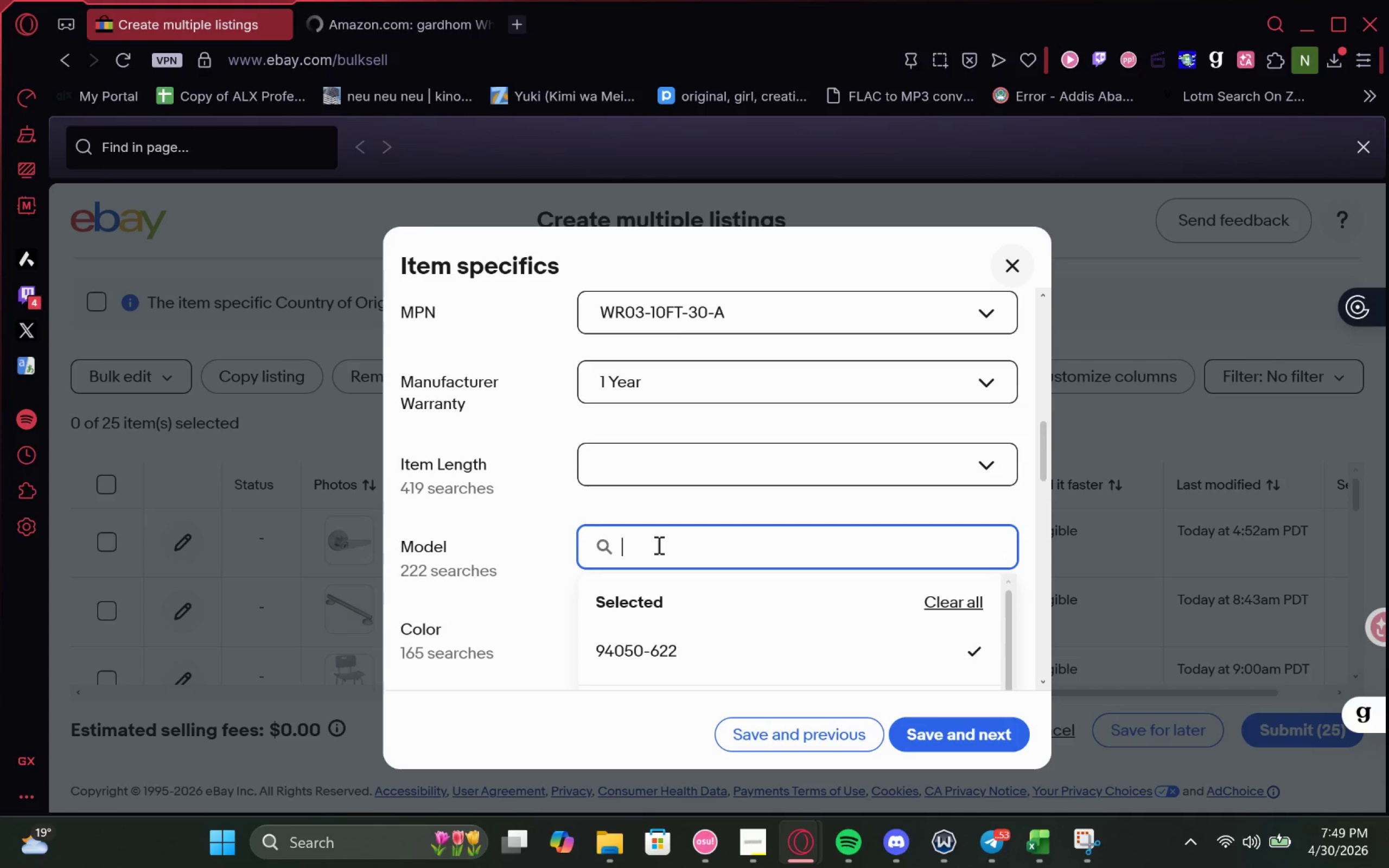 
key(Control+V)
 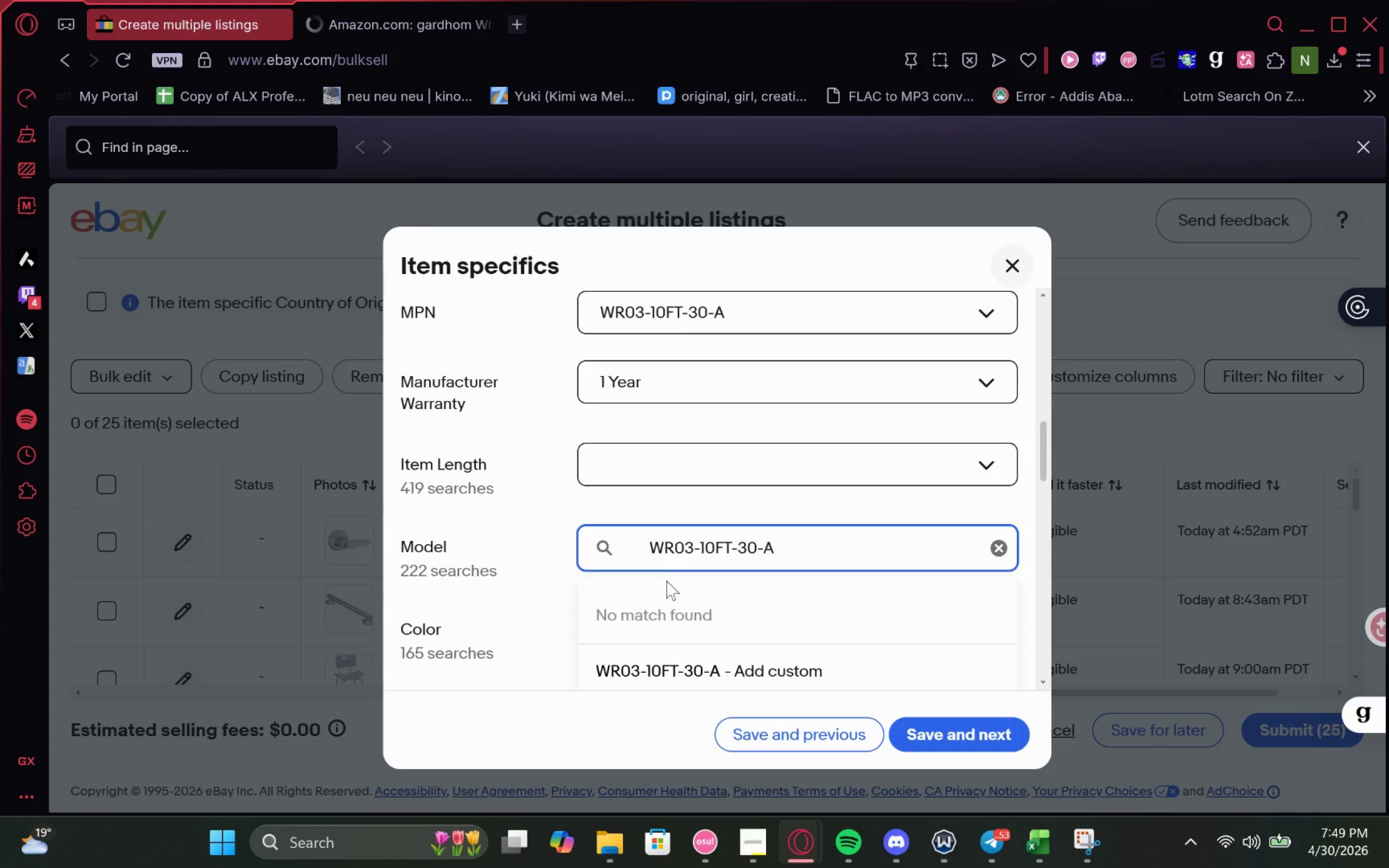 
left_click([671, 669])
 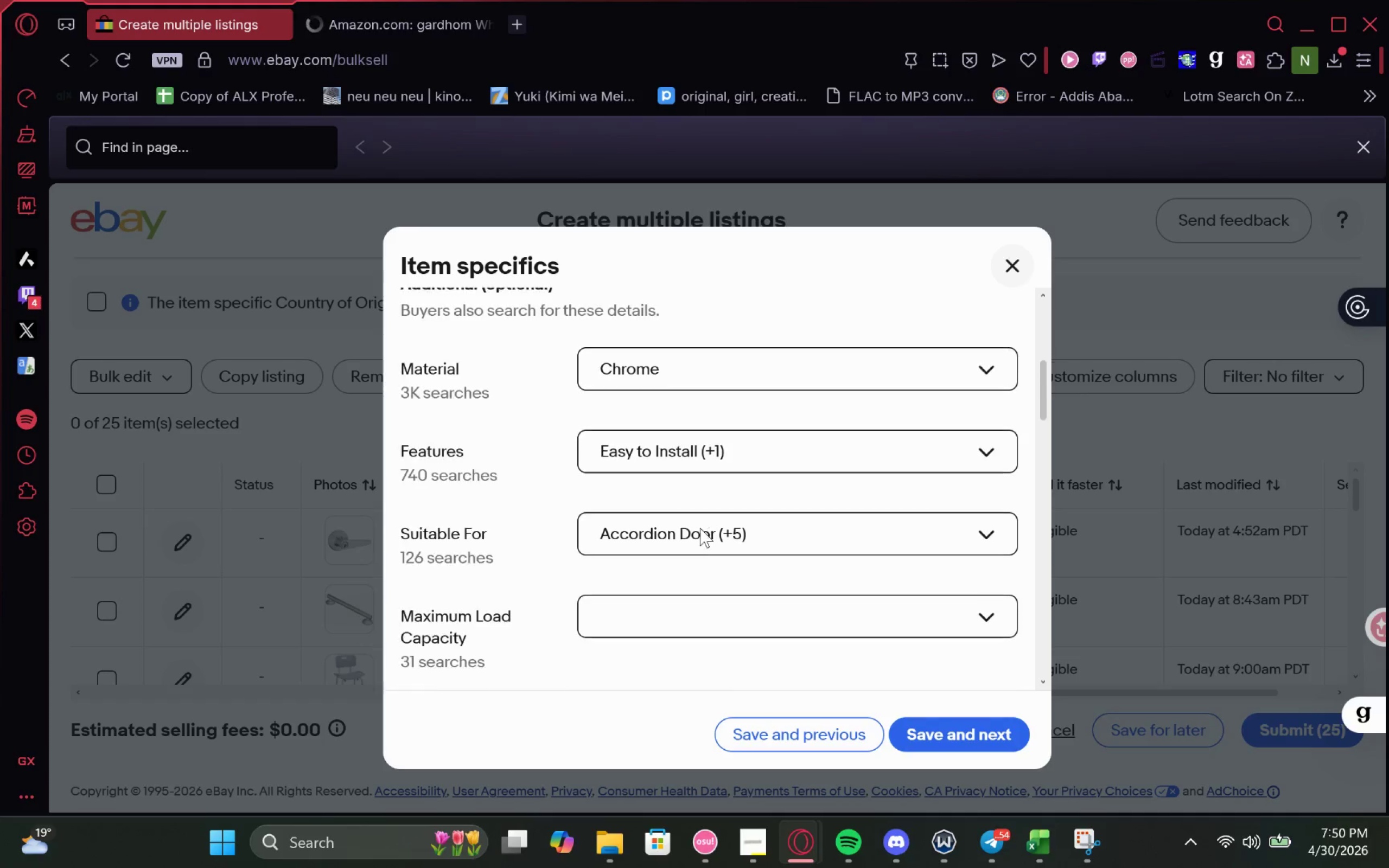 
wait(6.06)
 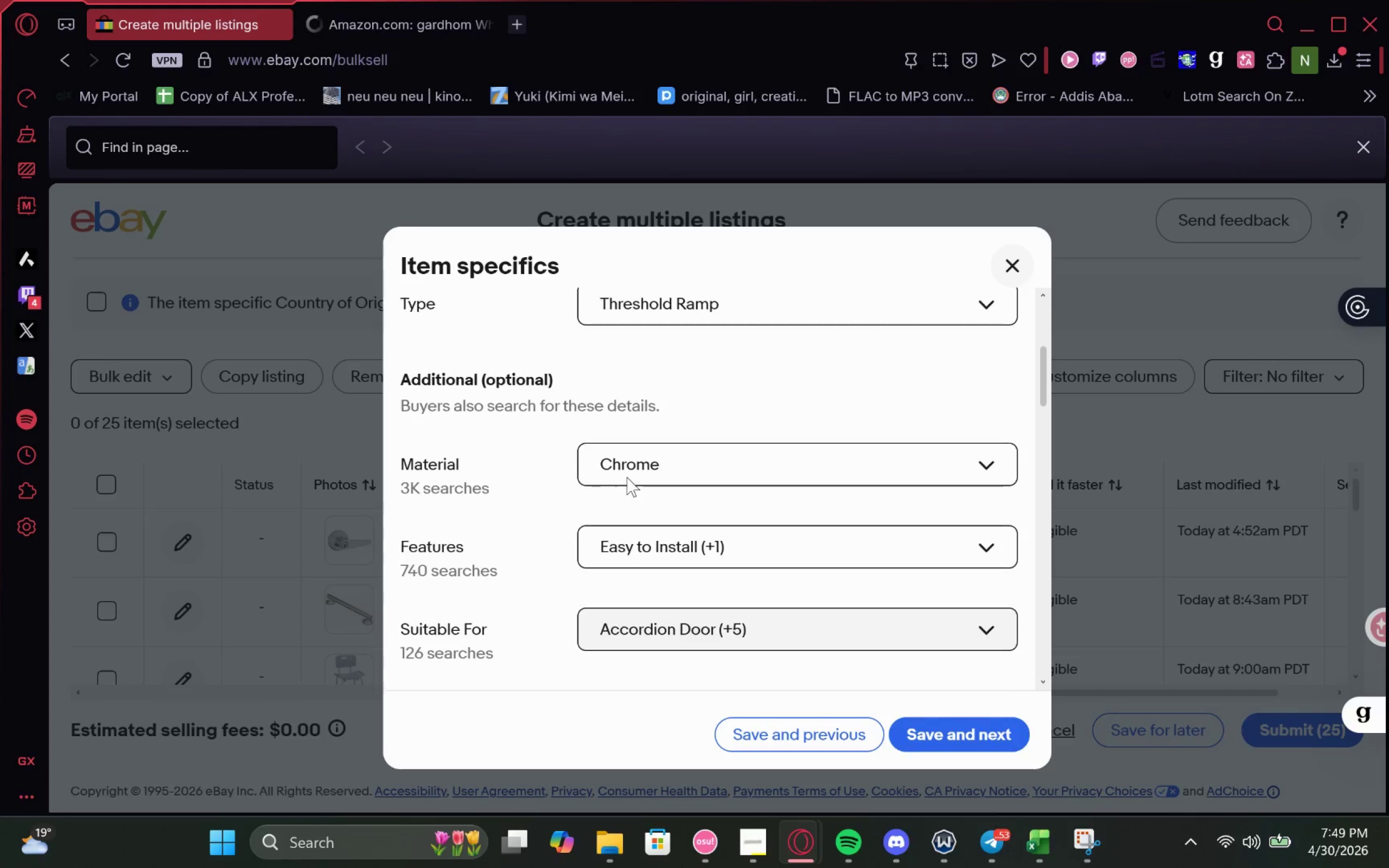 
left_click([327, 10])
 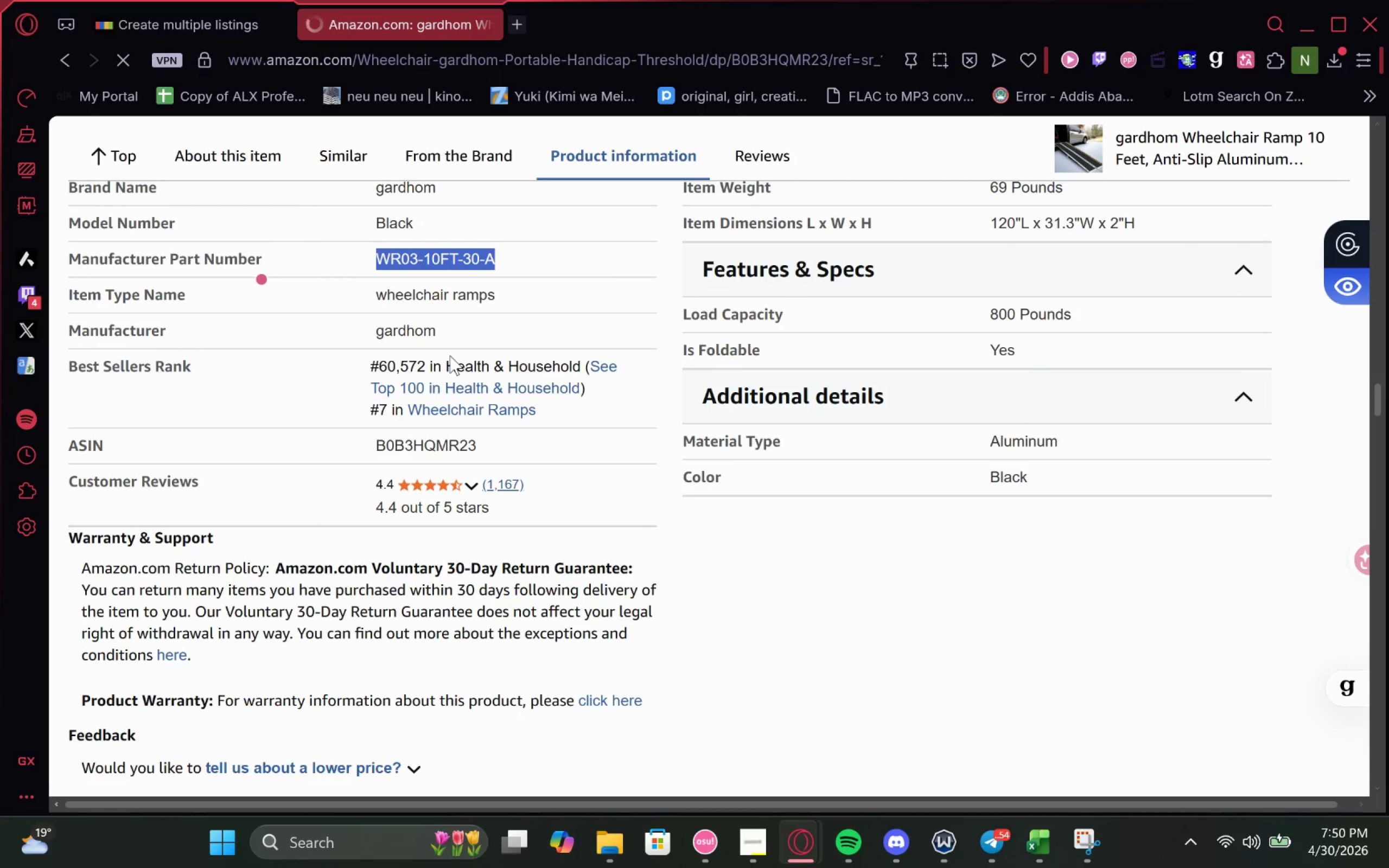 
left_click([224, 343])
 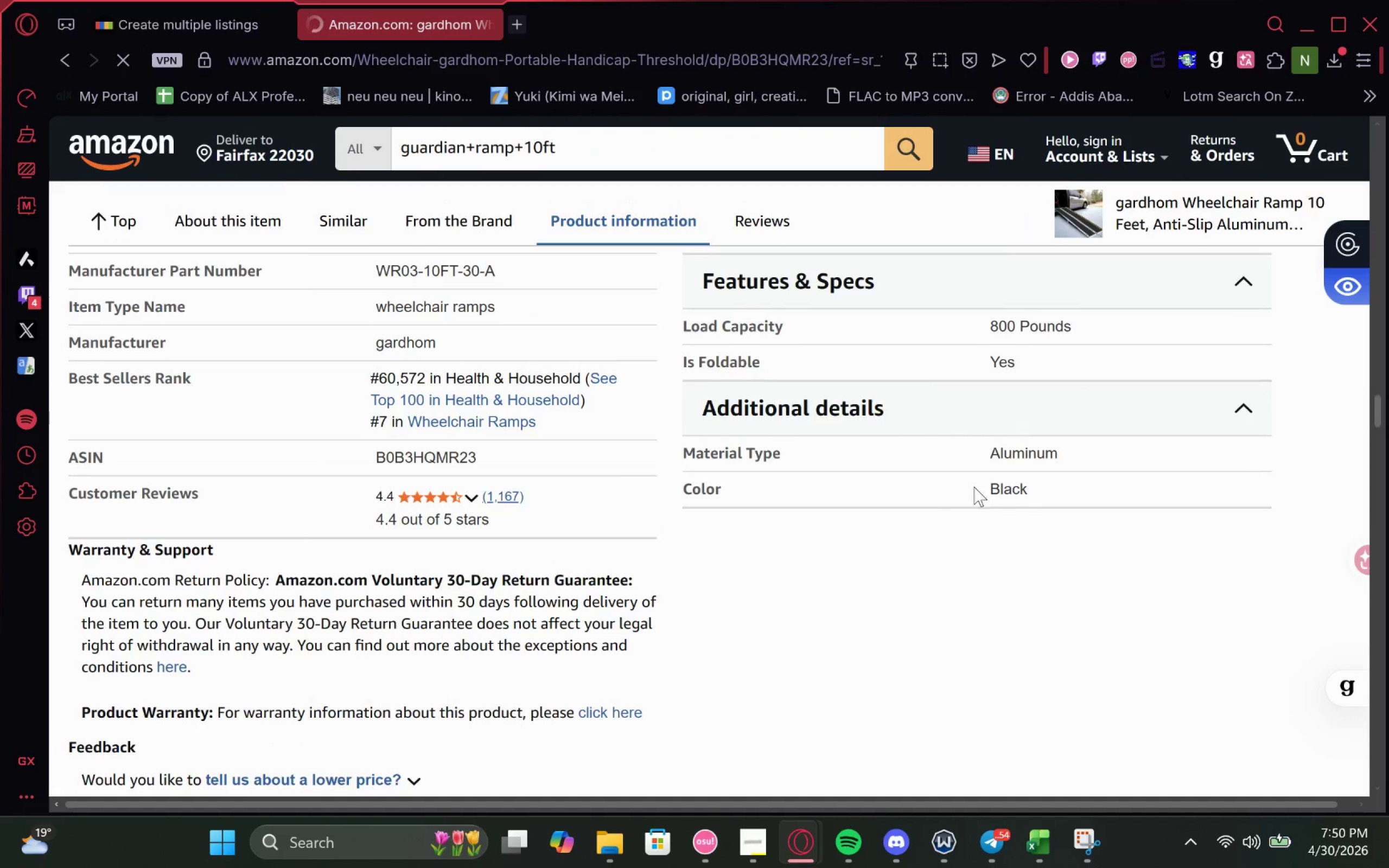 
wait(10.22)
 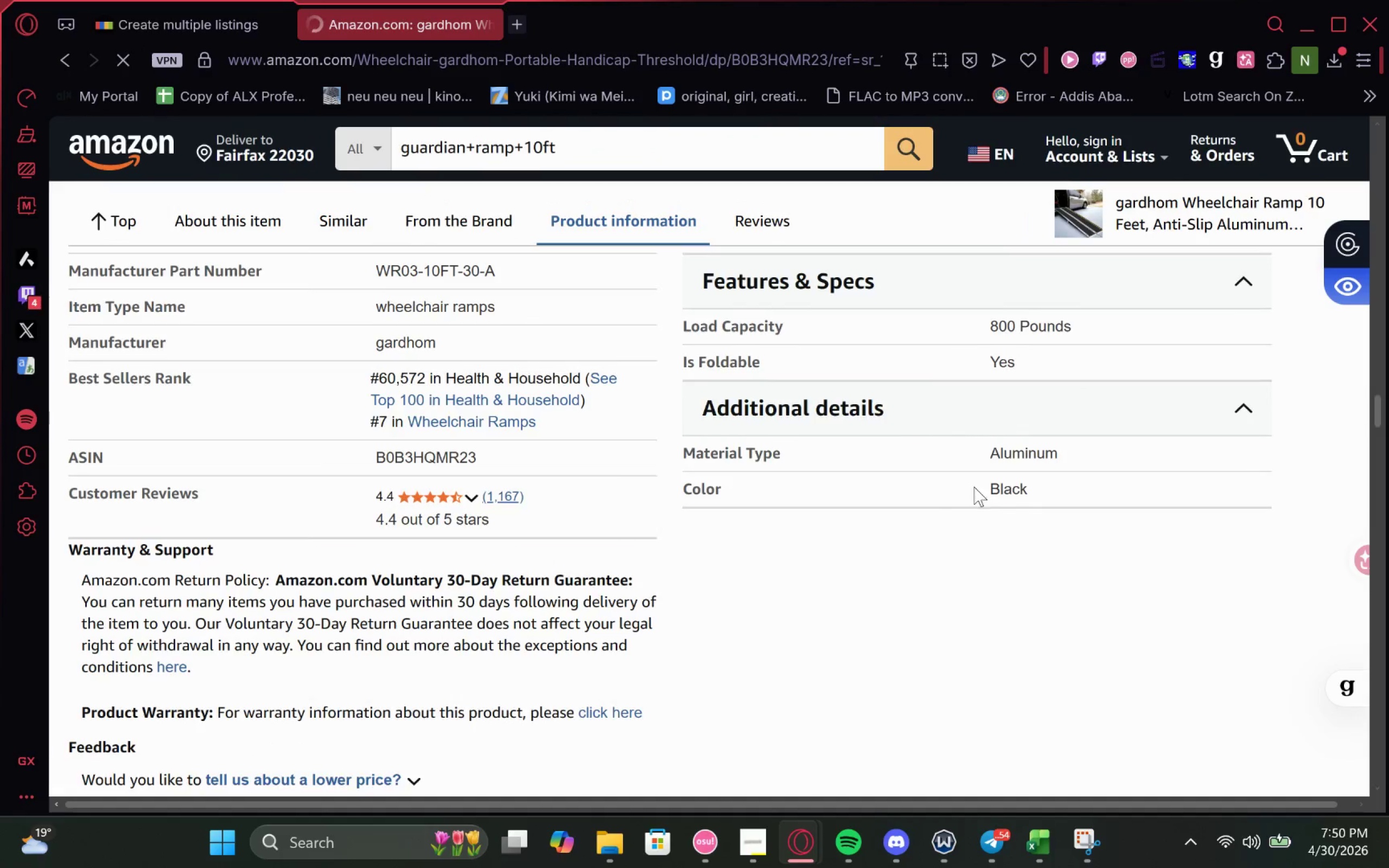 
left_click([475, 138])
 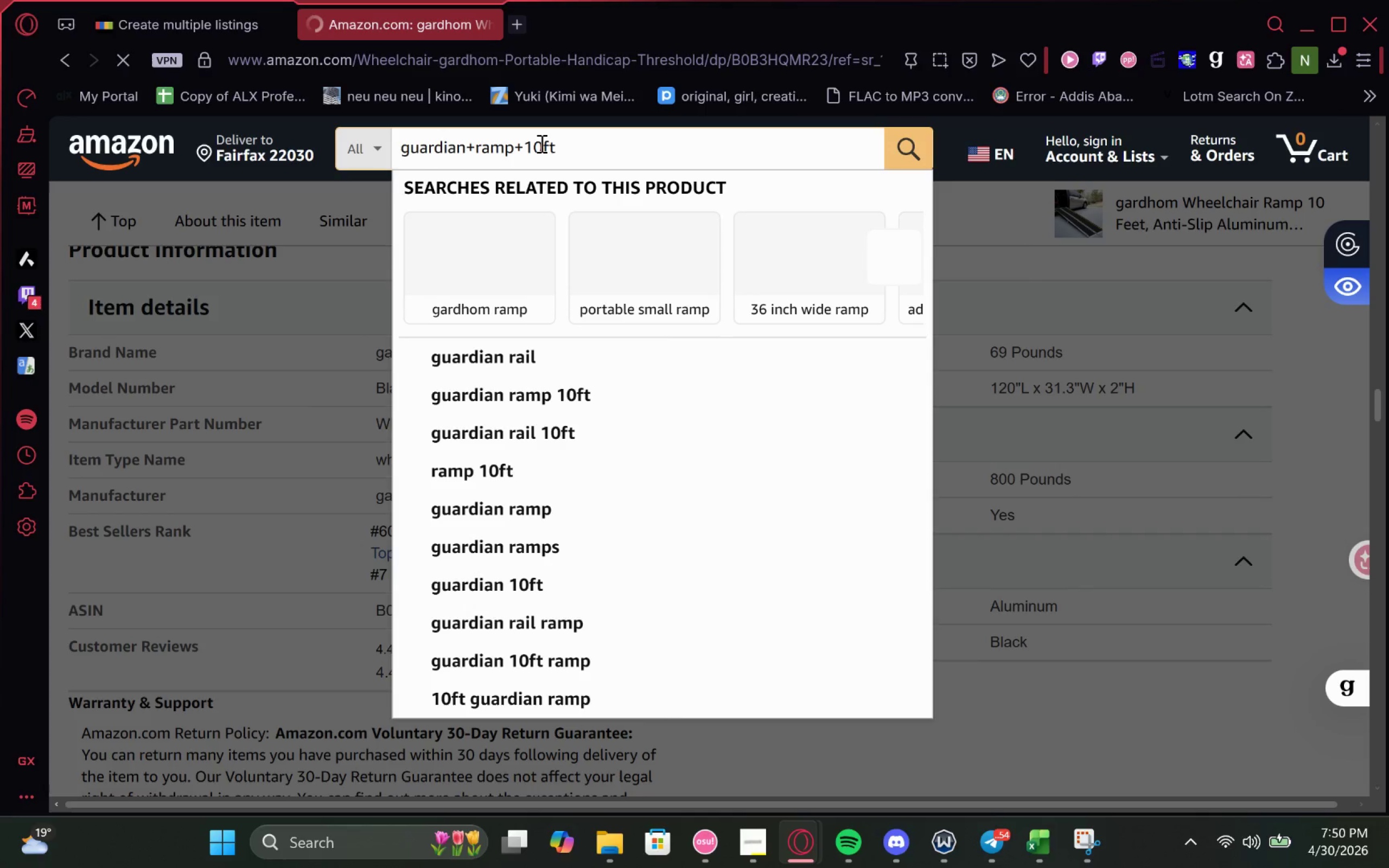 
left_click_drag(start_coordinate=[571, 143], to_coordinate=[517, 144])
 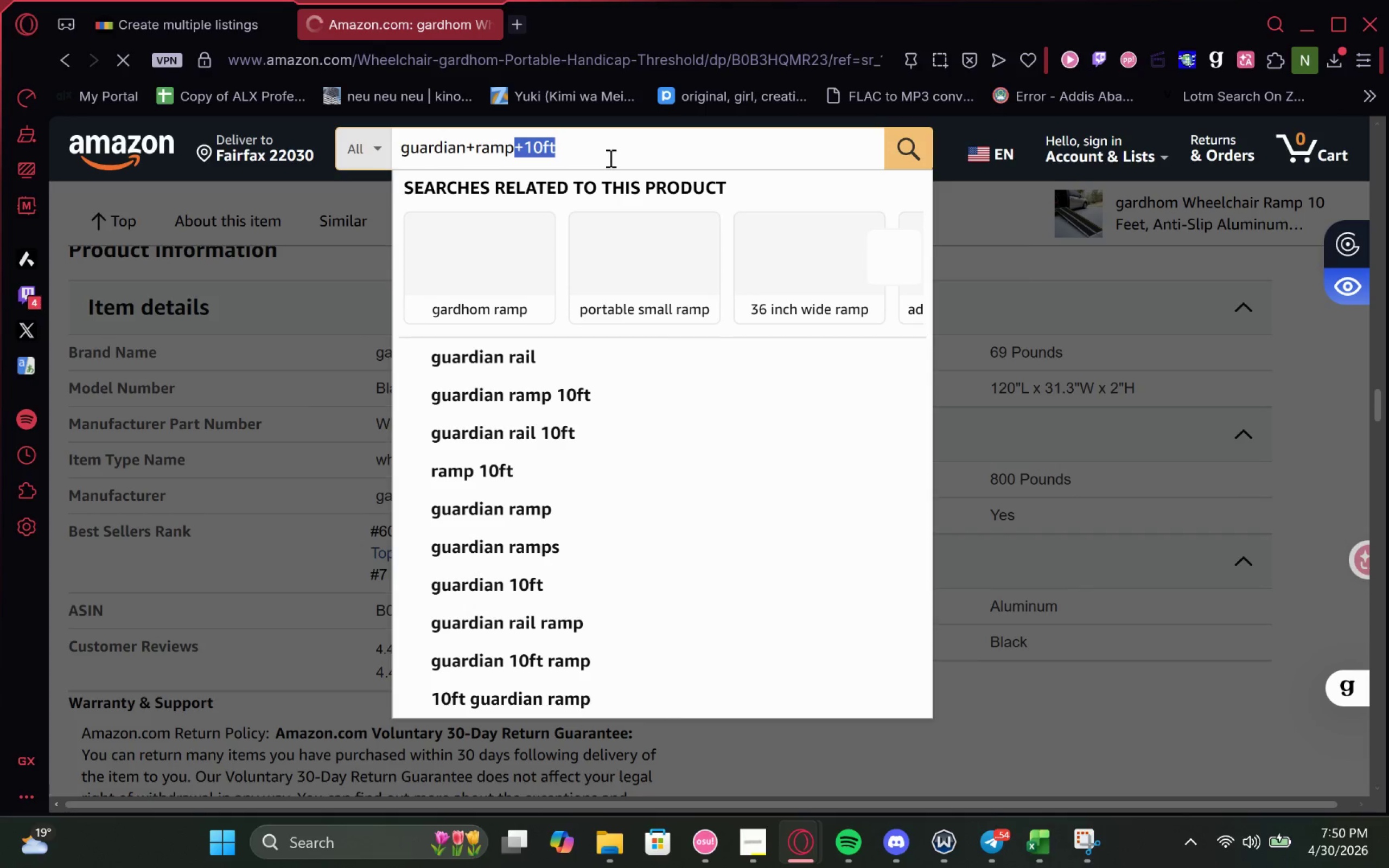 
key(Backspace)
 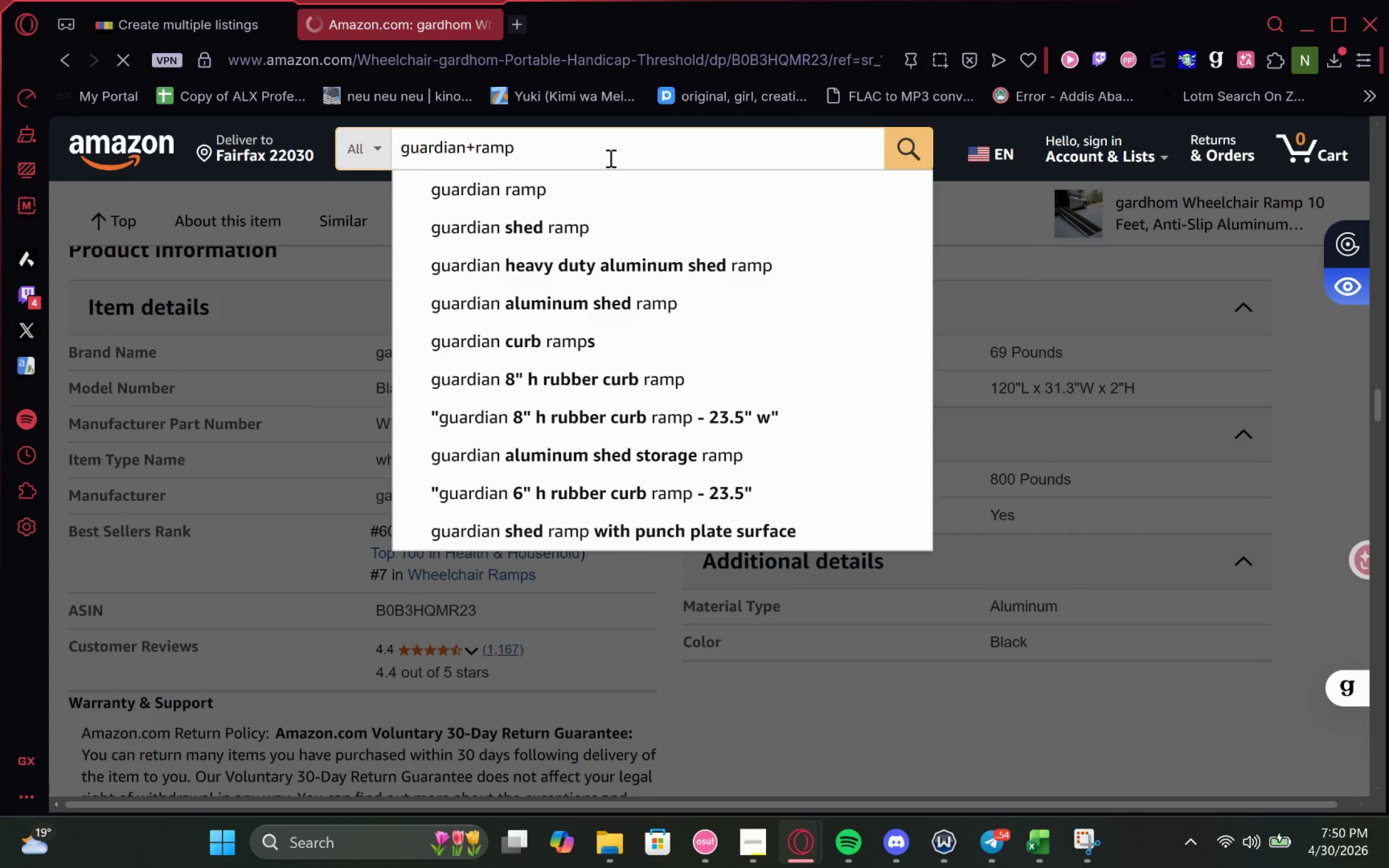 
key(ArrowLeft)
 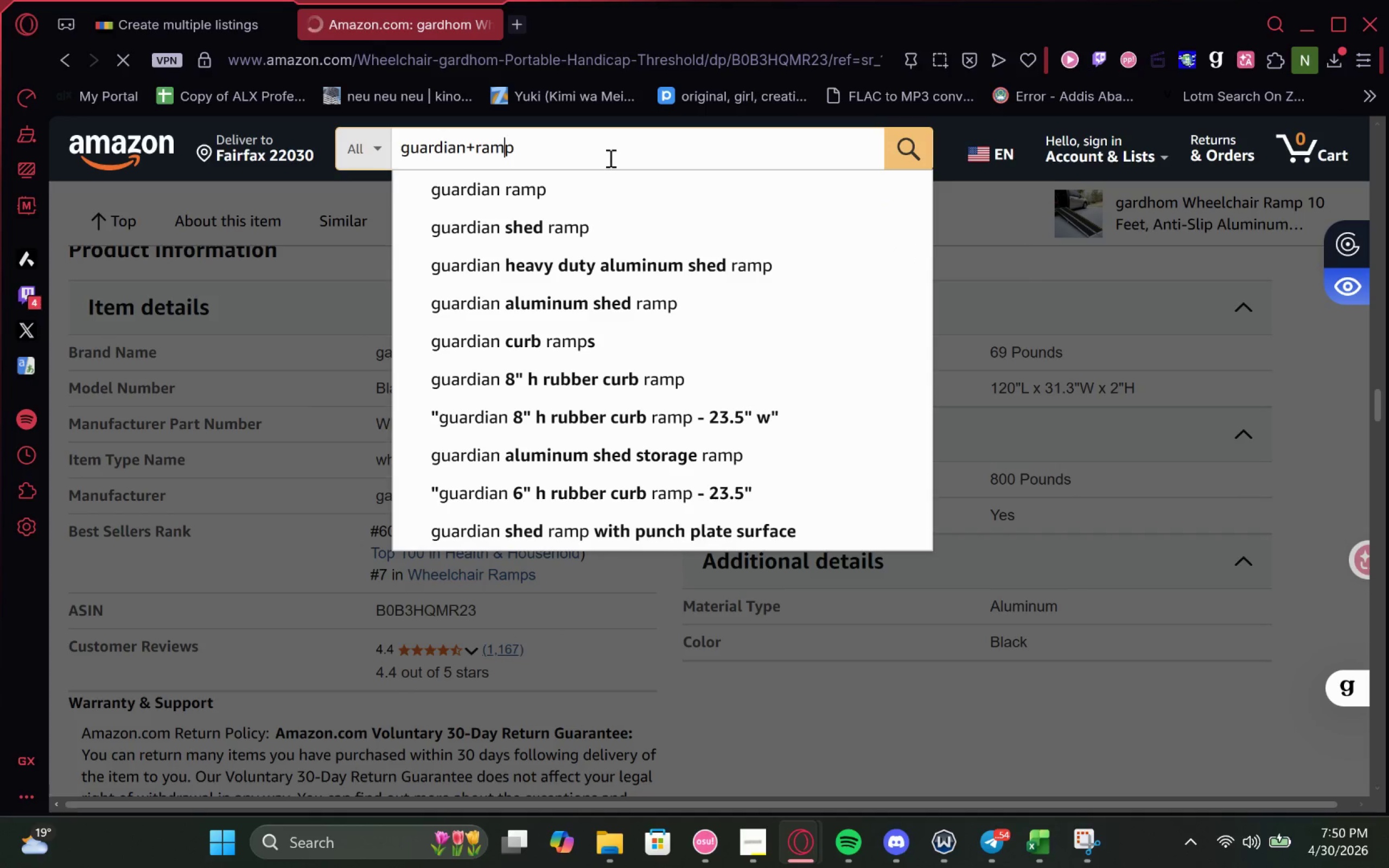 
key(ArrowLeft)
 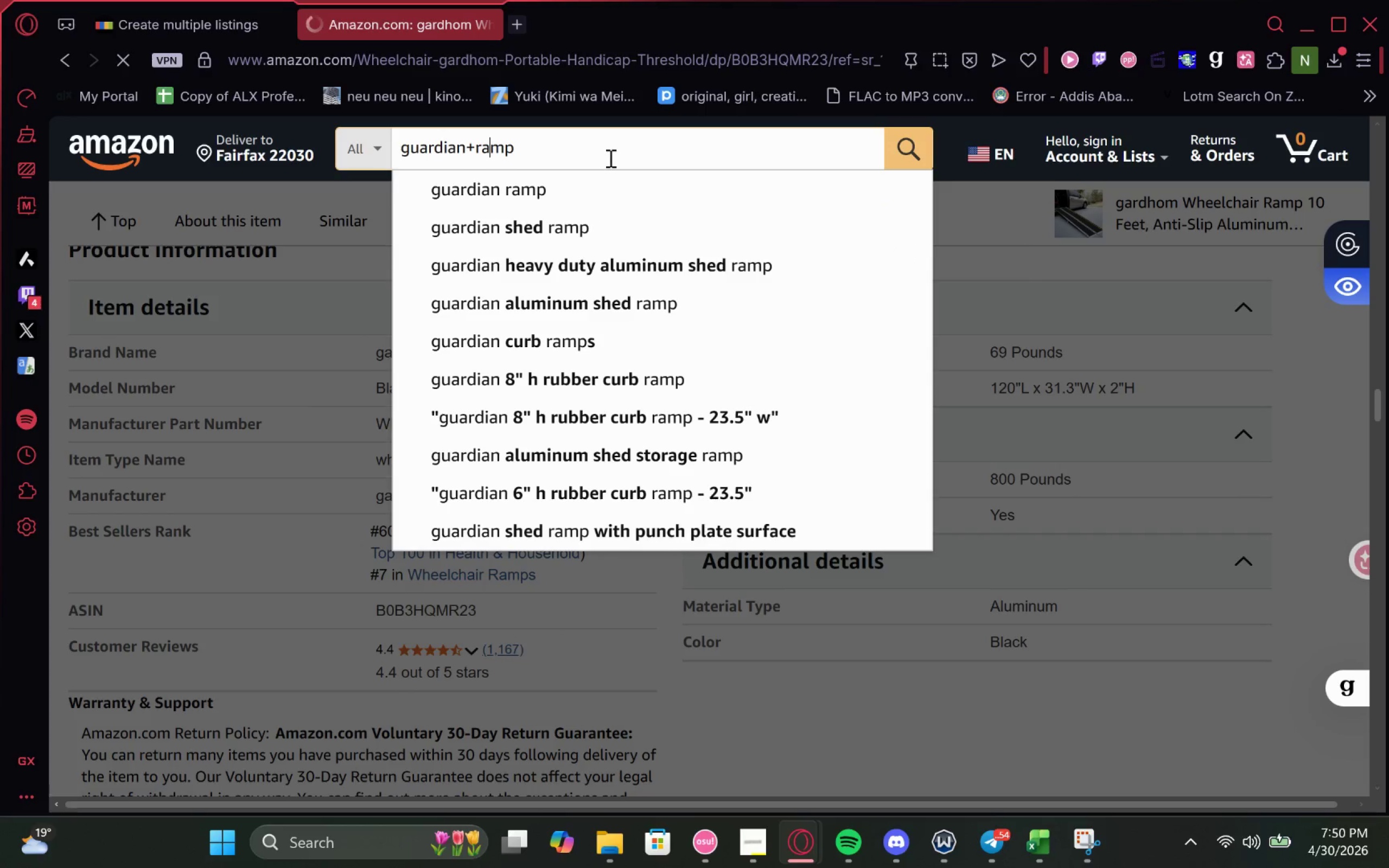 
key(ArrowLeft)
 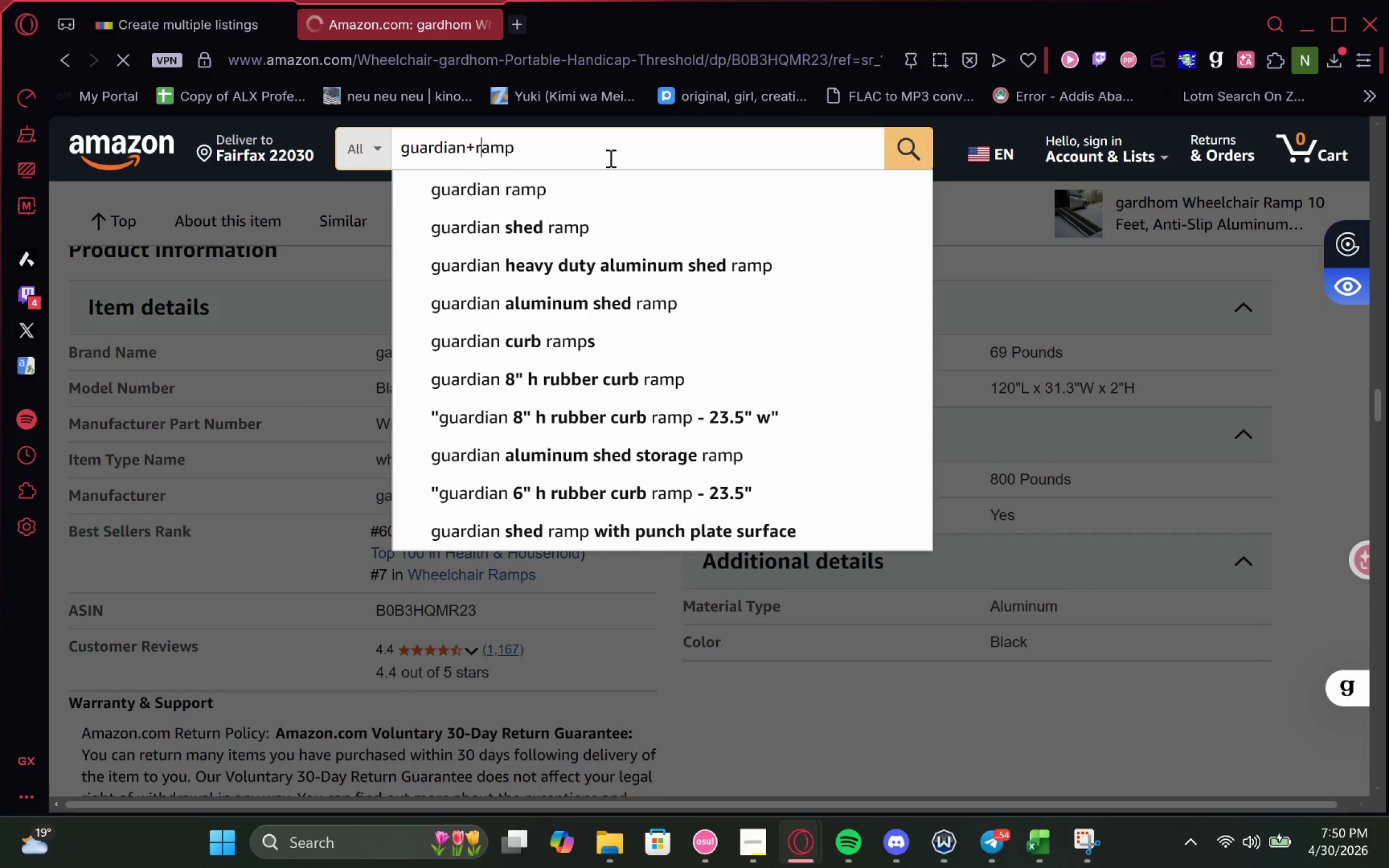 
key(ArrowLeft)
 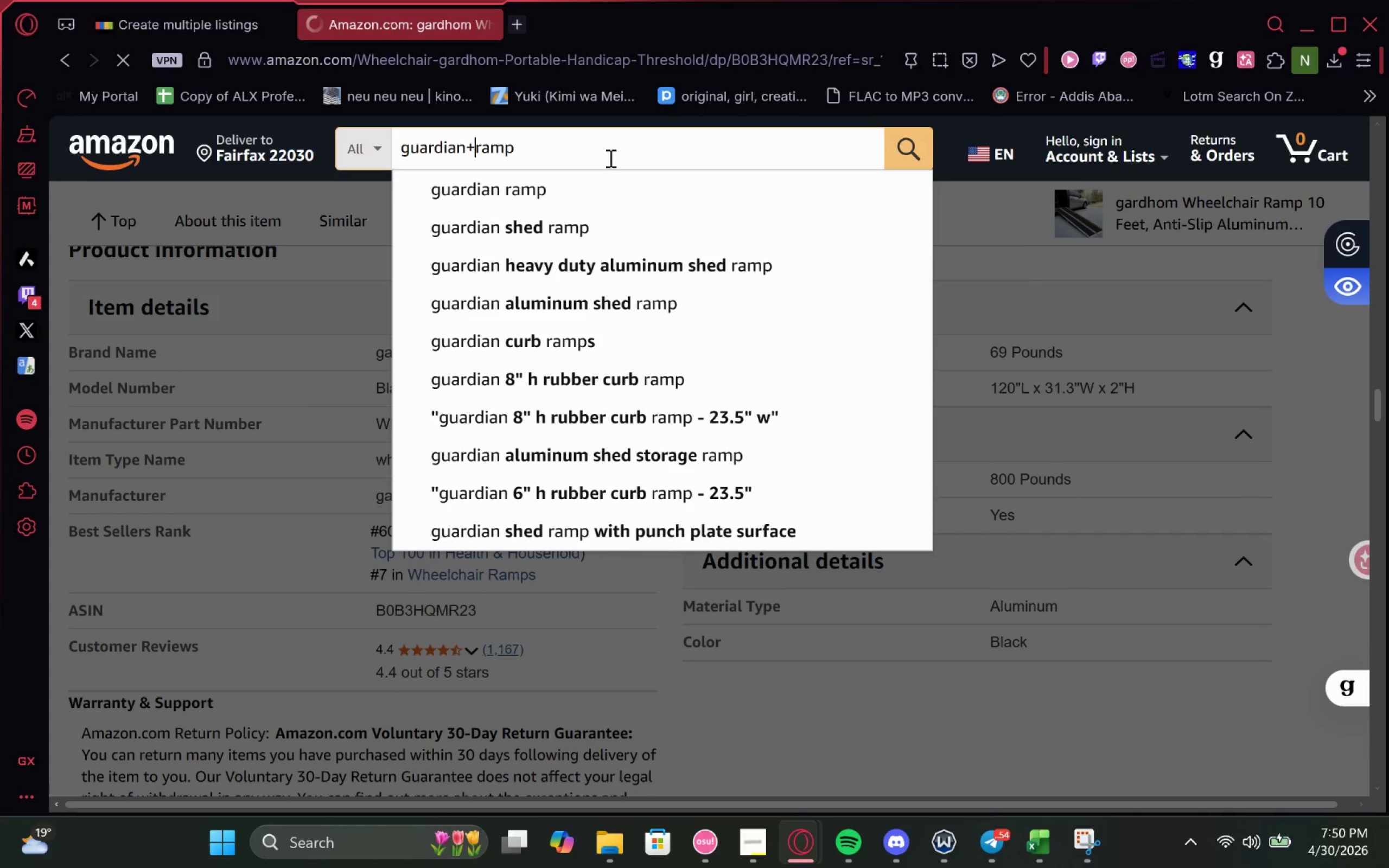 
key(Backspace)
type( wheelchair alumunium )
 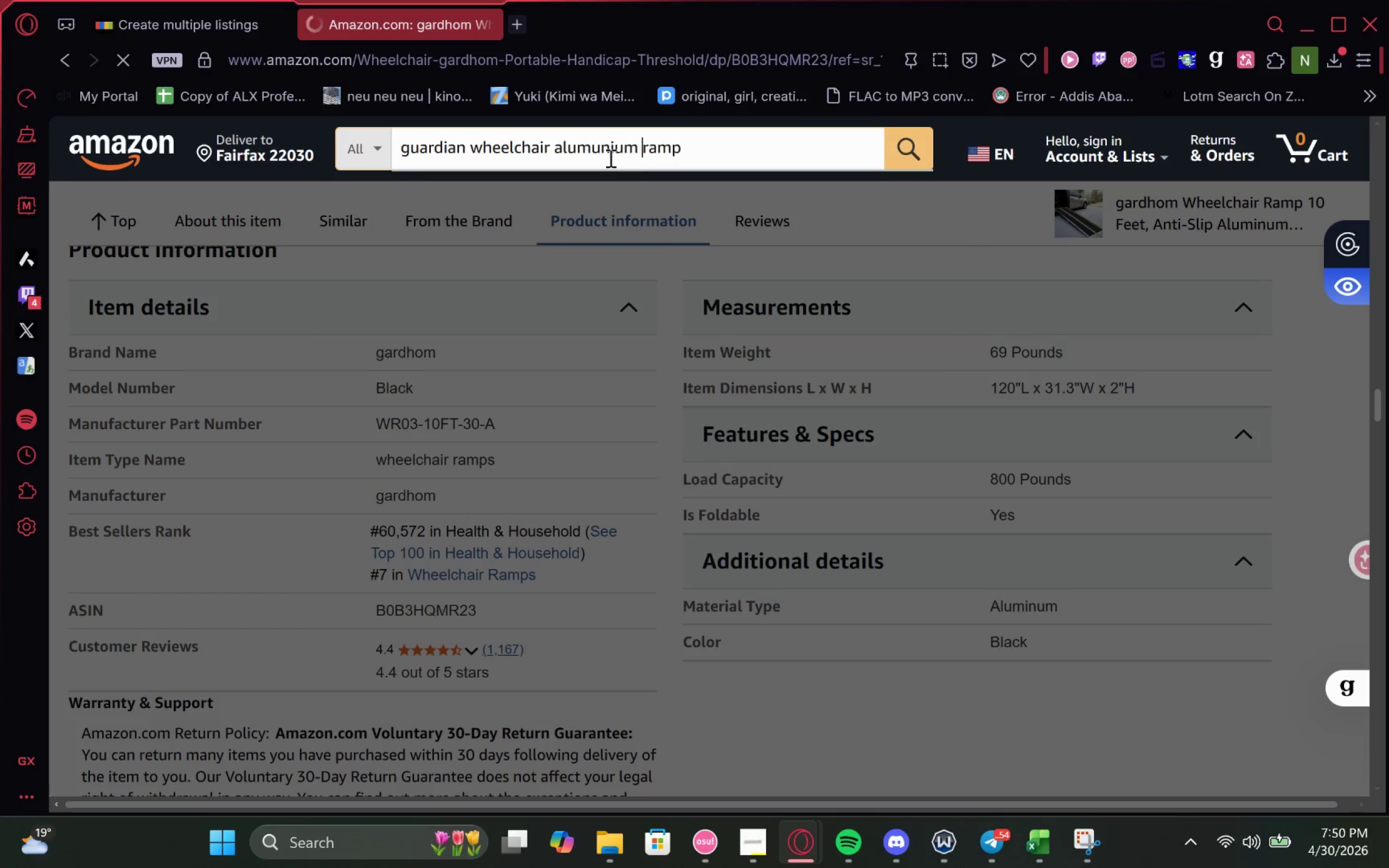 
key(Enter)
 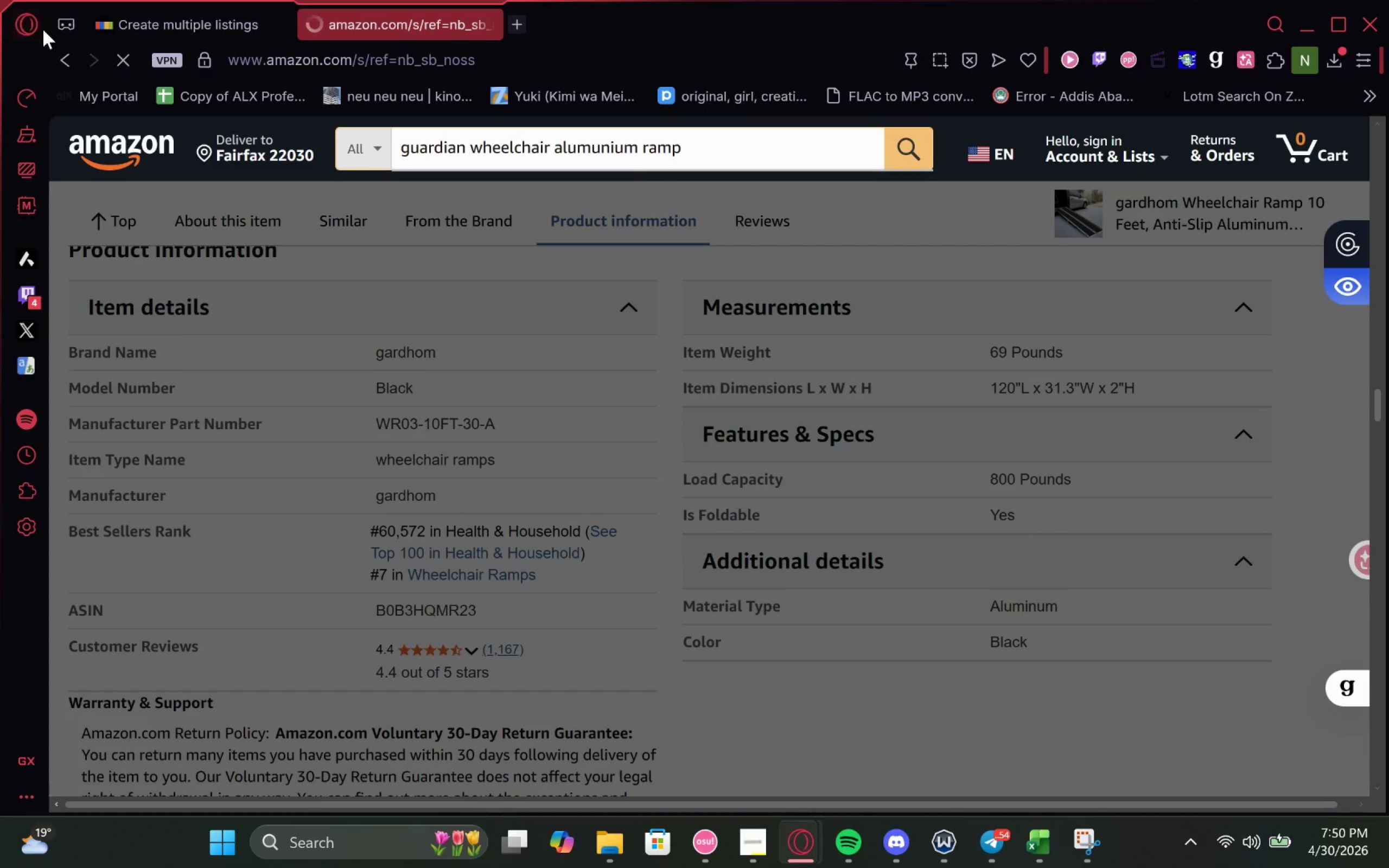 
left_click([165, 28])
 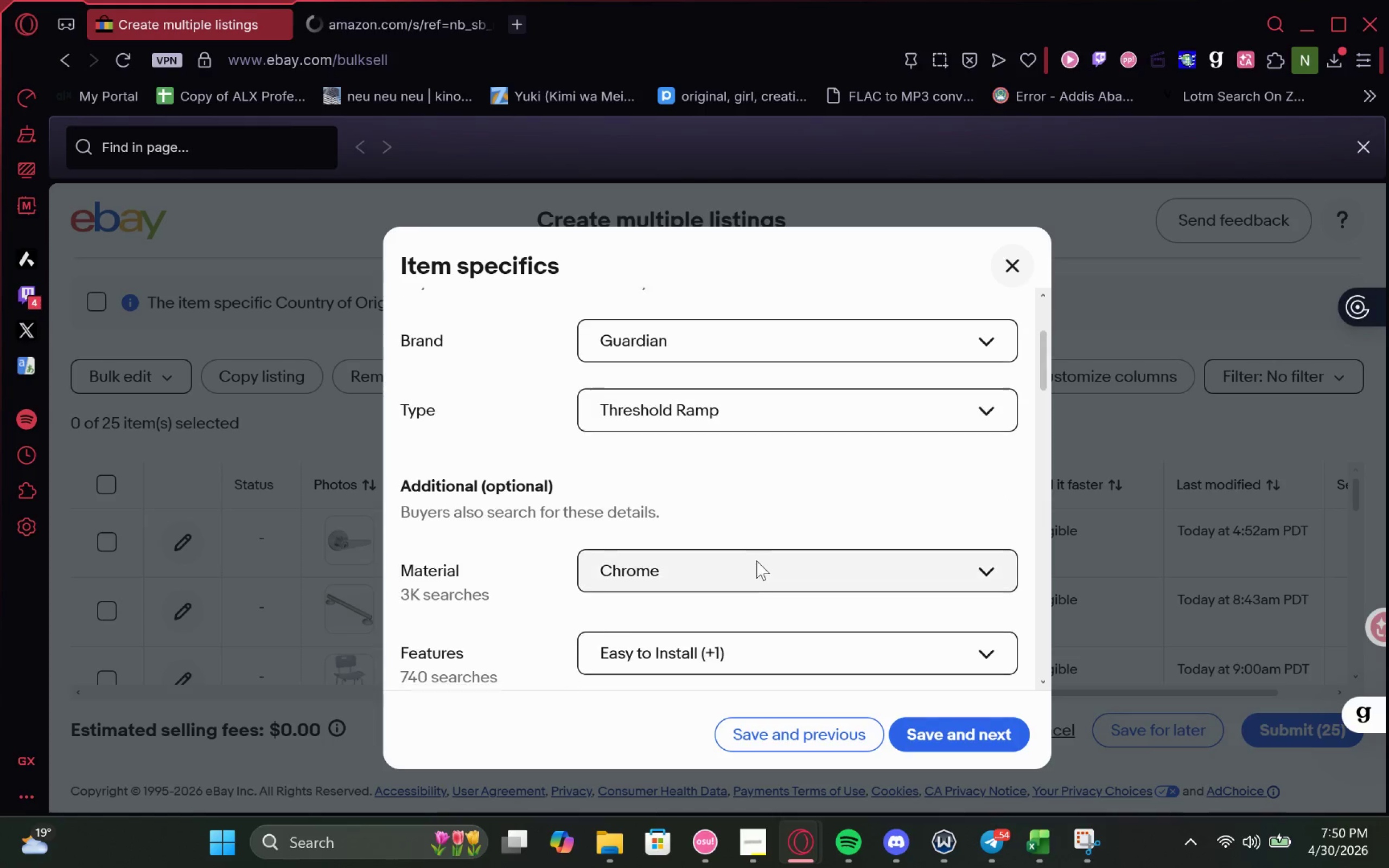 
left_click([765, 554])
 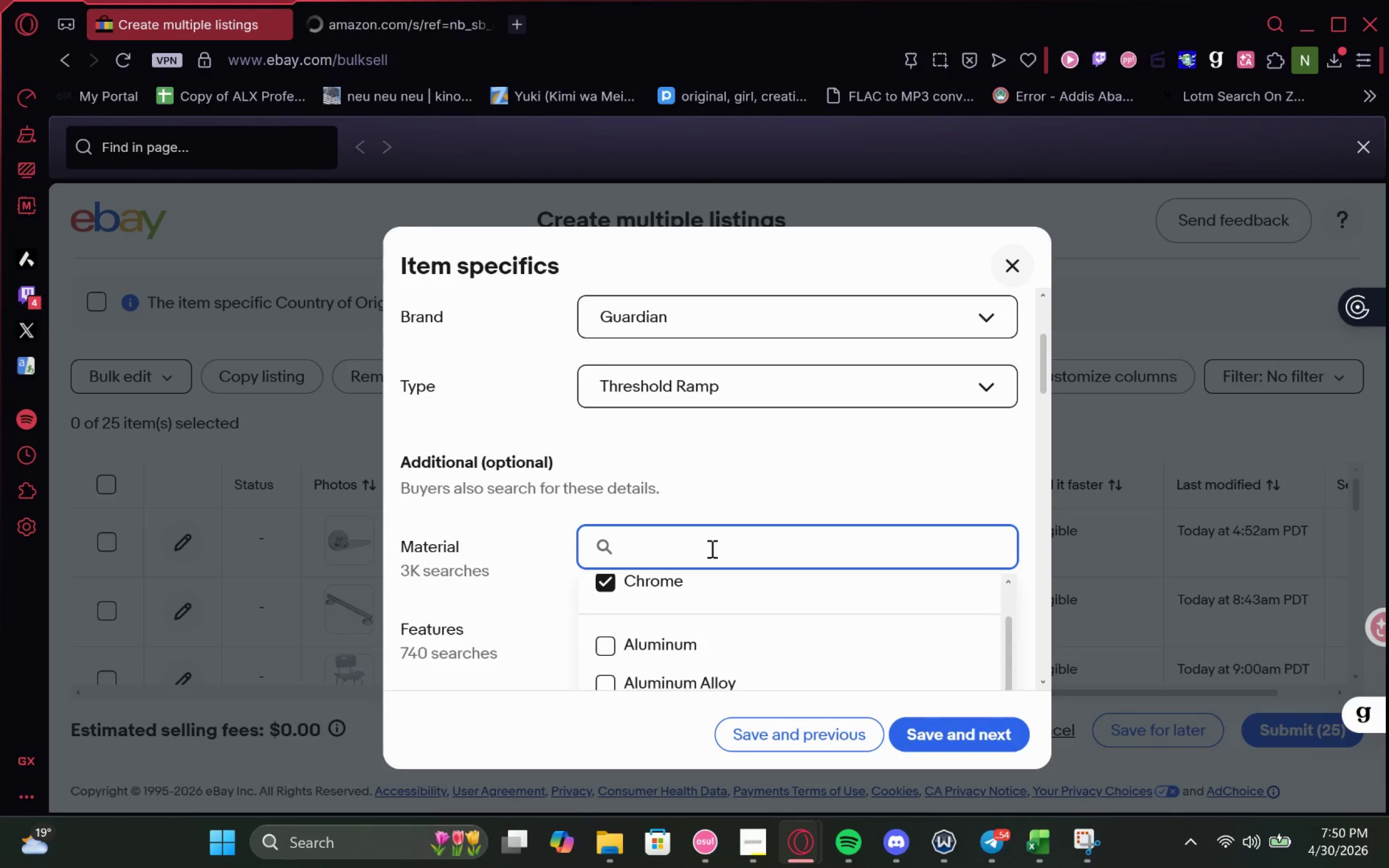 
type(al)
 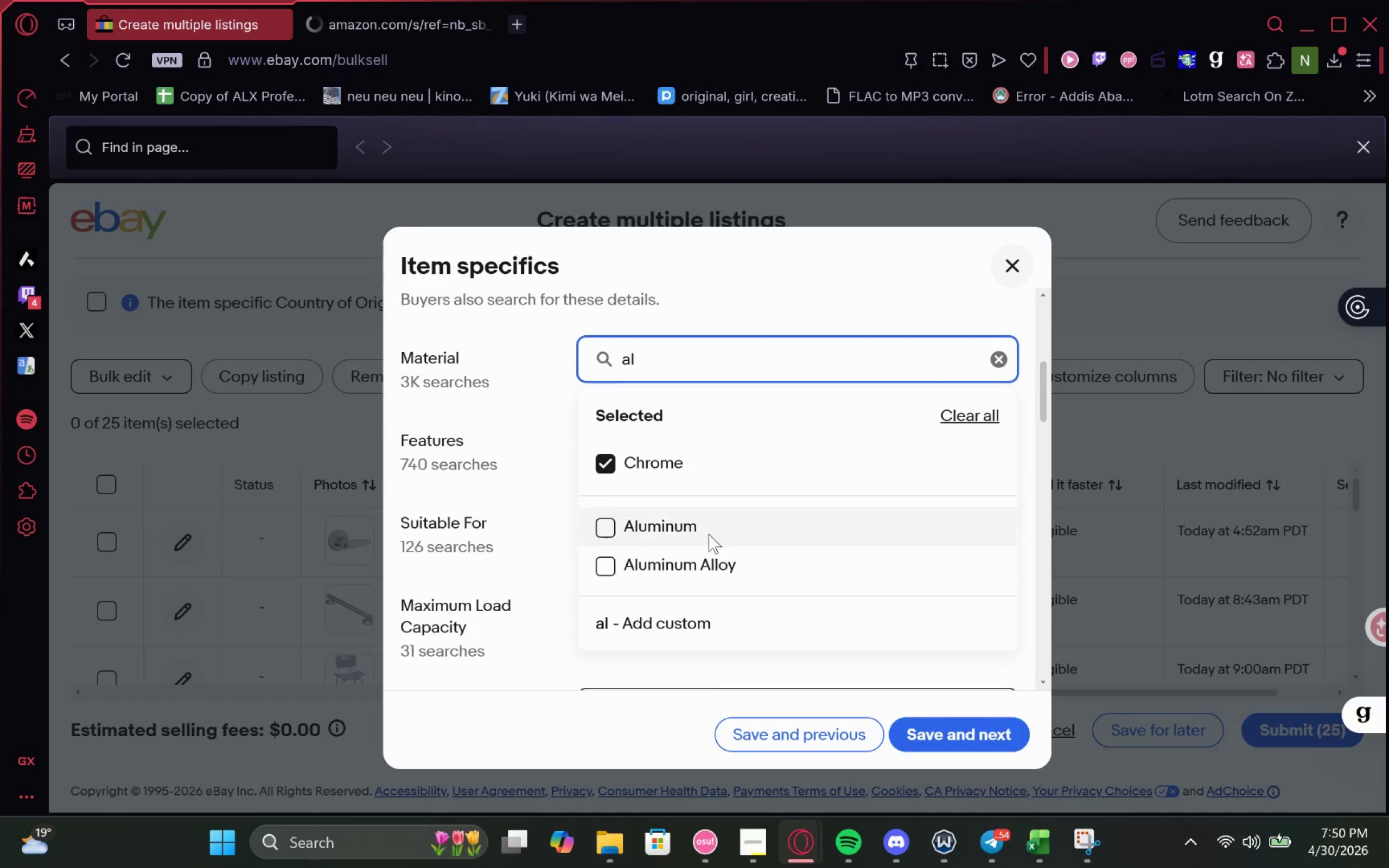 
left_click([683, 543])
 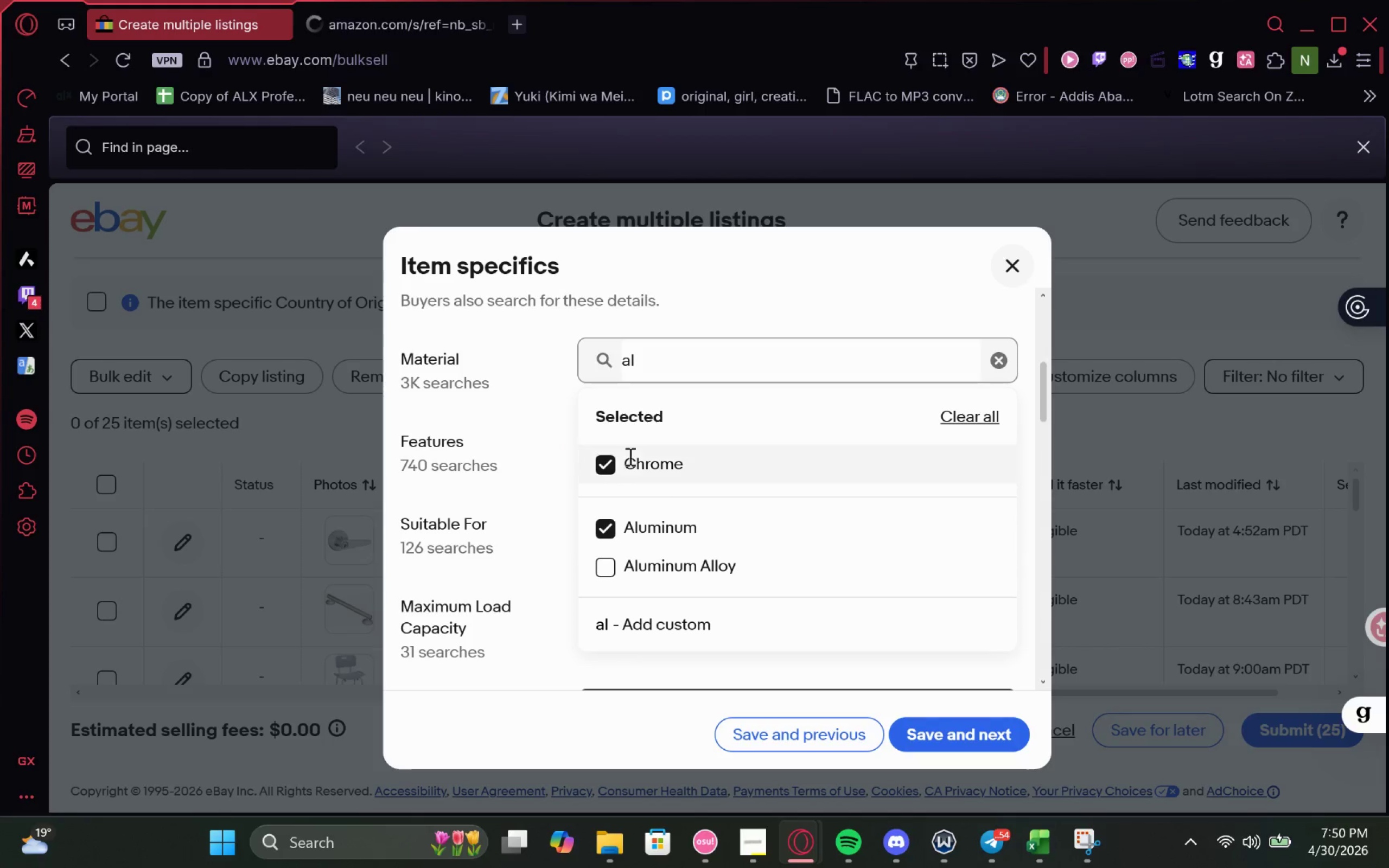 
left_click([628, 456])
 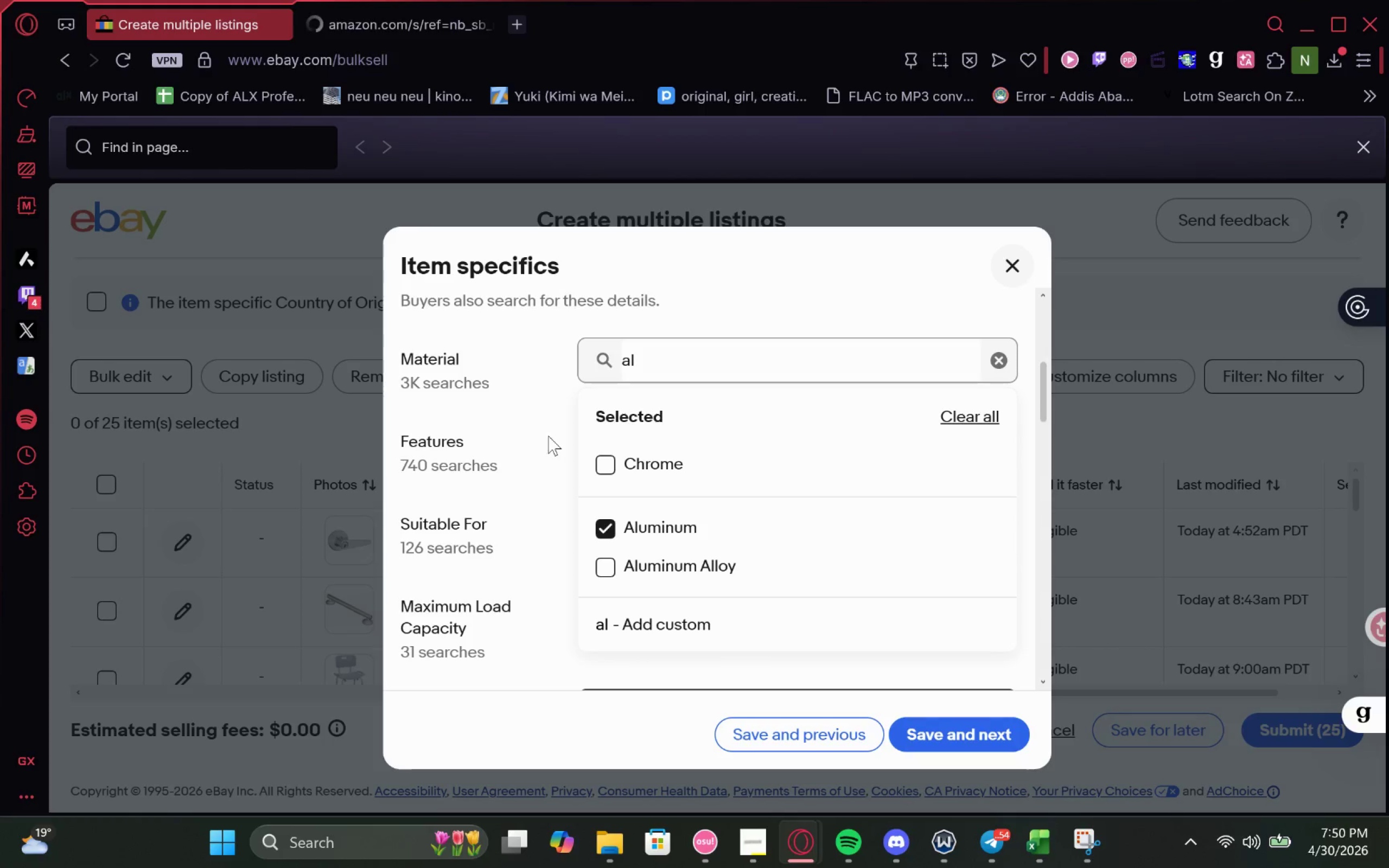 
left_click([524, 384])
 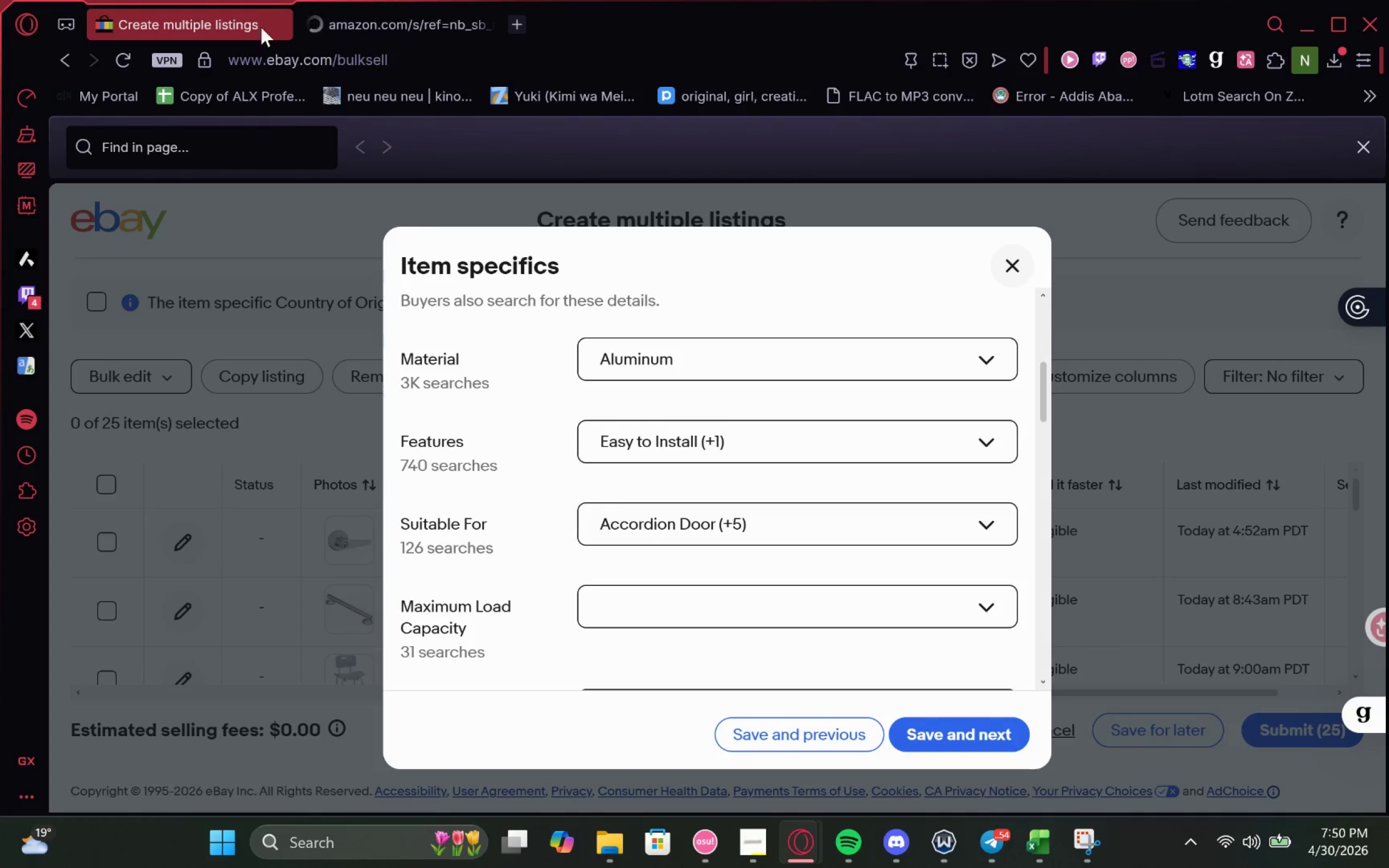 
left_click([354, 26])
 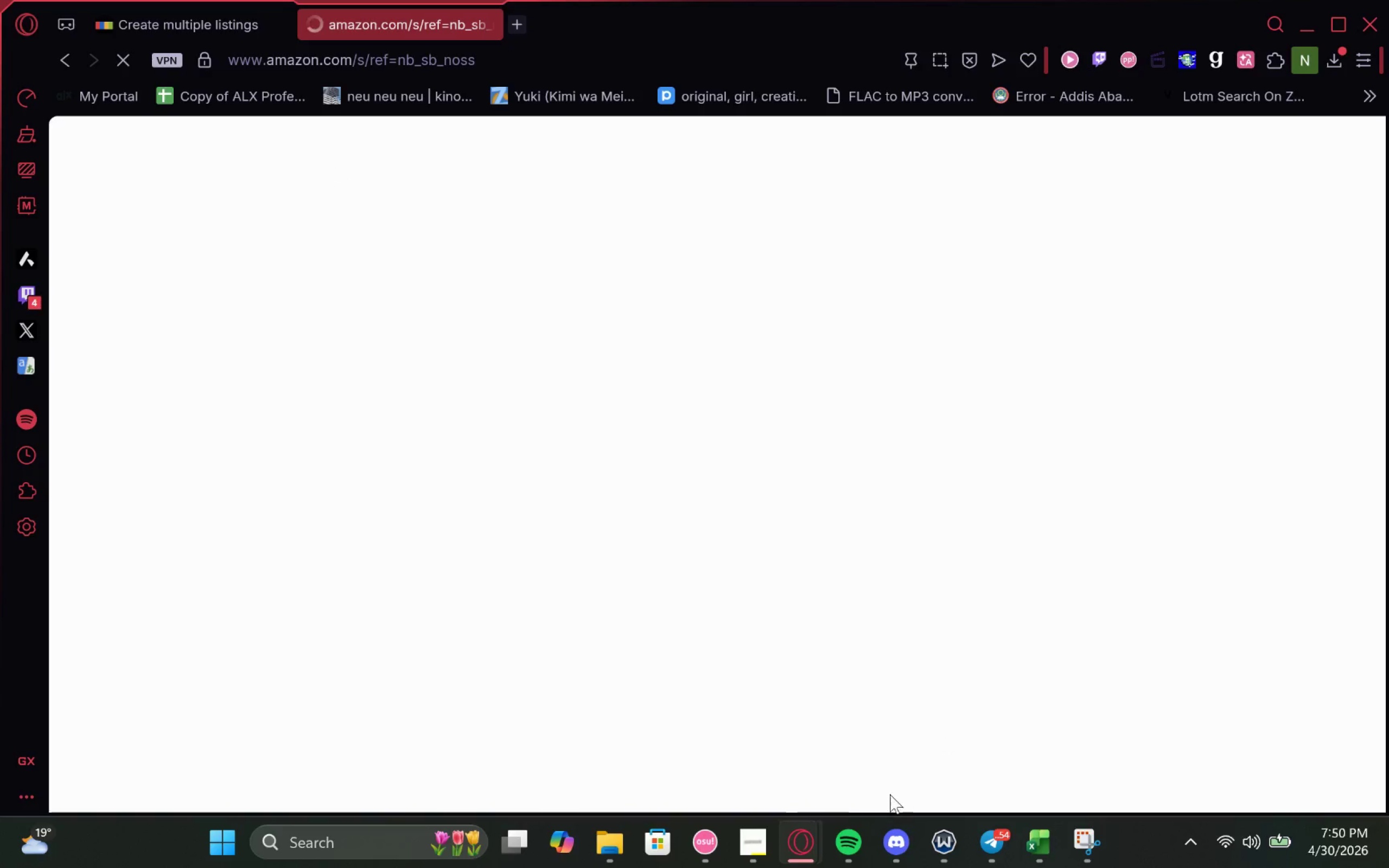 
wait(13.38)
 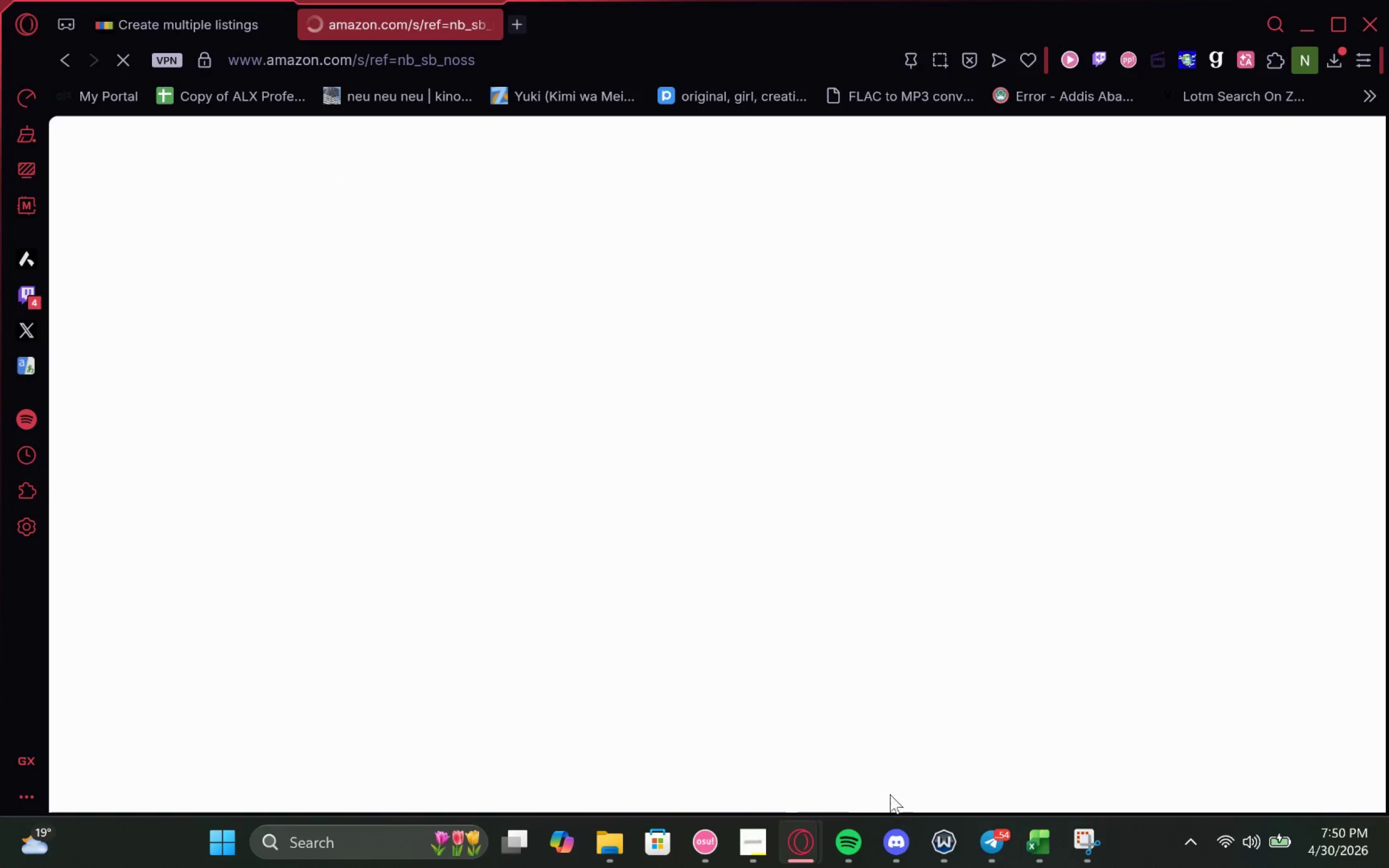 
left_click([696, 677])
 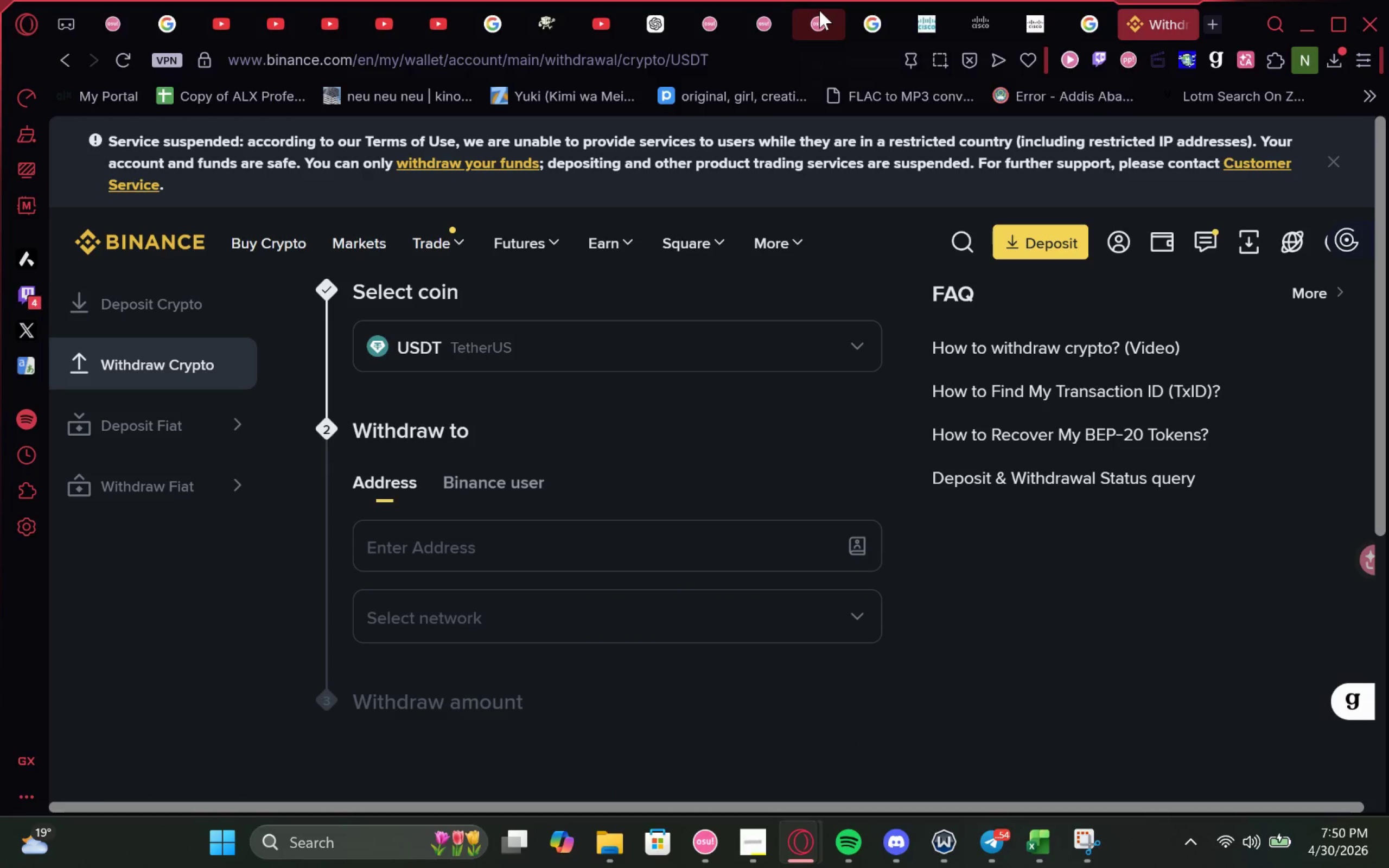 
left_click([819, 10])
 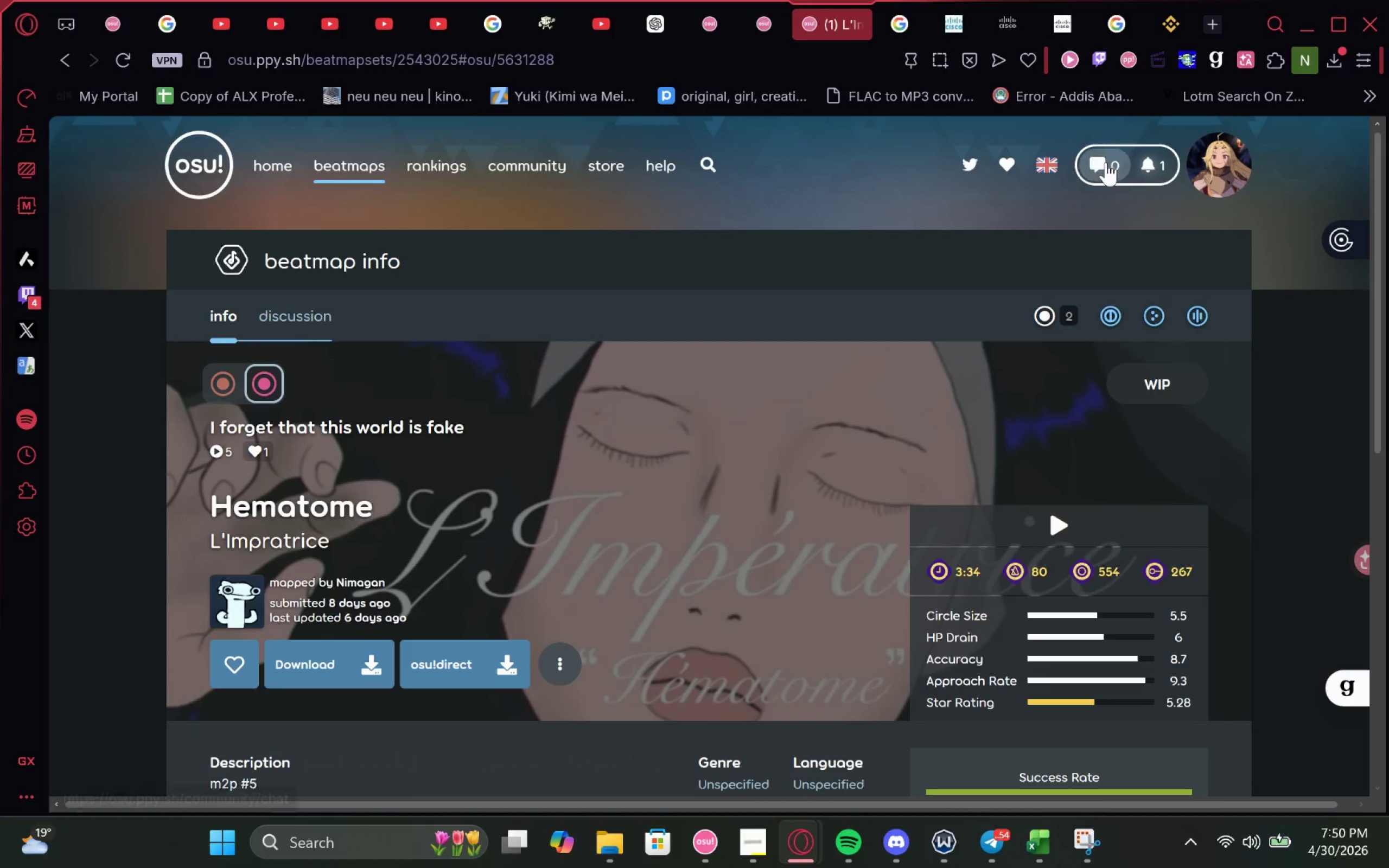 
left_click([1152, 162])
 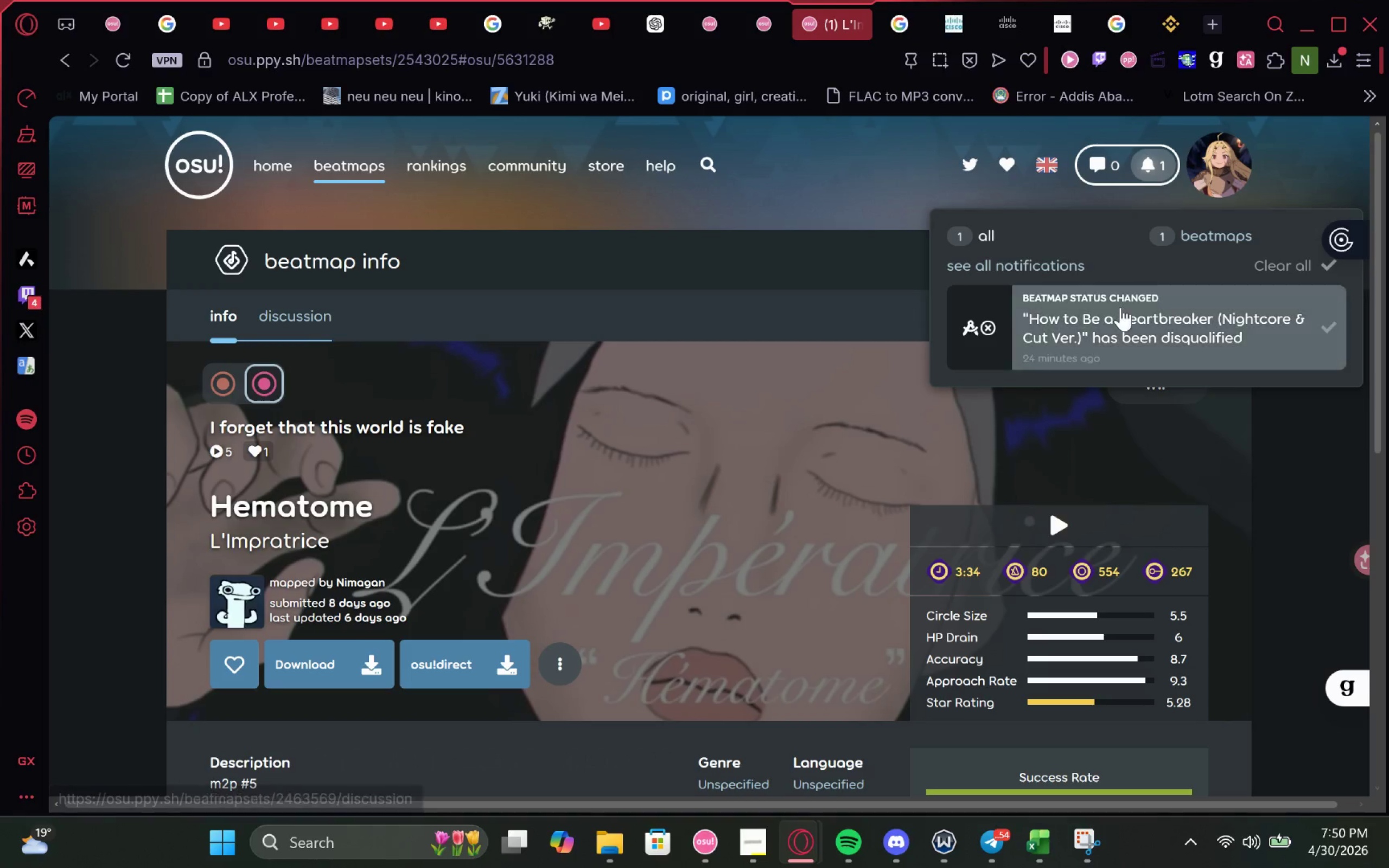 
left_click([1119, 336])
 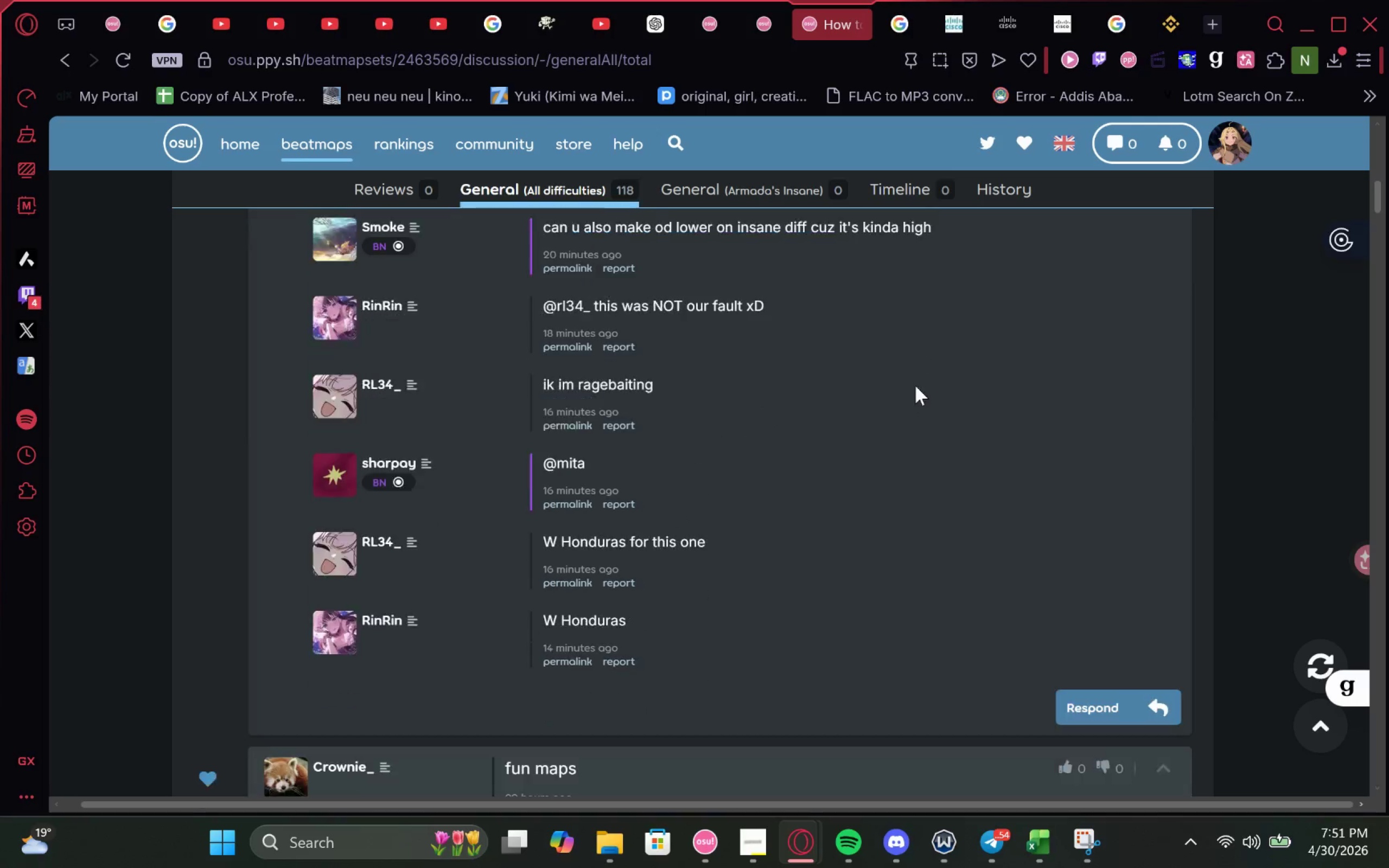 
wait(20.06)
 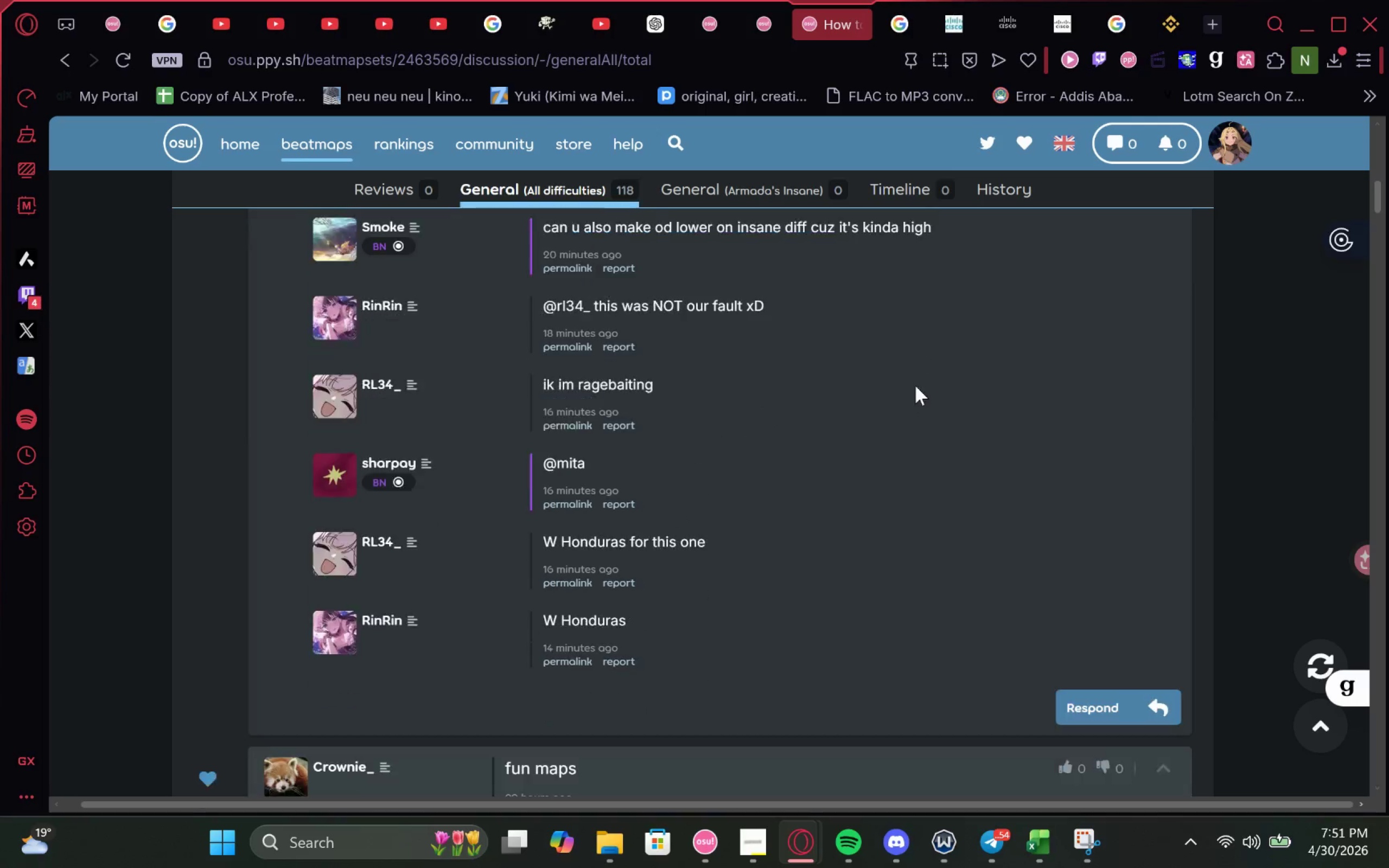 
left_click([861, 744])
 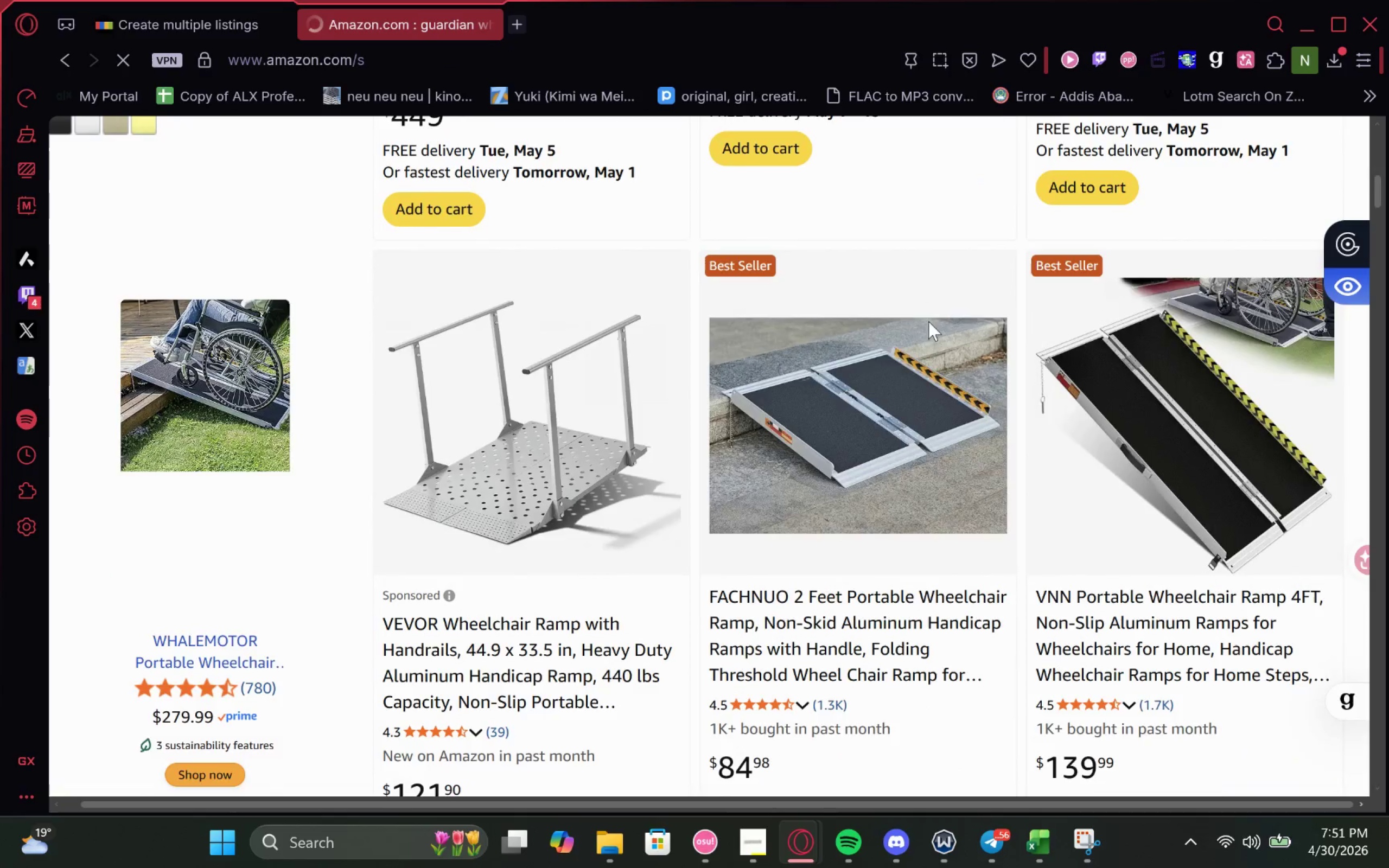 
wait(13.61)
 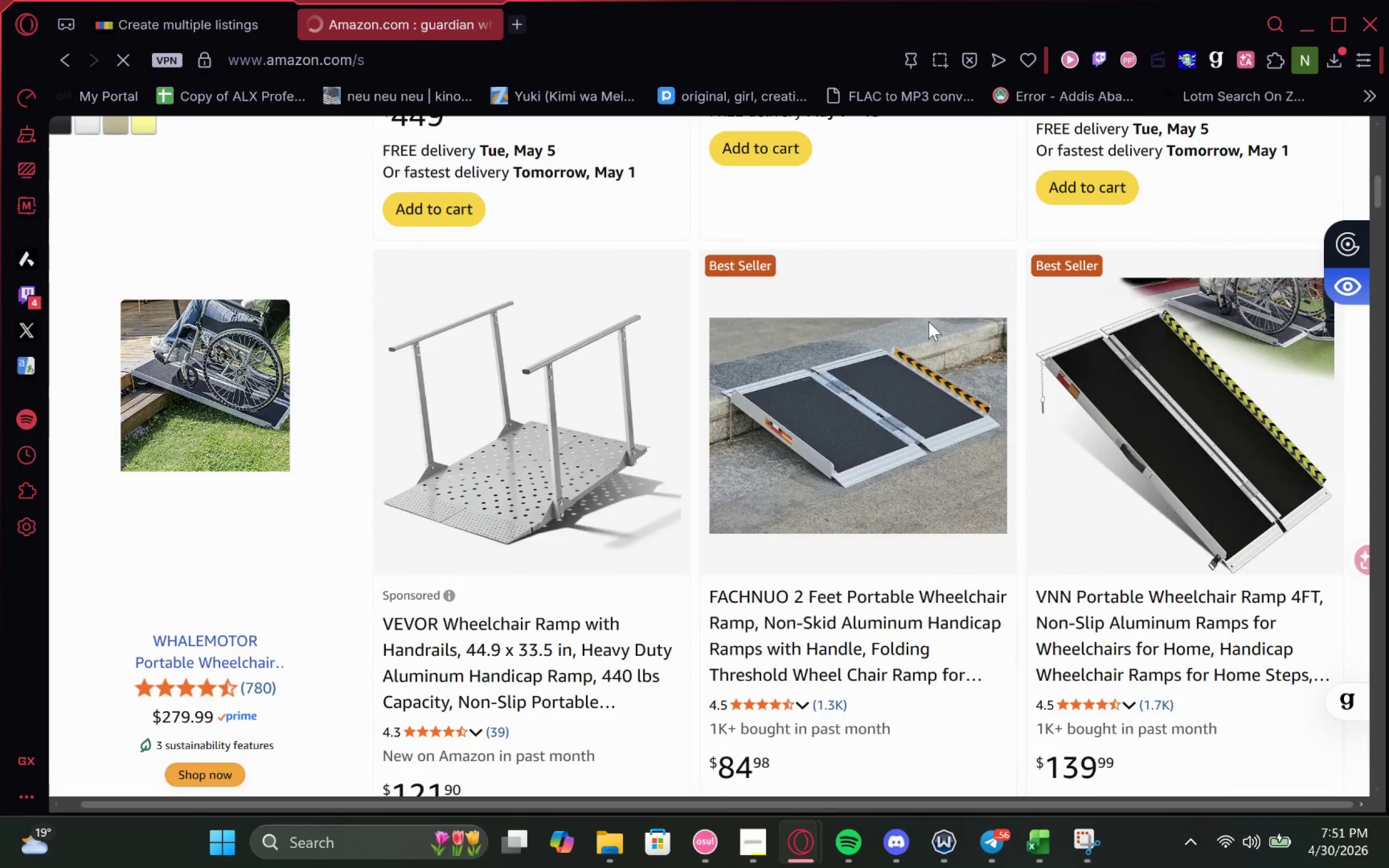 
left_click_drag(start_coordinate=[679, 141], to_coordinate=[334, 117])
 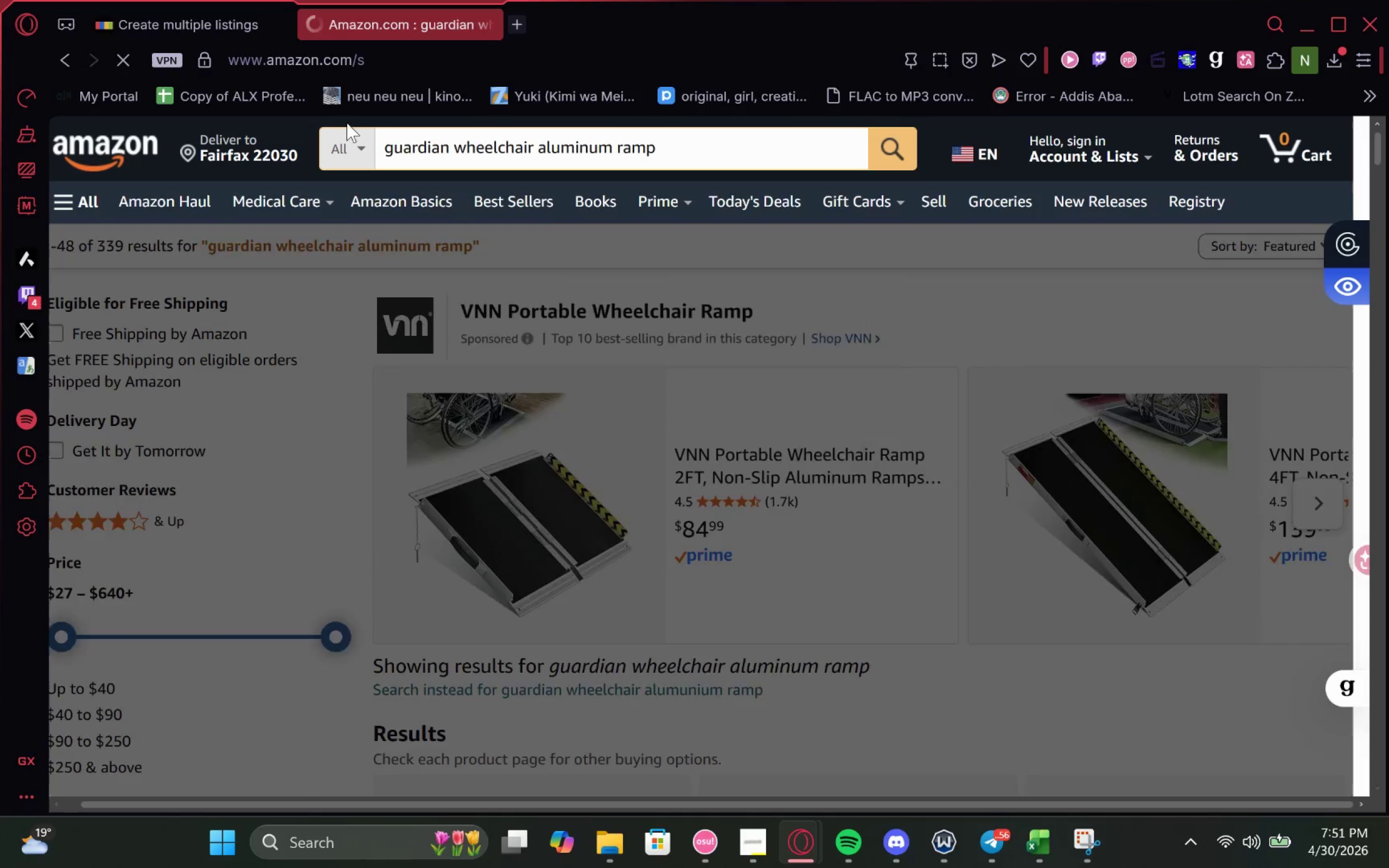 
key(Control+C)
 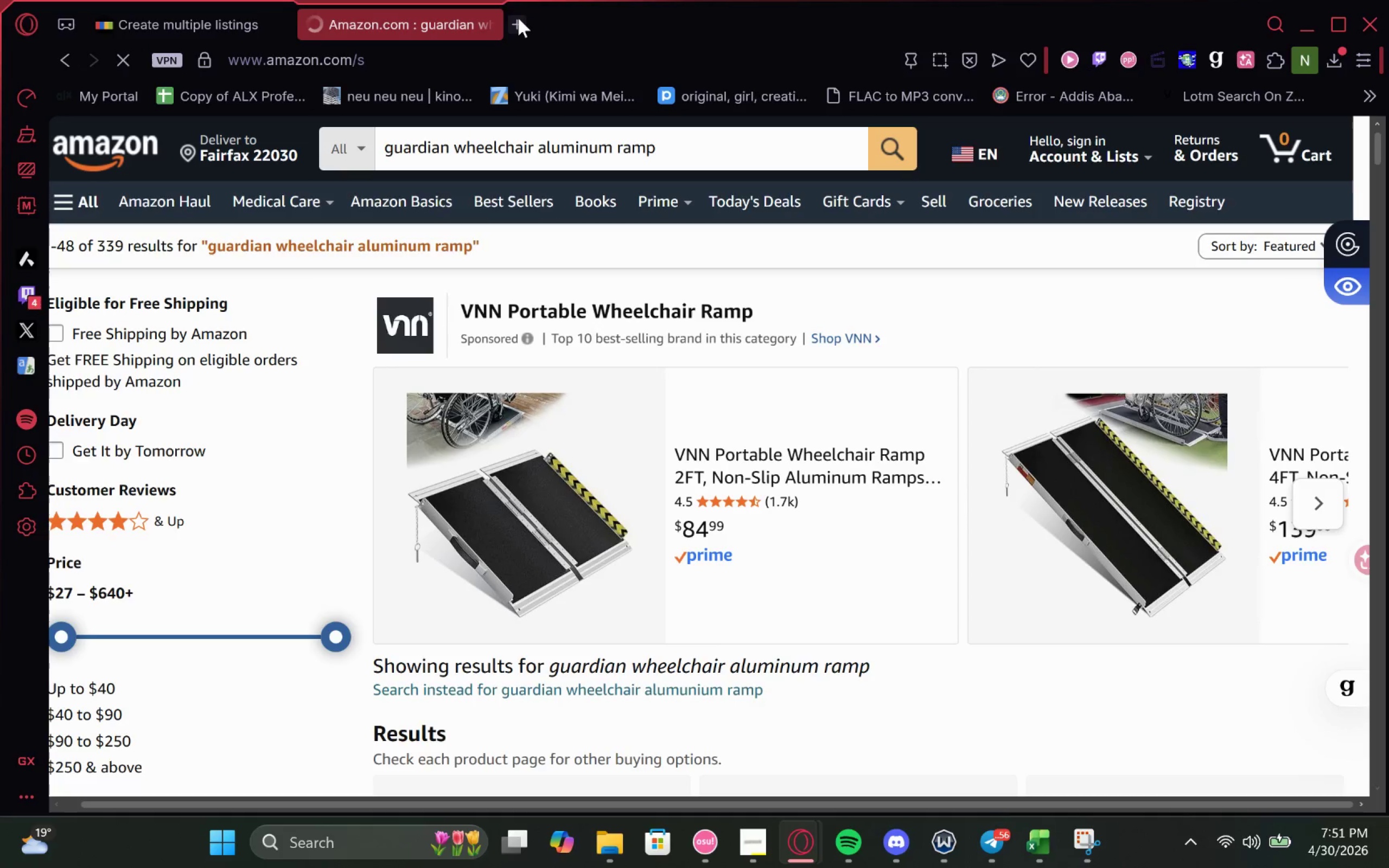 
left_click([516, 18])
 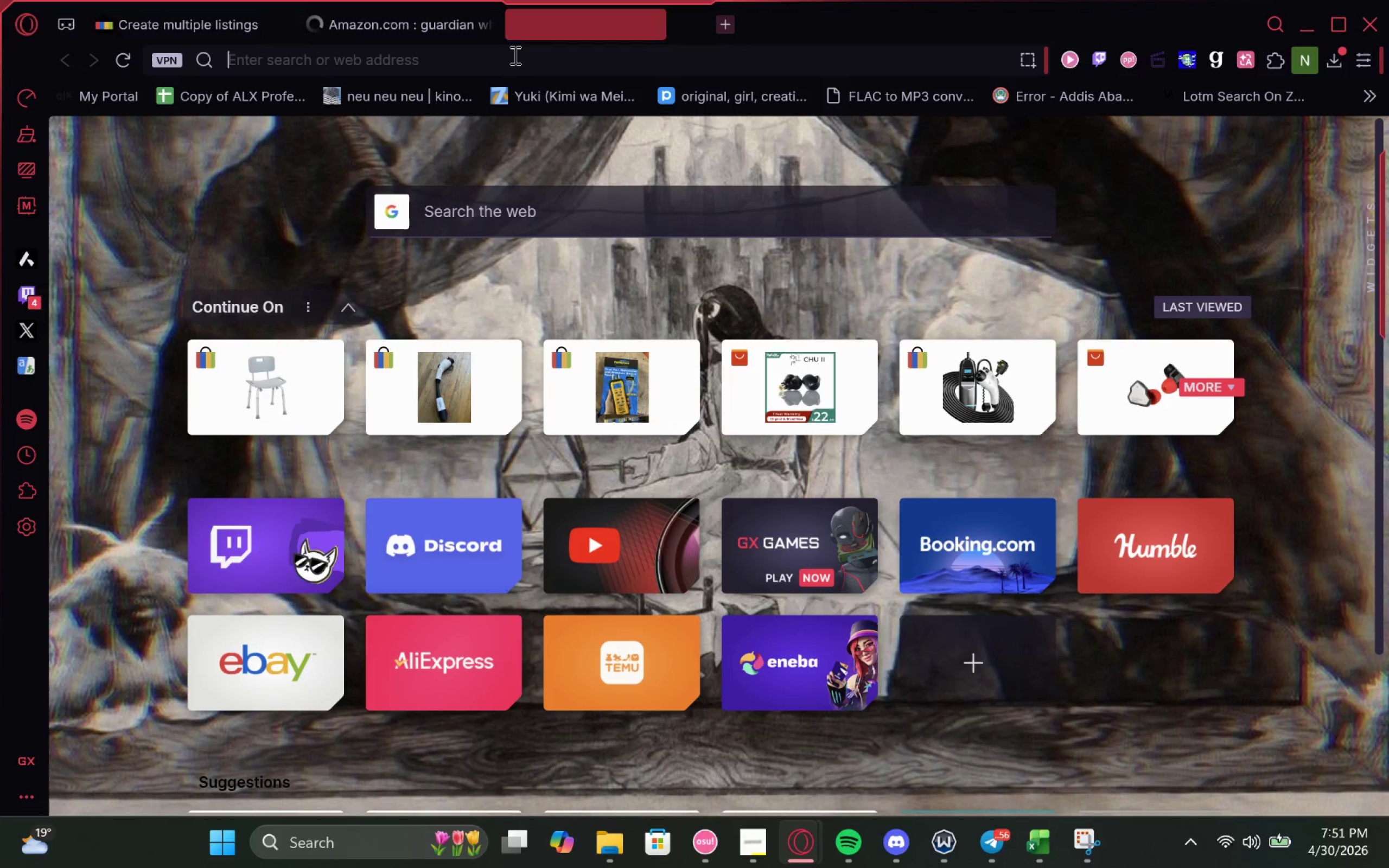 
key(Control+V)
 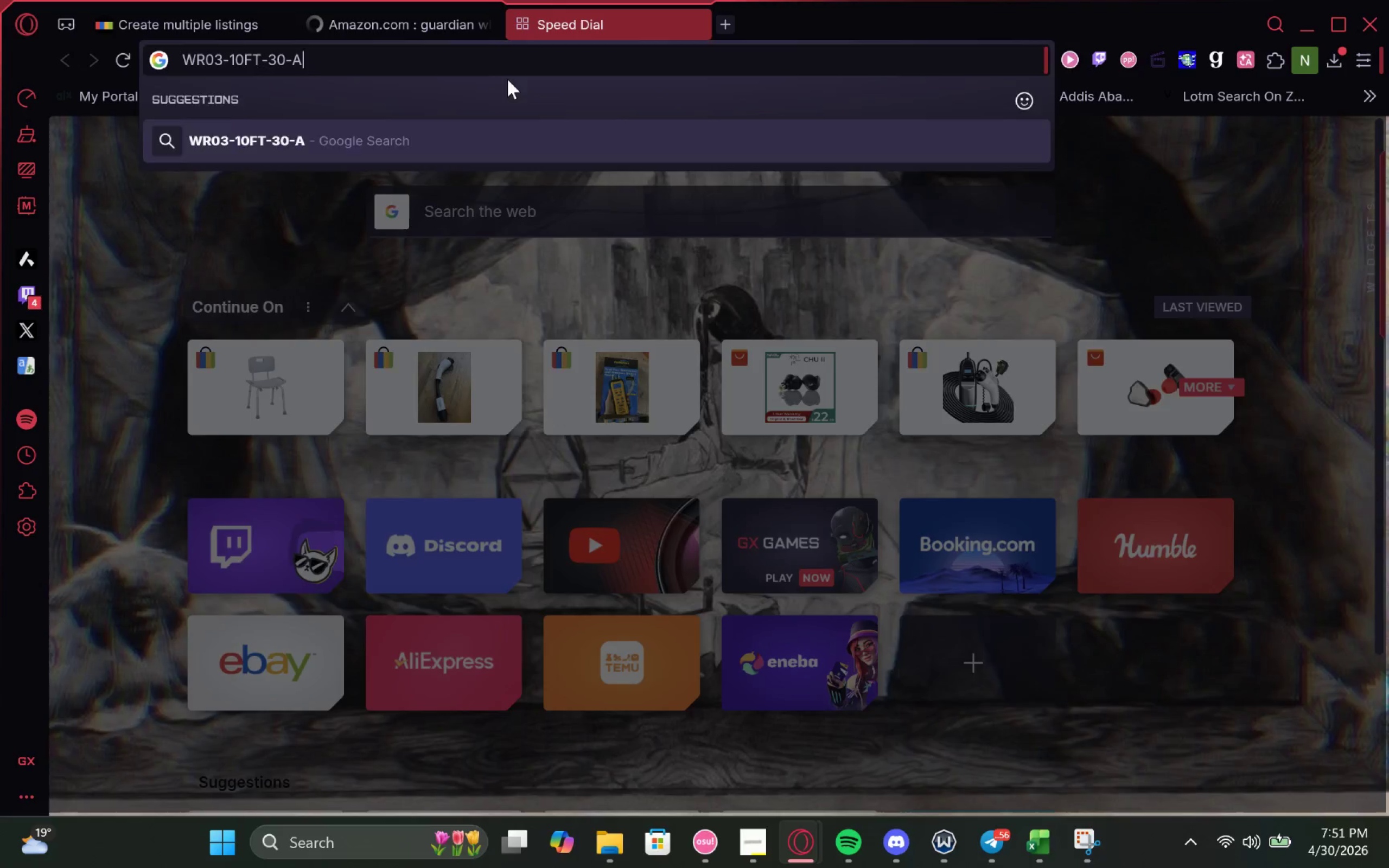 
key(Enter)
 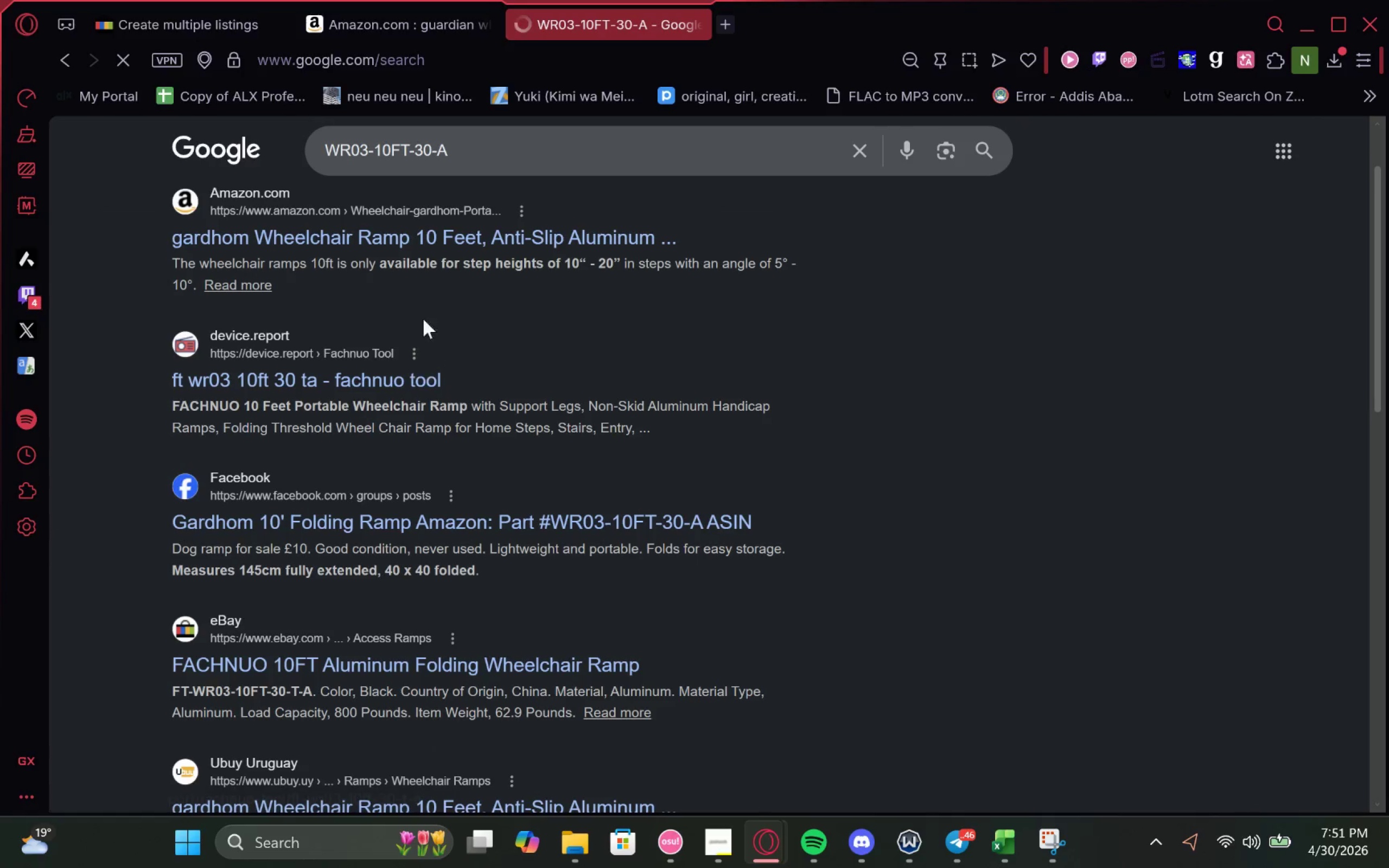 
hold_key(key=ControlLeft, duration=0.44)
 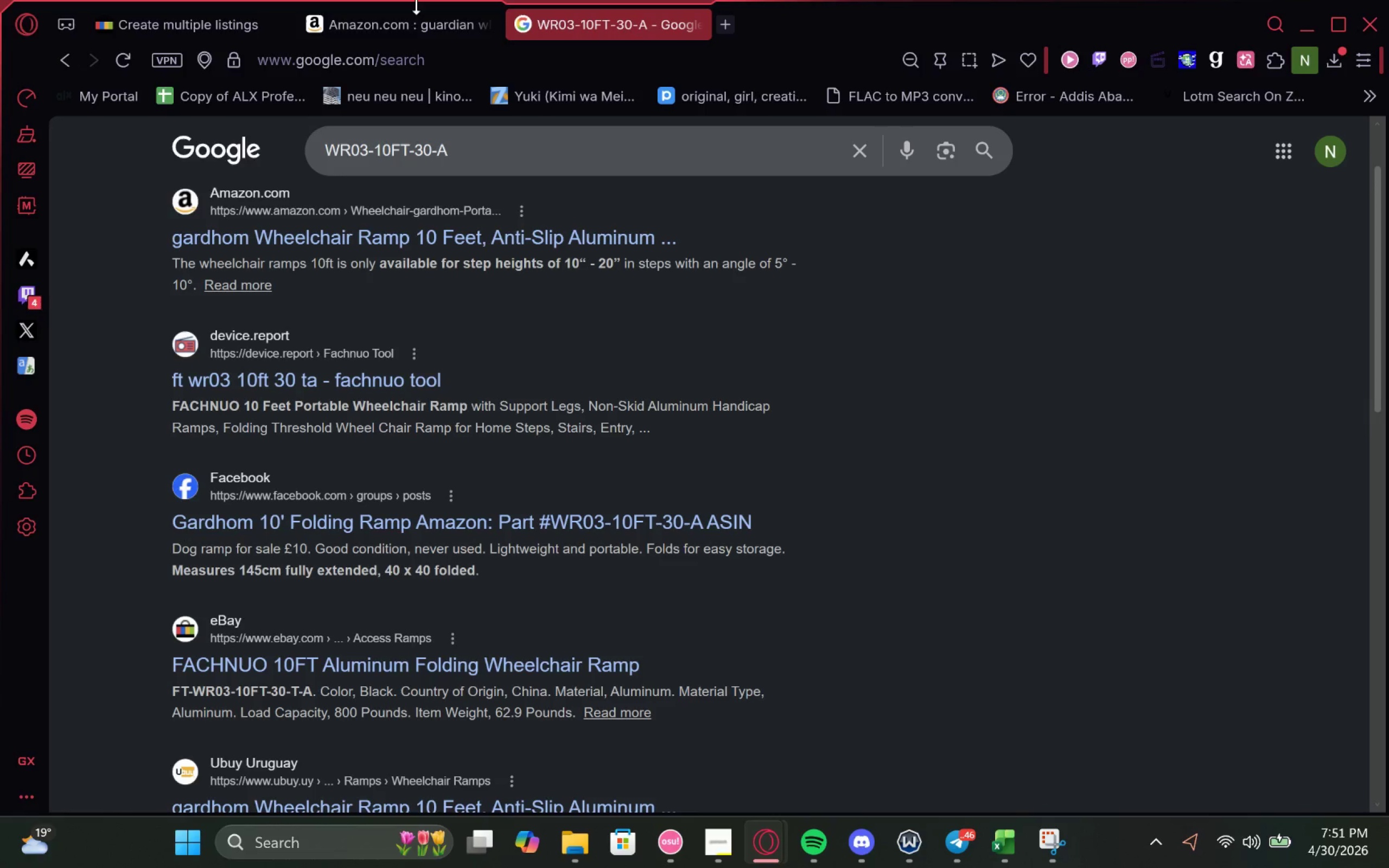 
double_click([416, 6])
 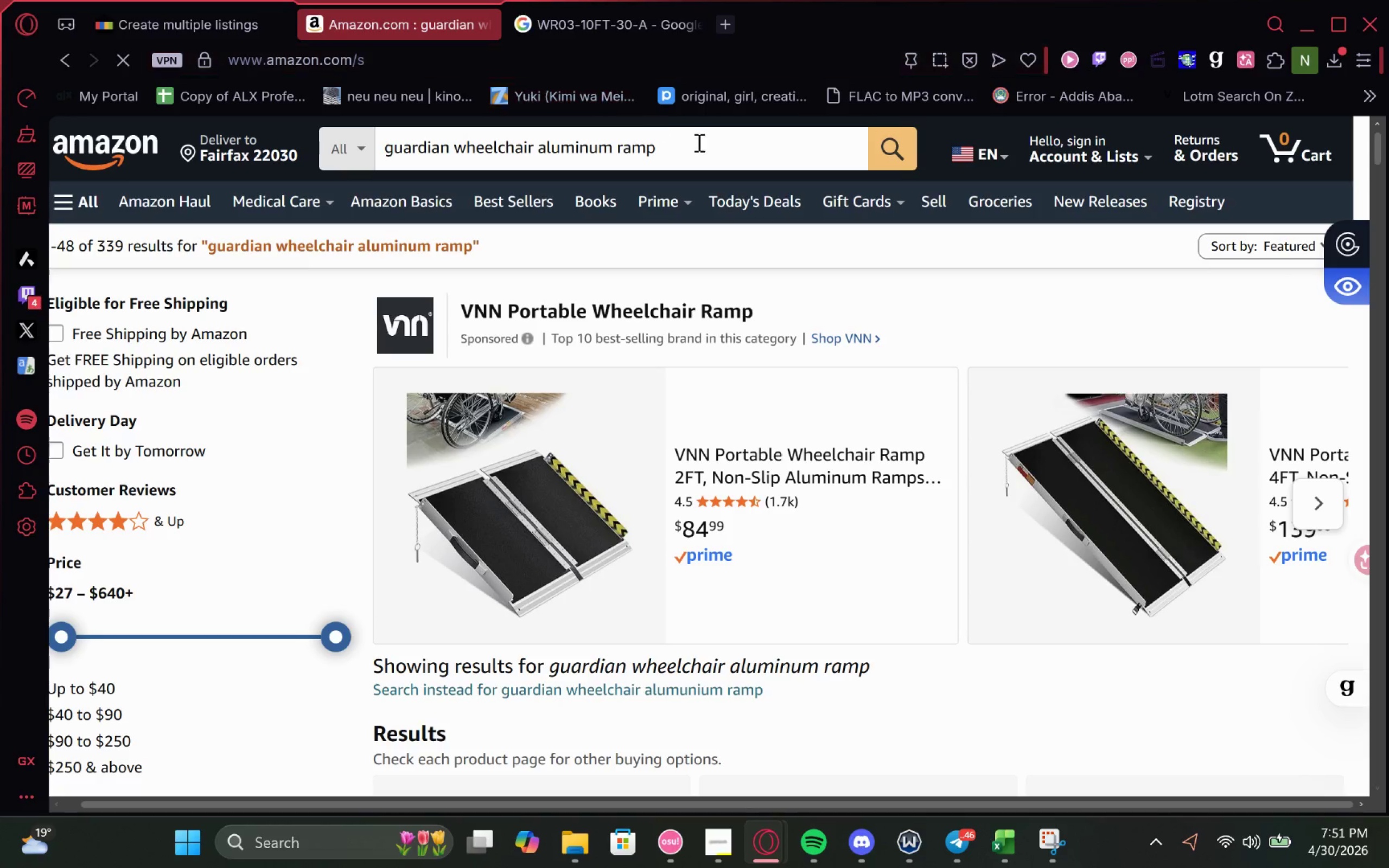 
left_click_drag(start_coordinate=[706, 153], to_coordinate=[429, 151])
 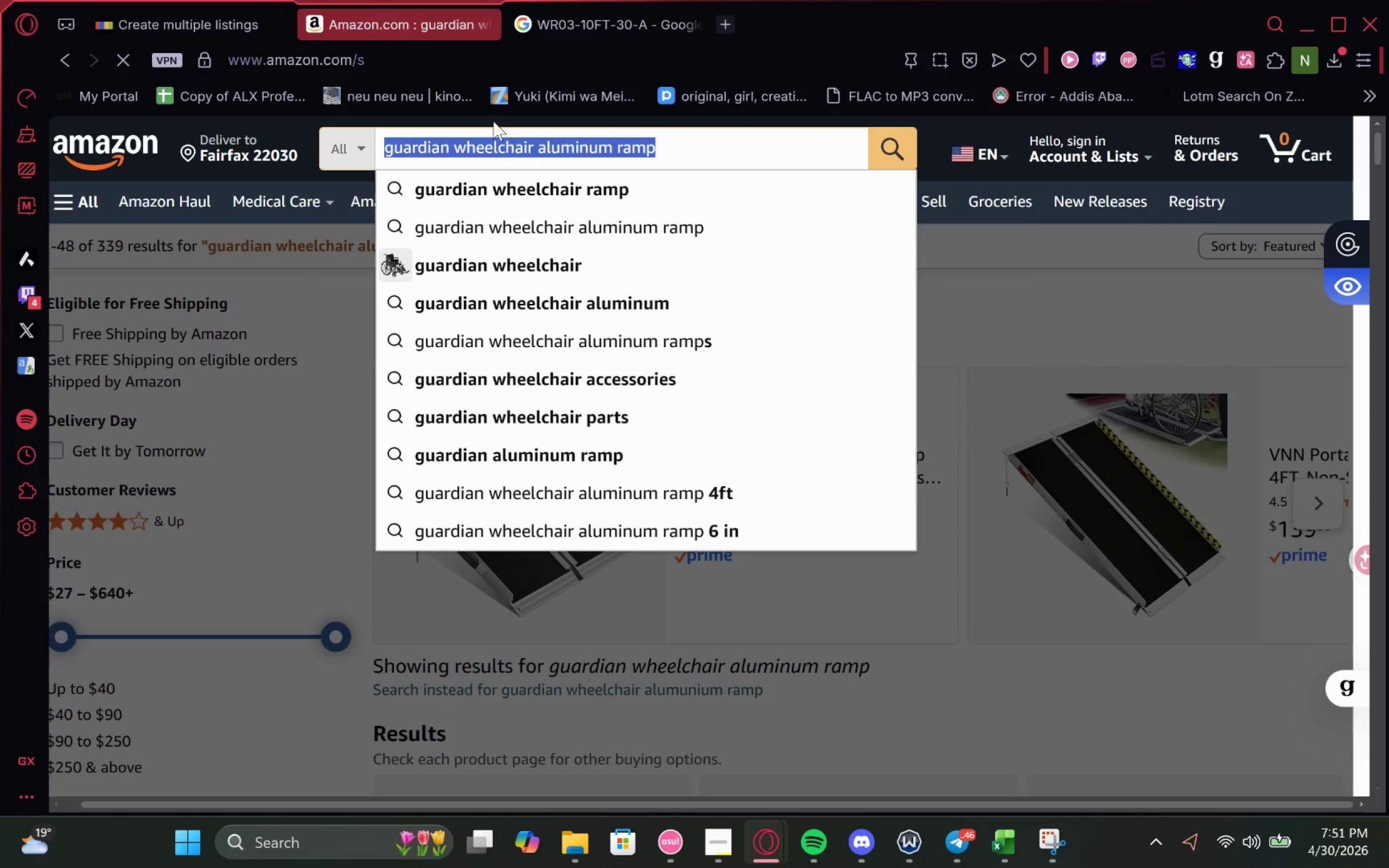 
key(Control+C)
 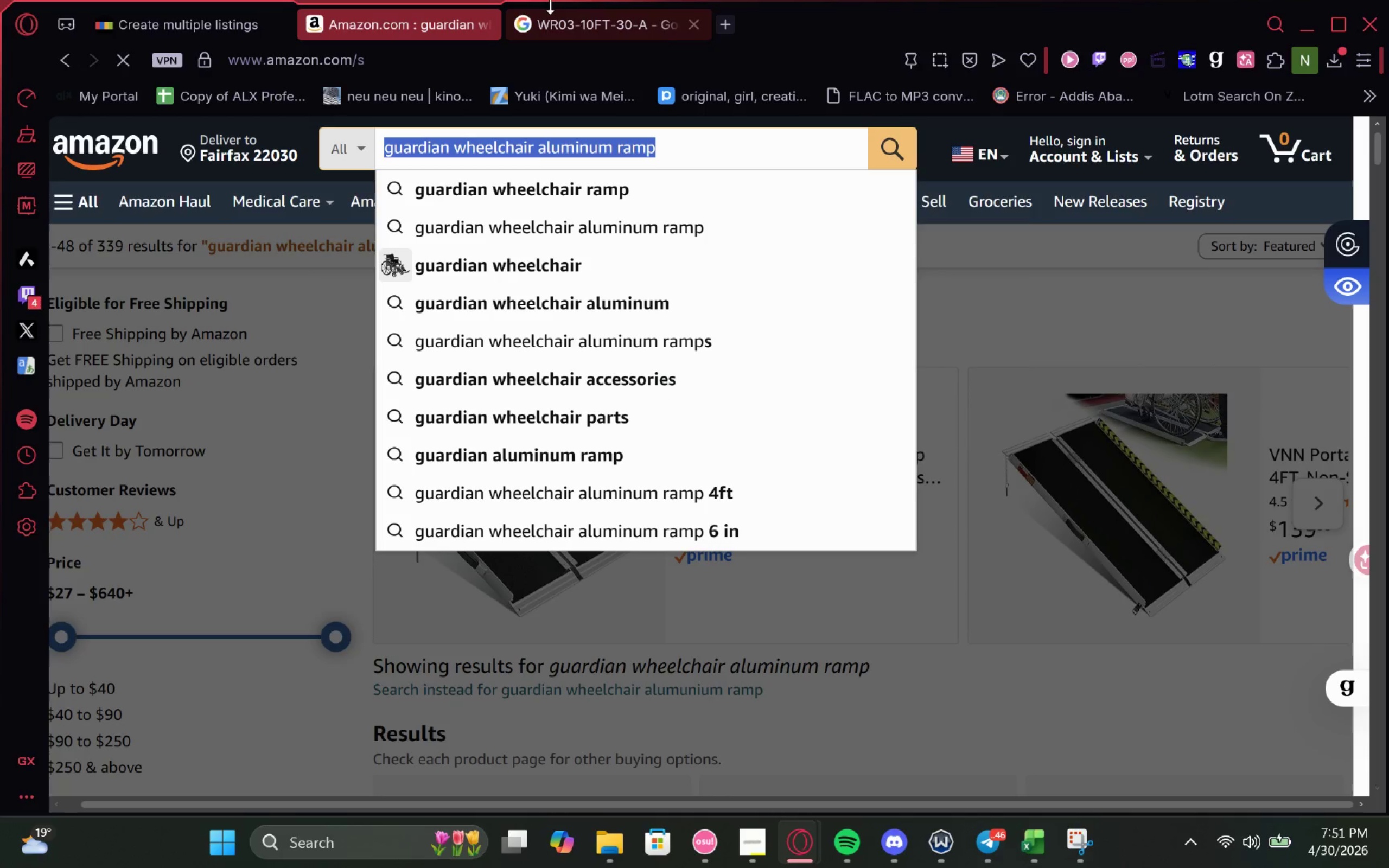 
key(Control+C)
 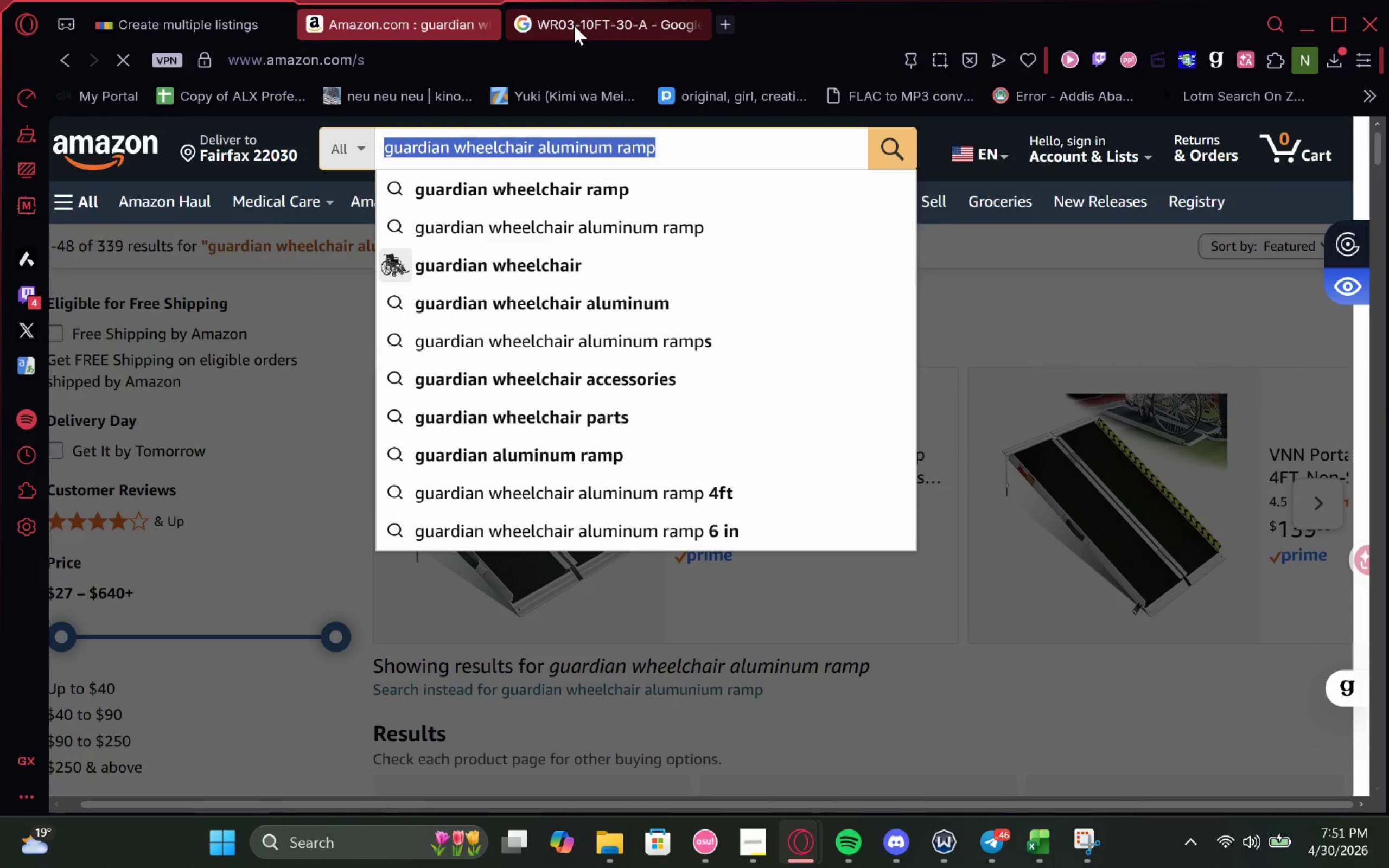 
left_click([574, 25])
 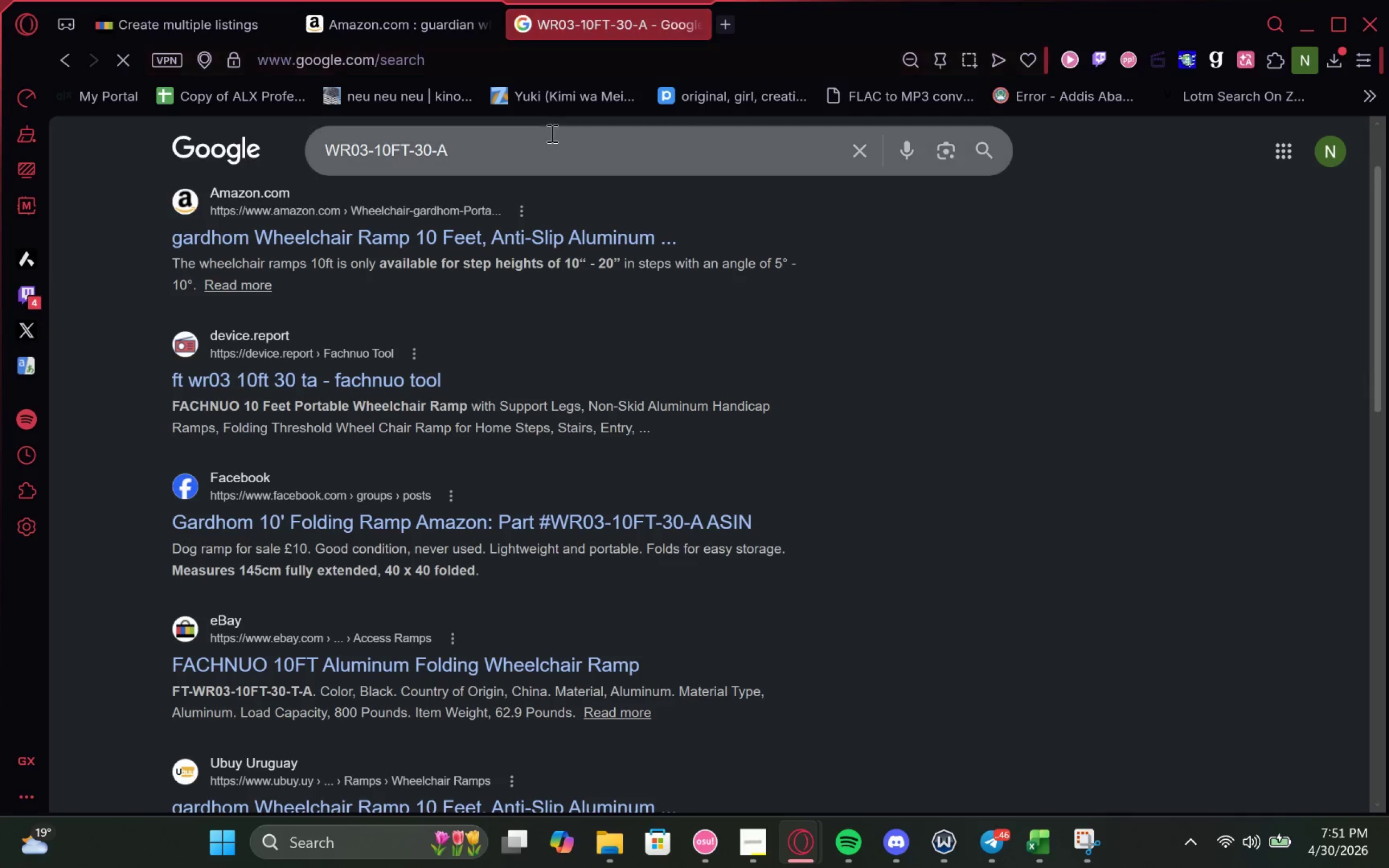 
left_click_drag(start_coordinate=[549, 152], to_coordinate=[330, 152])
 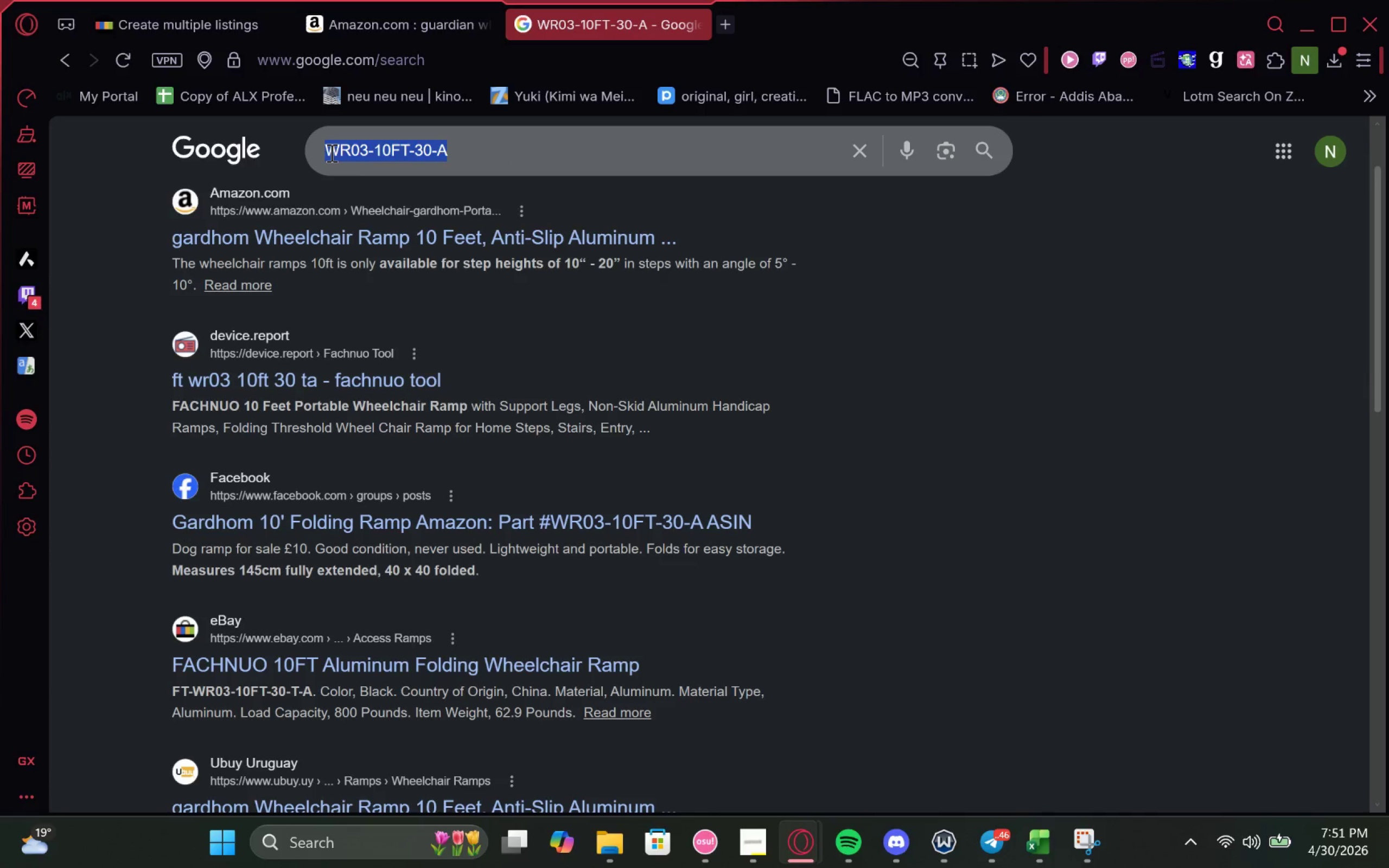 
key(Control+V)
 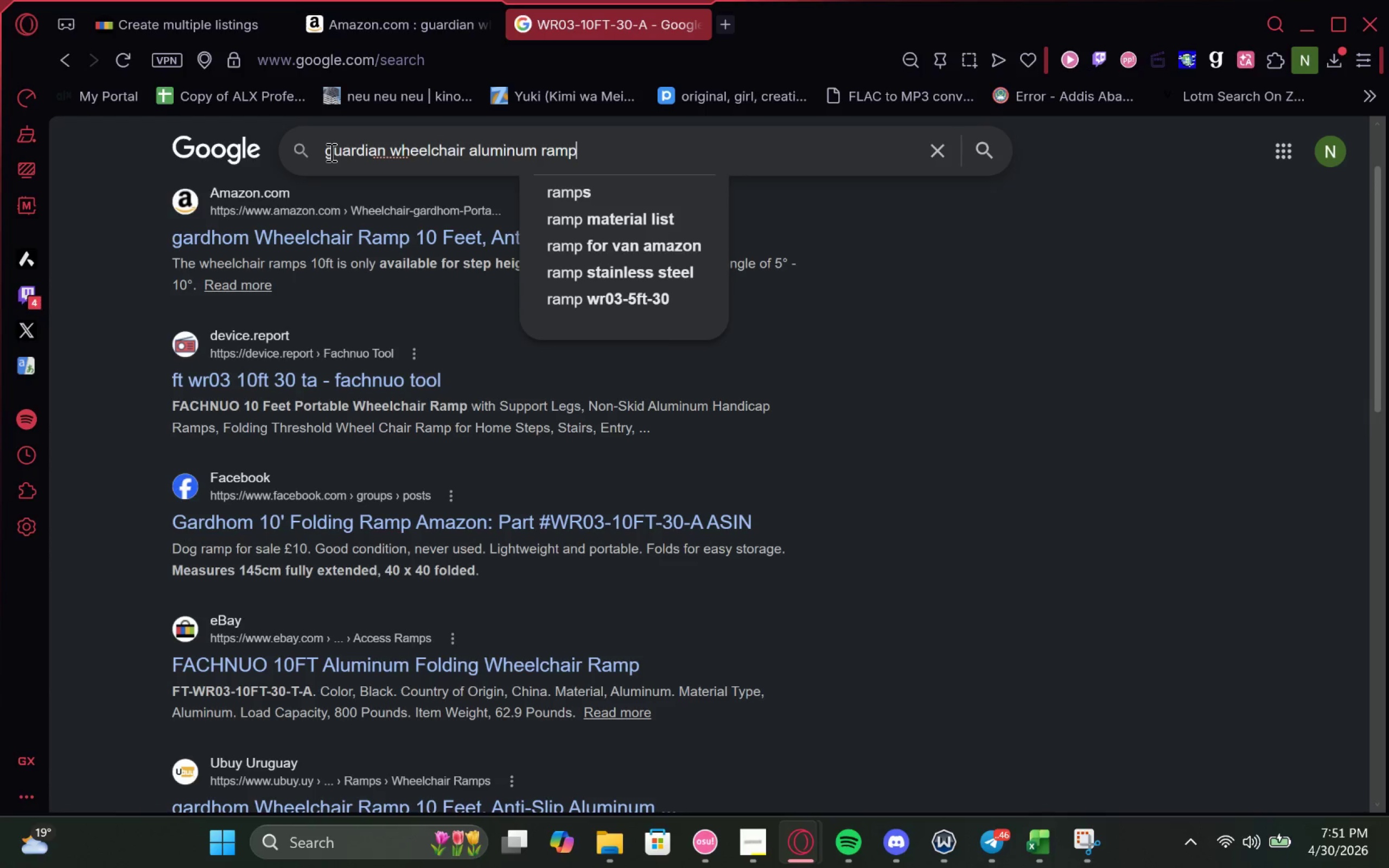 
key(Enter)
 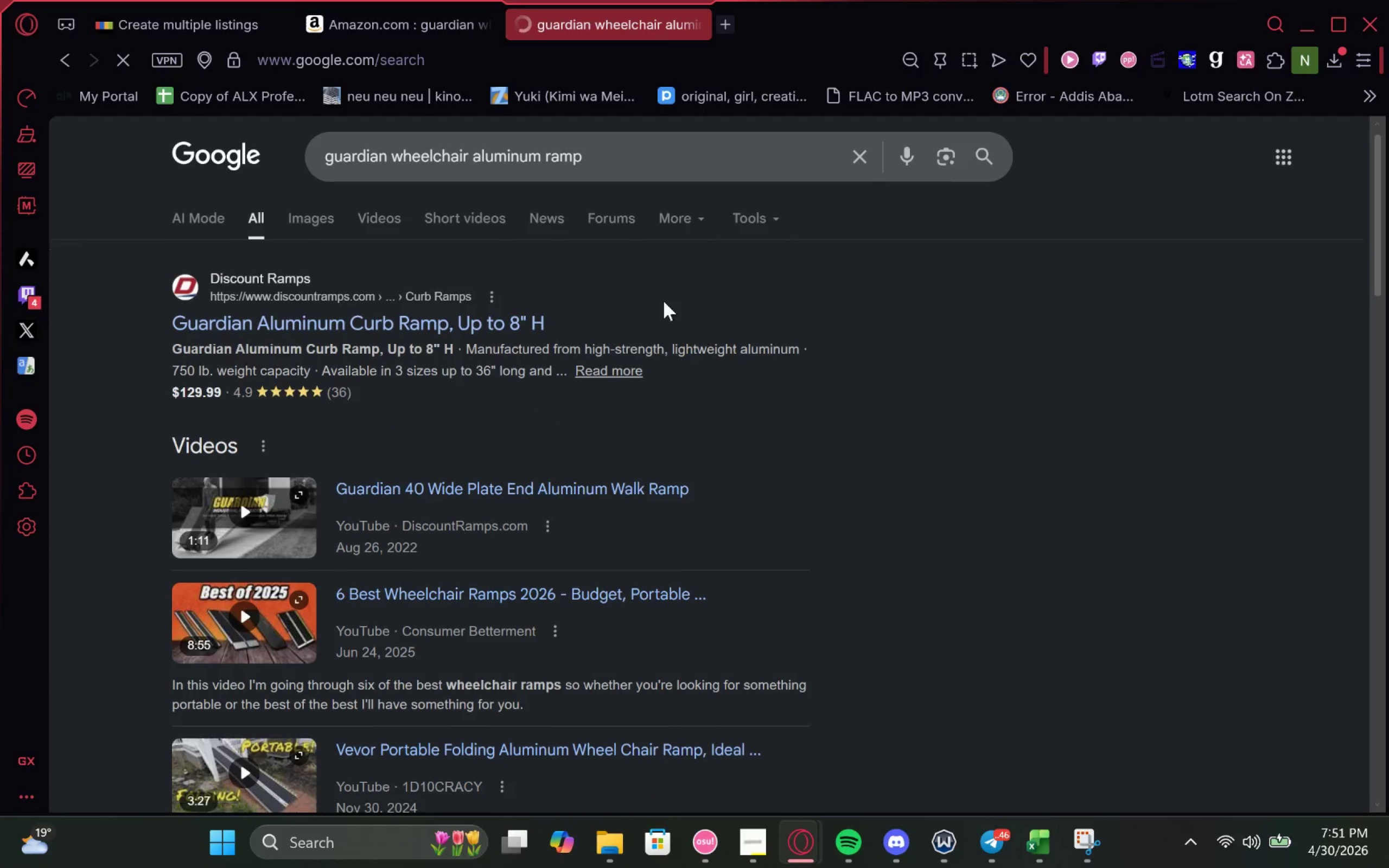 
left_click([420, 295])
 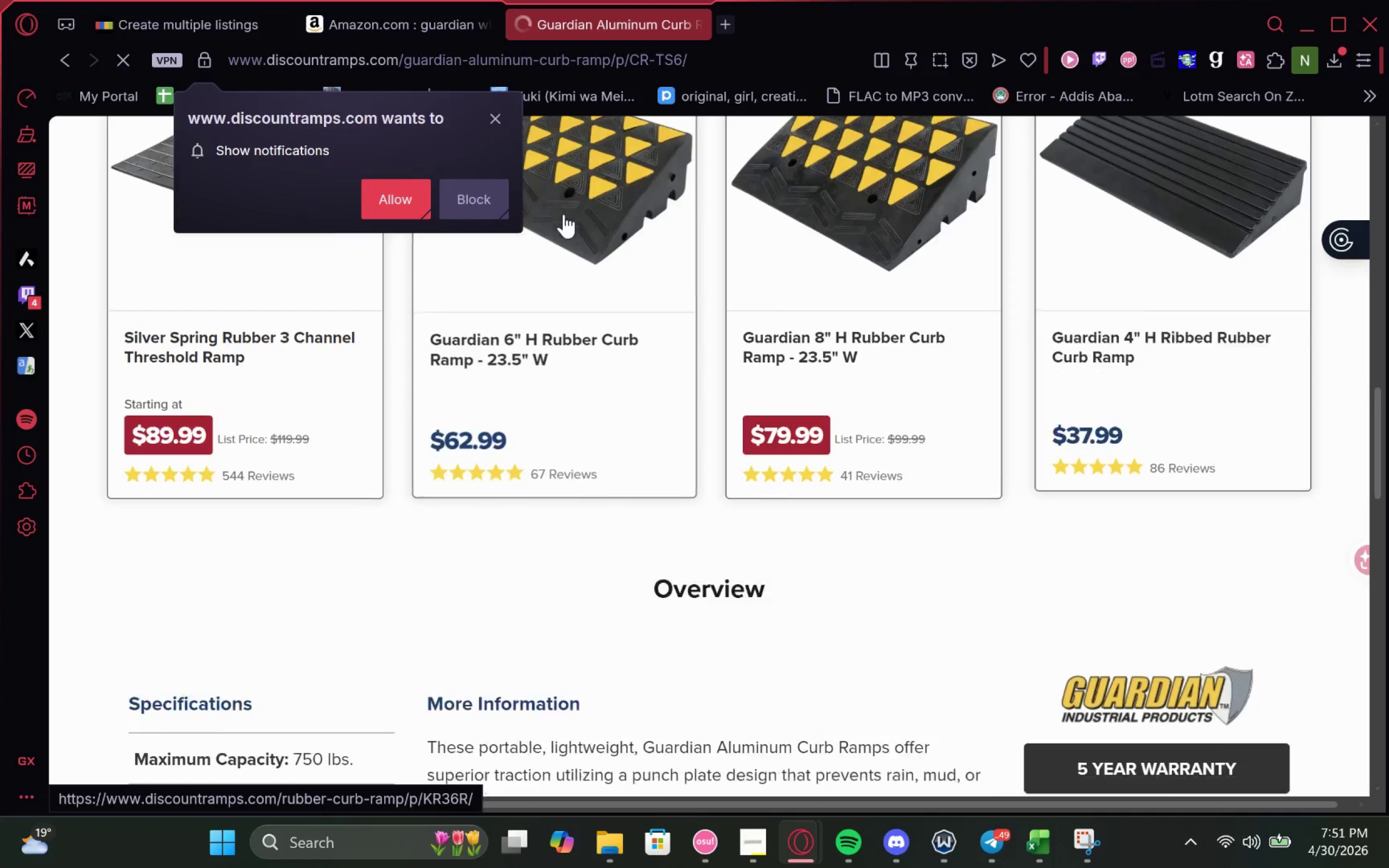 
wait(19.03)
 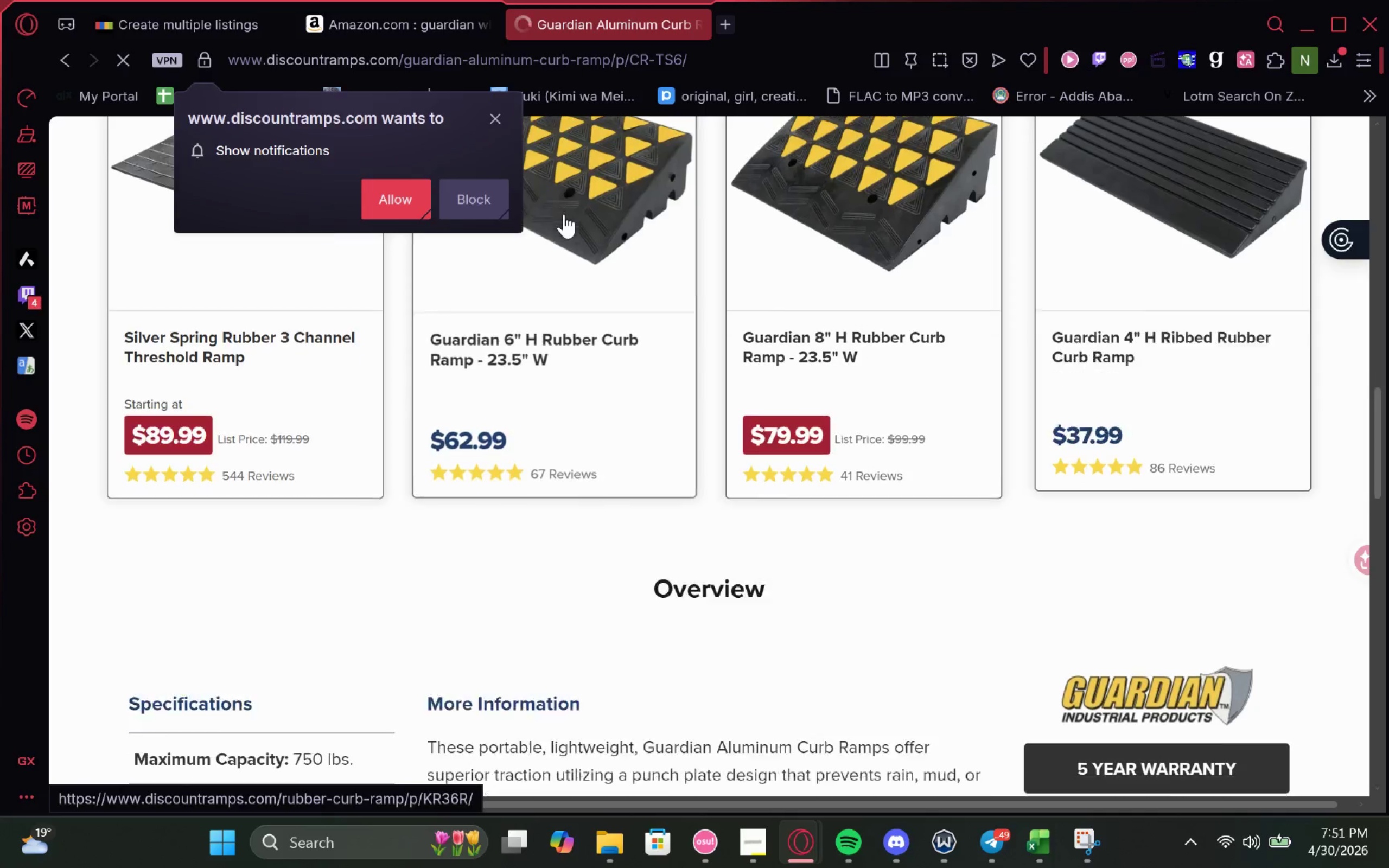 
left_click([499, 109])
 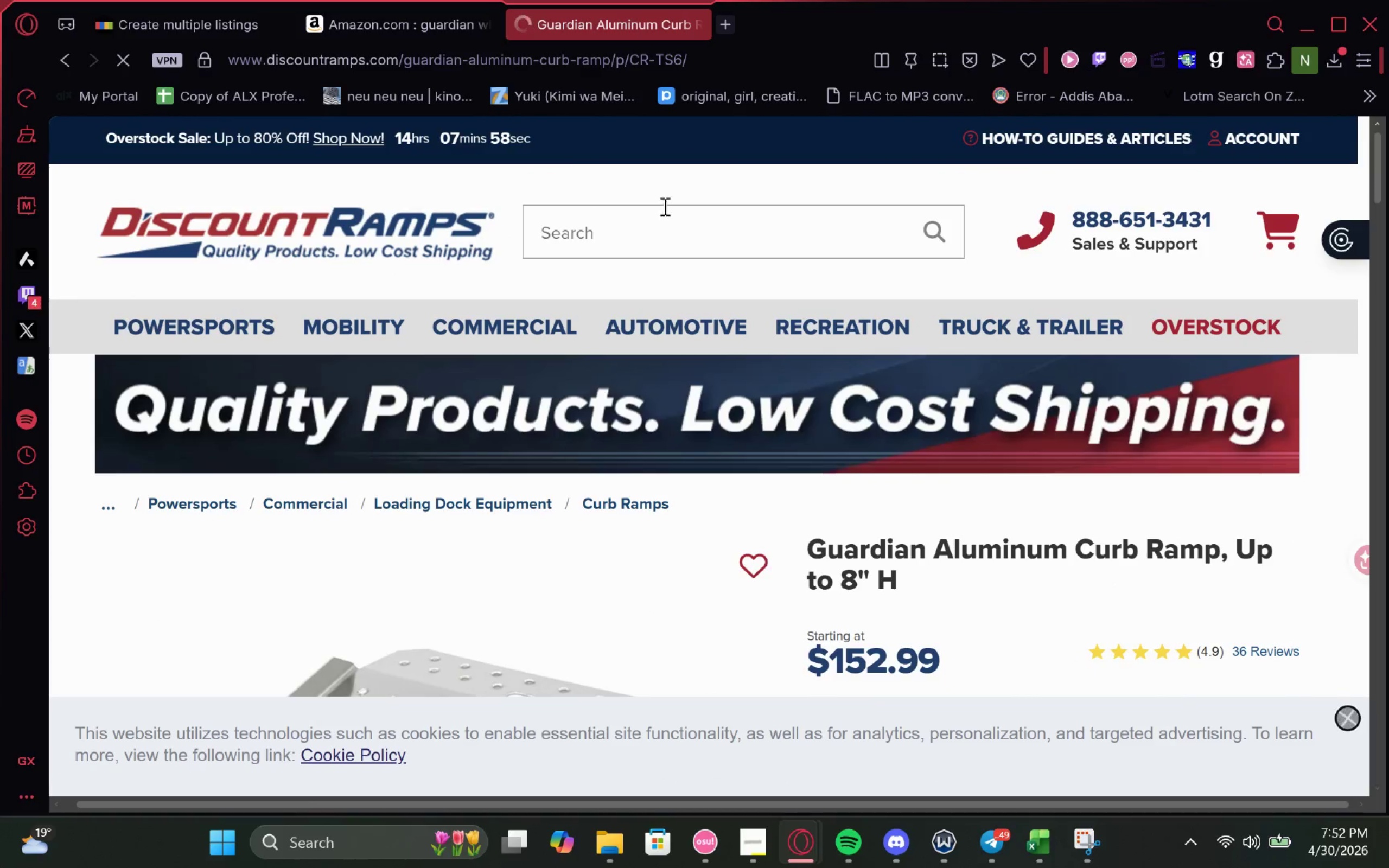 
left_click([665, 229])
 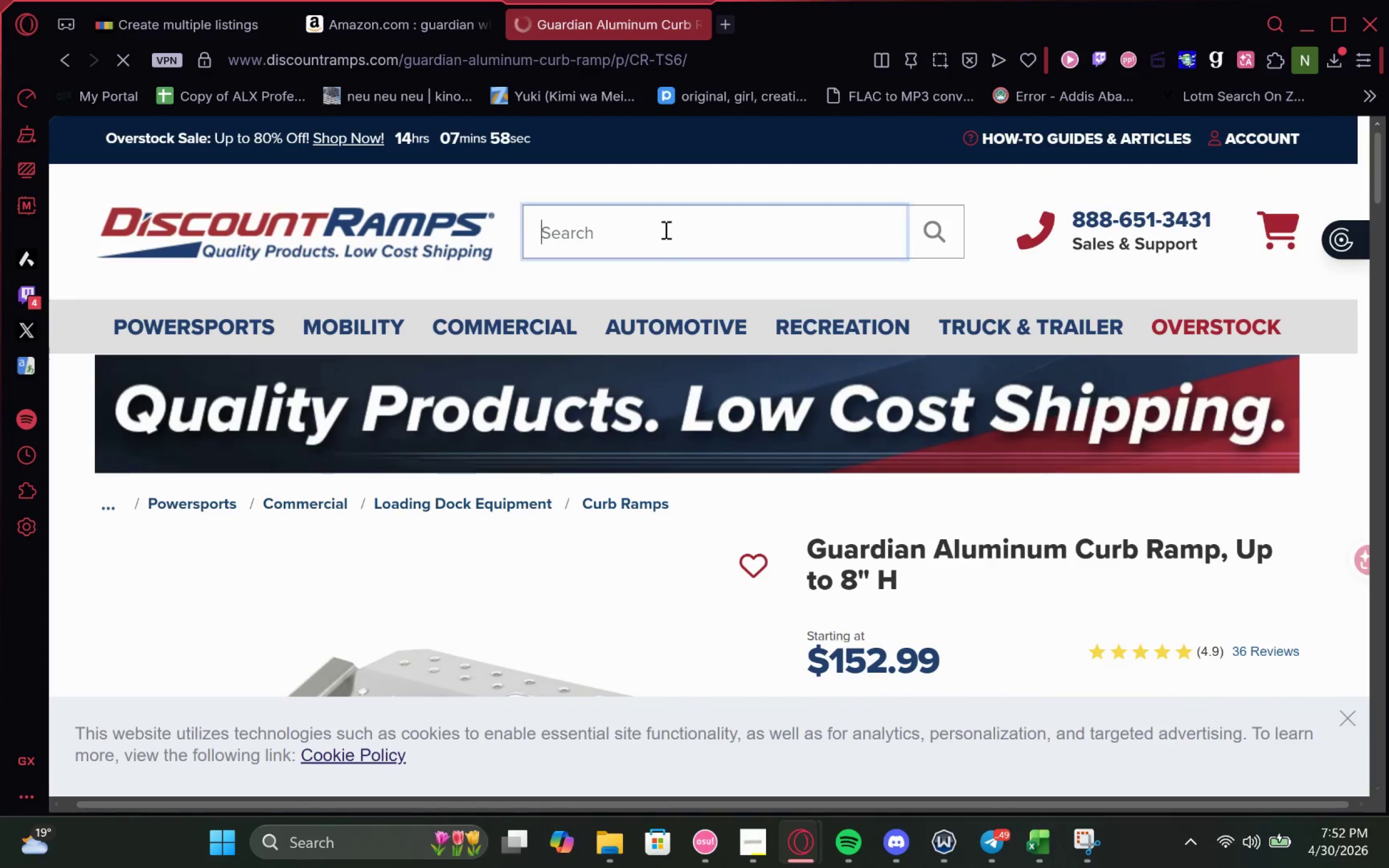 
key(Control+V)
 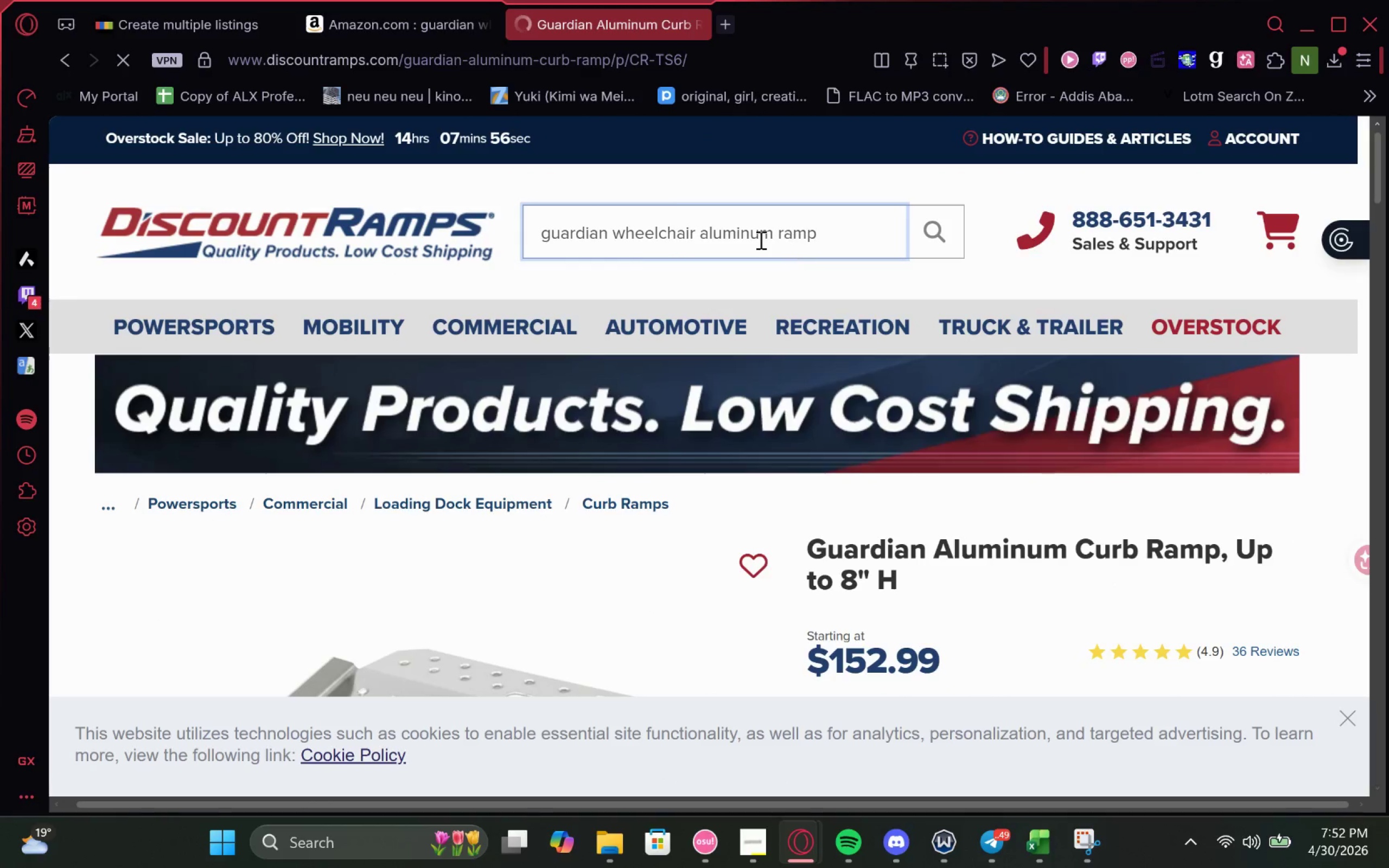 
left_click([769, 235])
 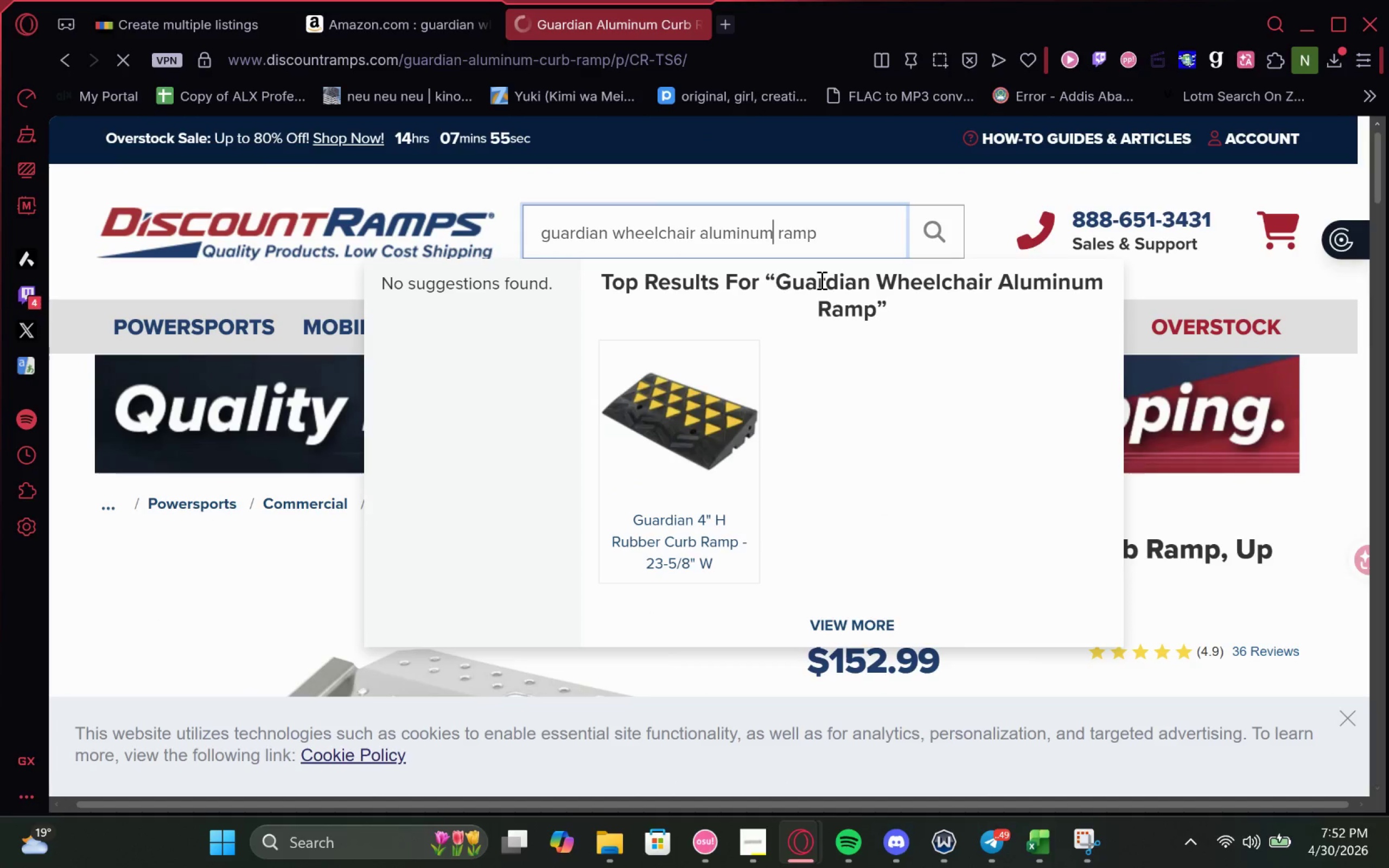 
type( thershold)
 